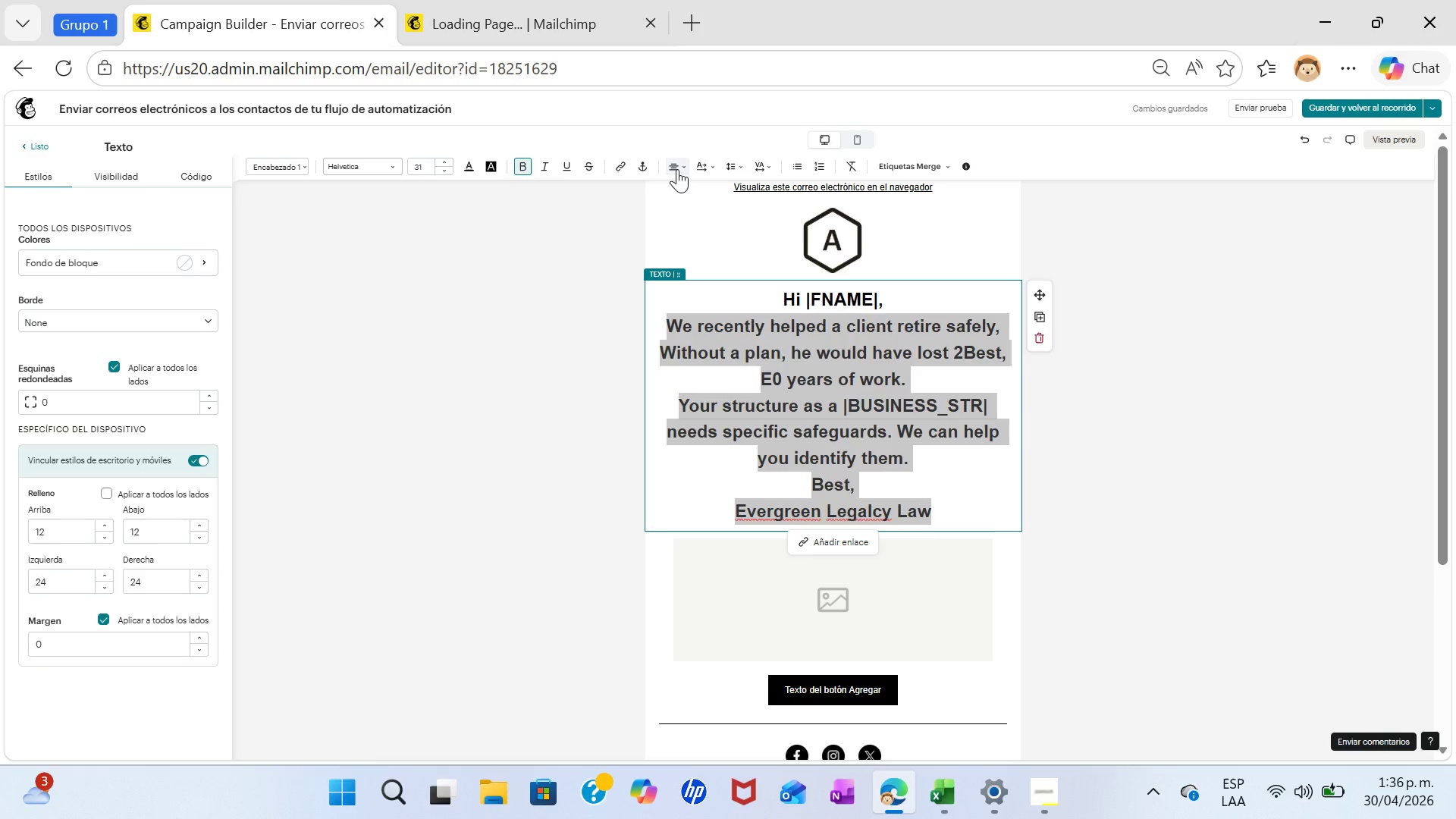 
left_click([677, 161])
 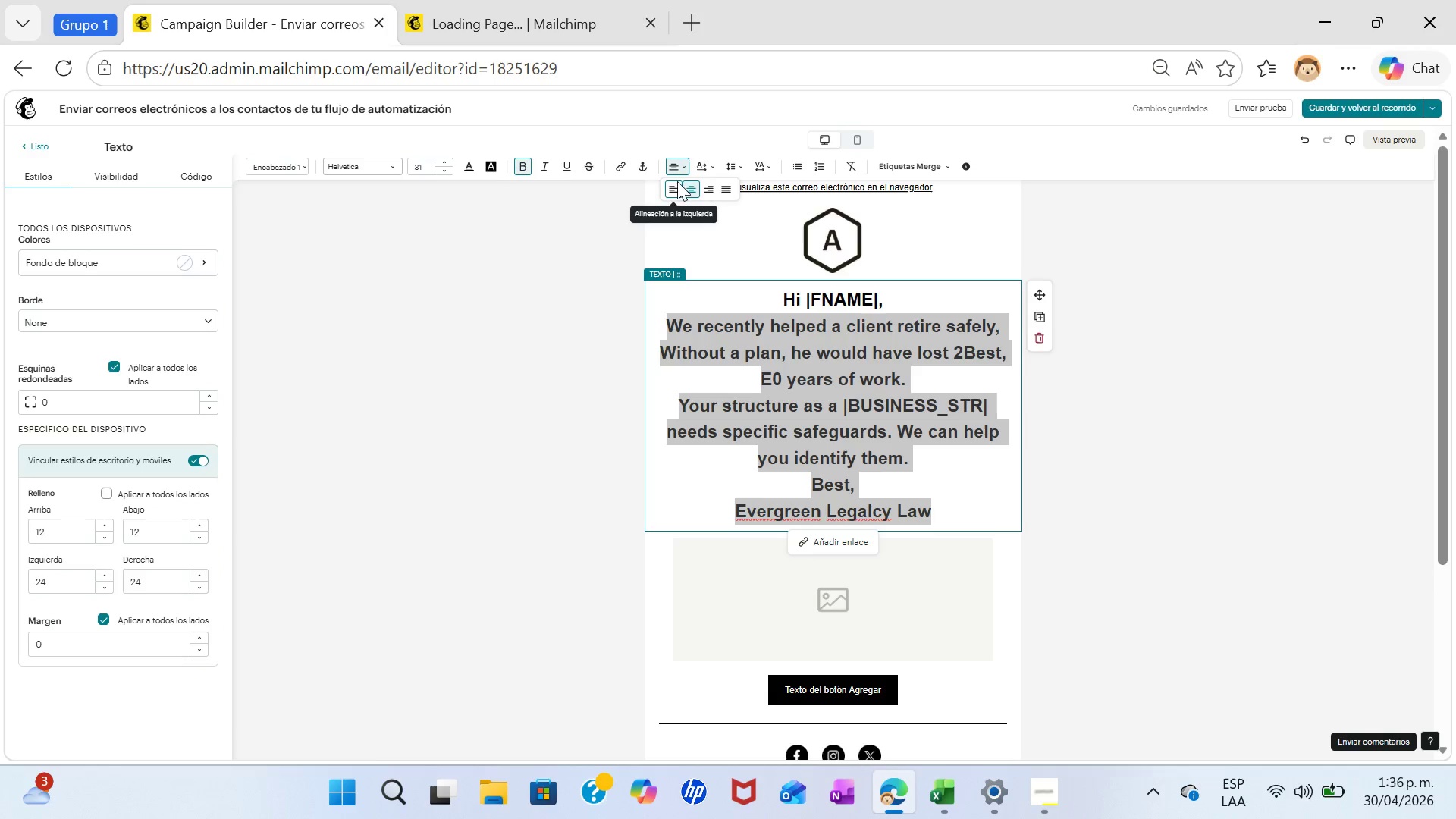 
left_click([676, 190])
 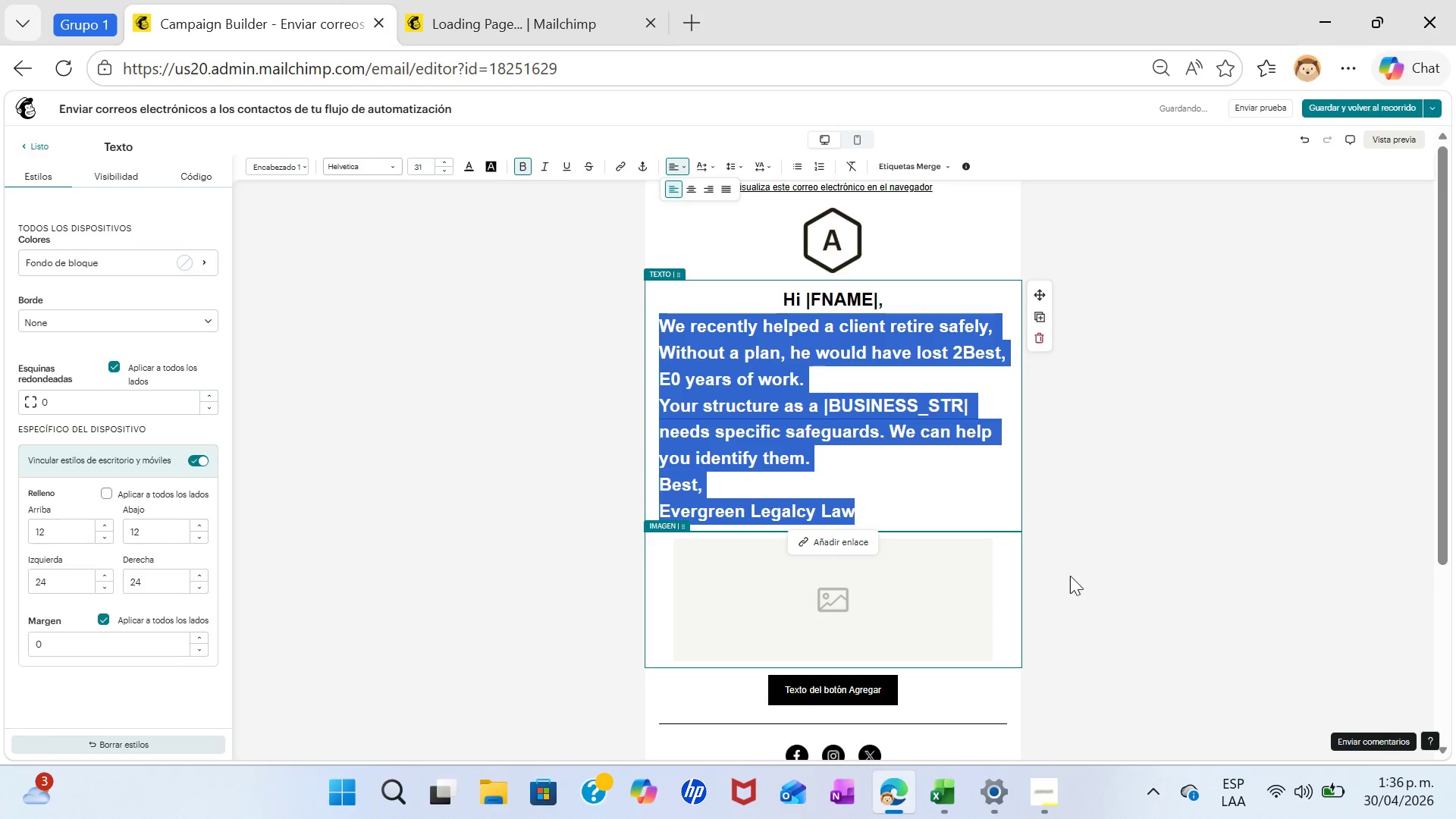 
left_click([1130, 563])
 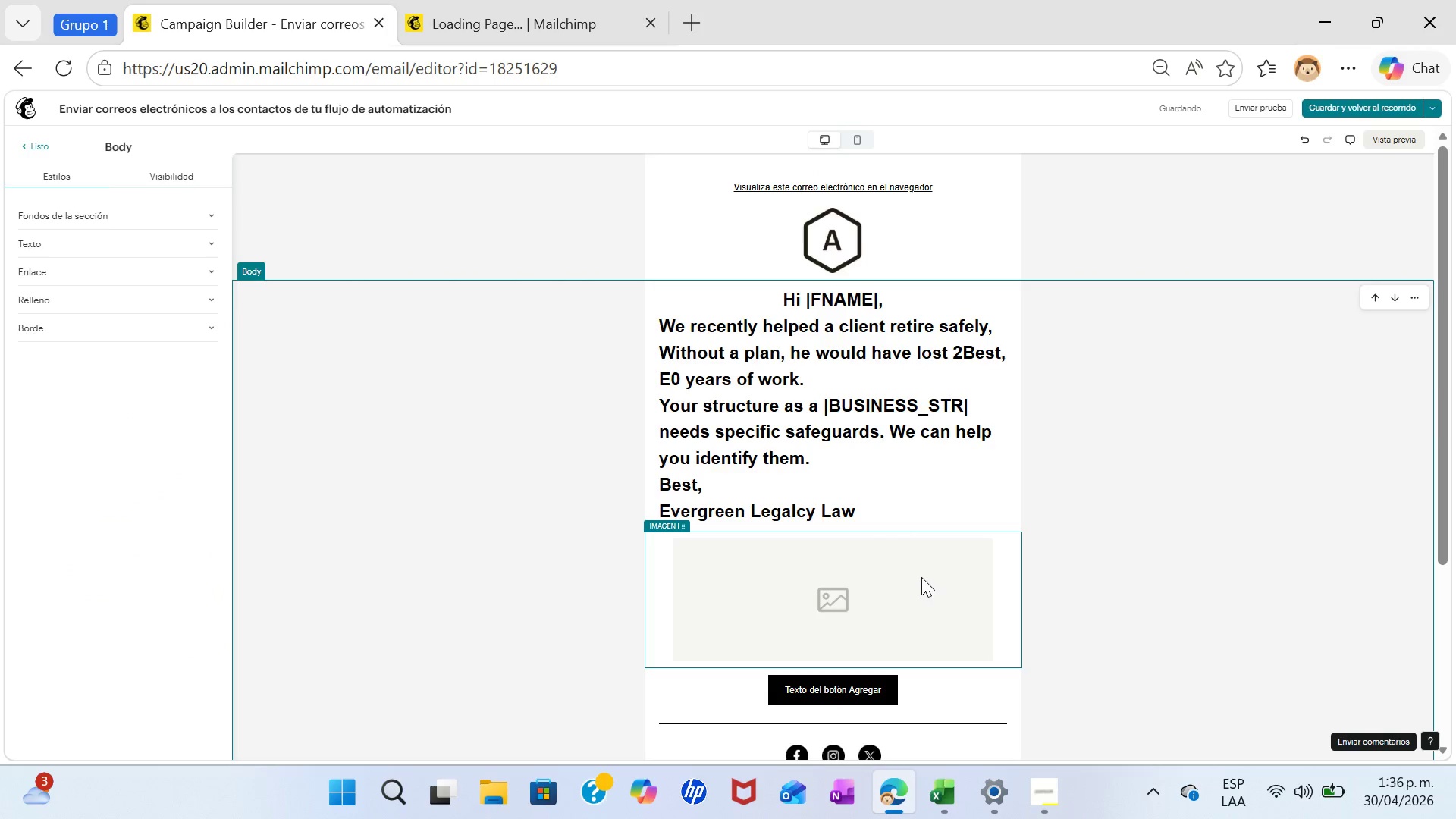 
left_click([921, 579])
 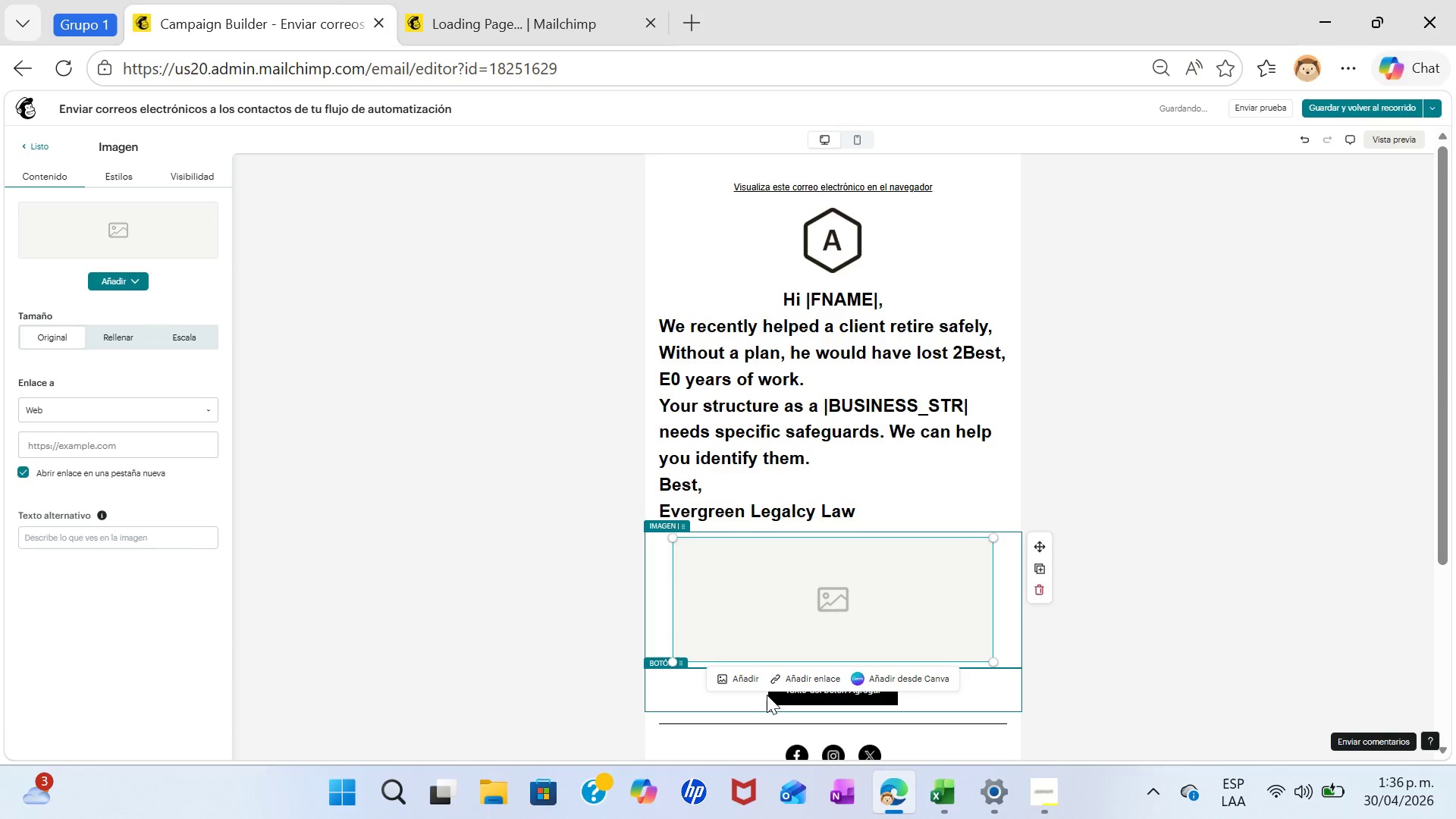 
left_click([745, 682])
 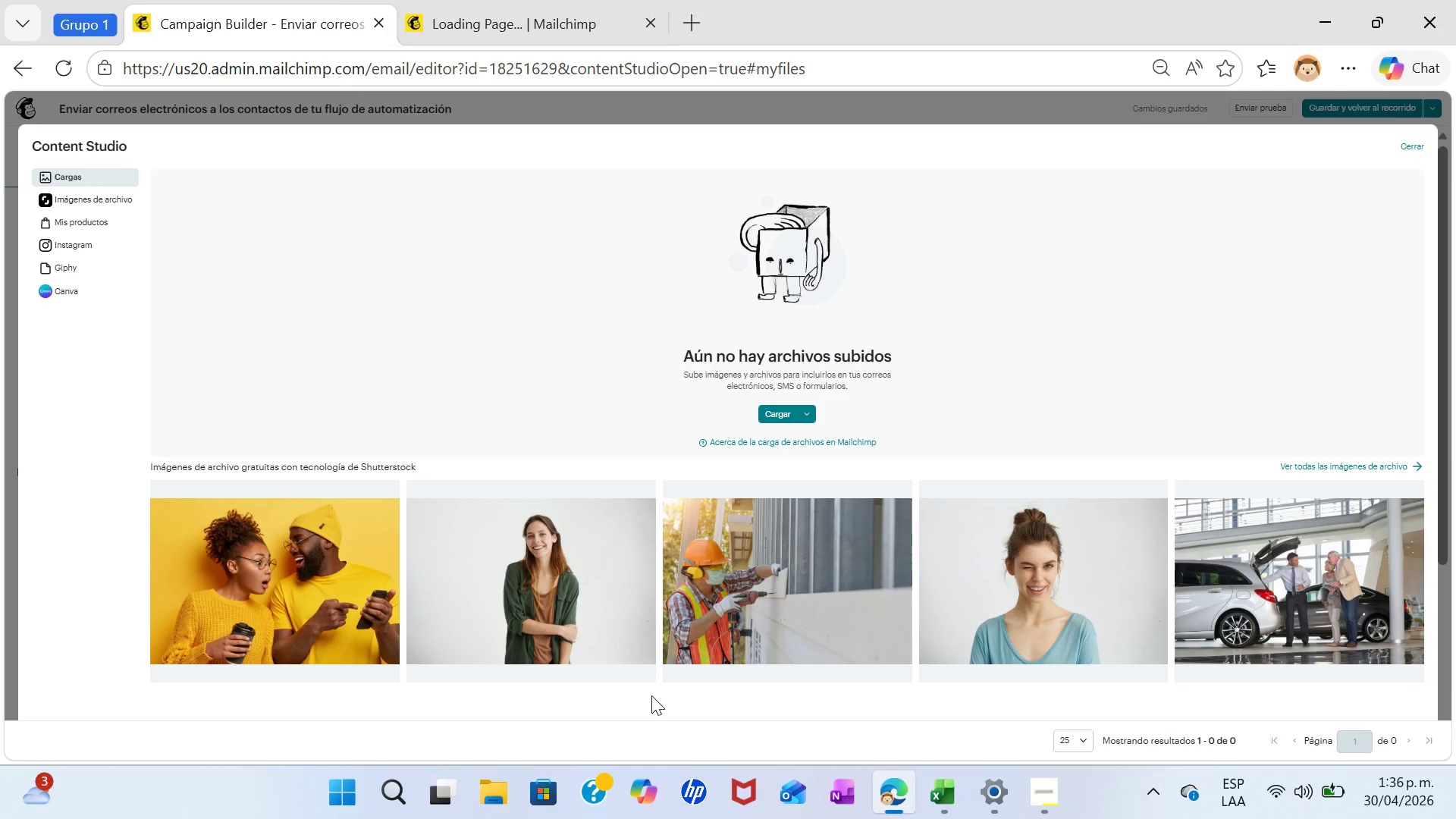 
wait(5.51)
 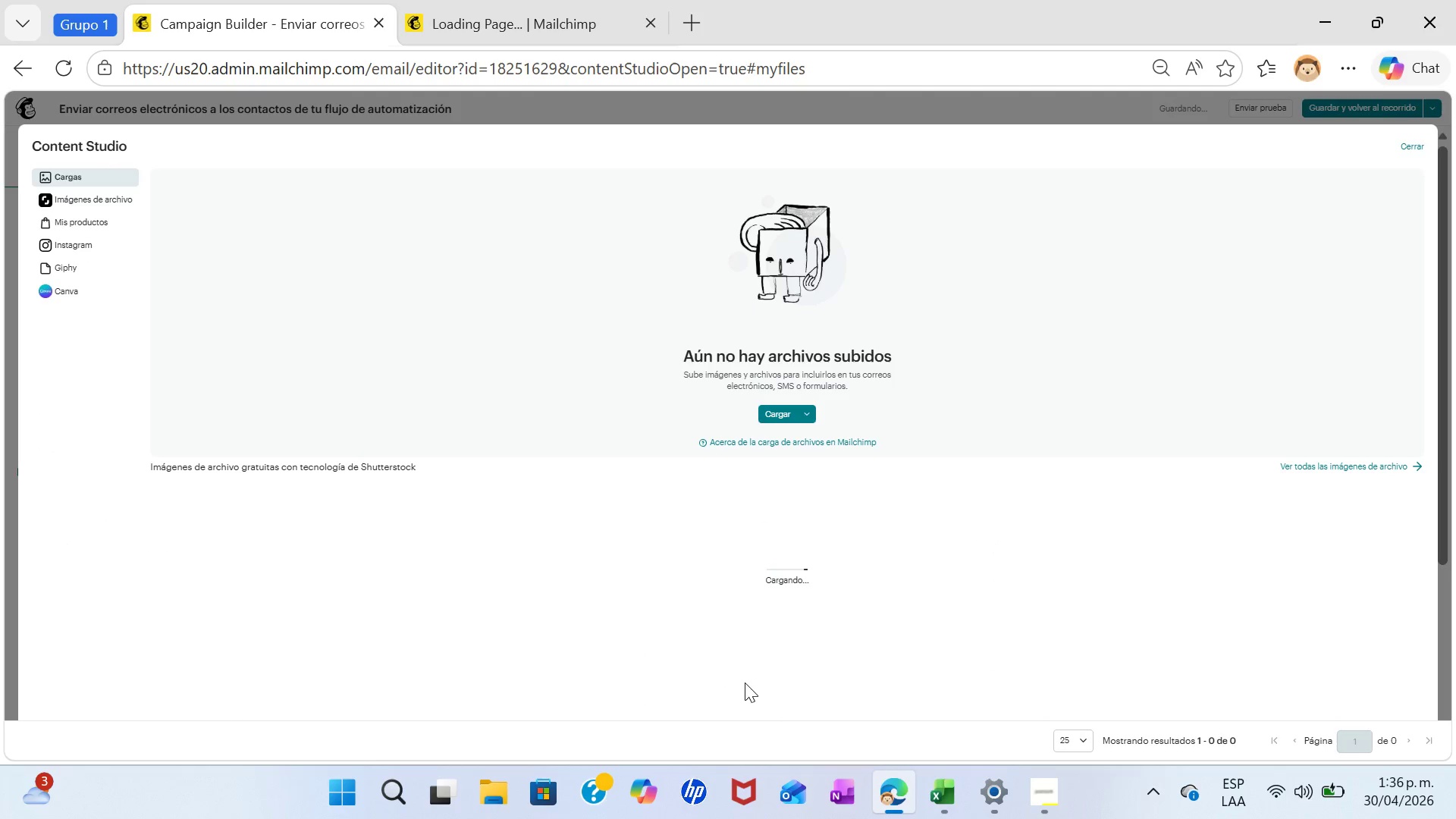 
left_click([1357, 745])
 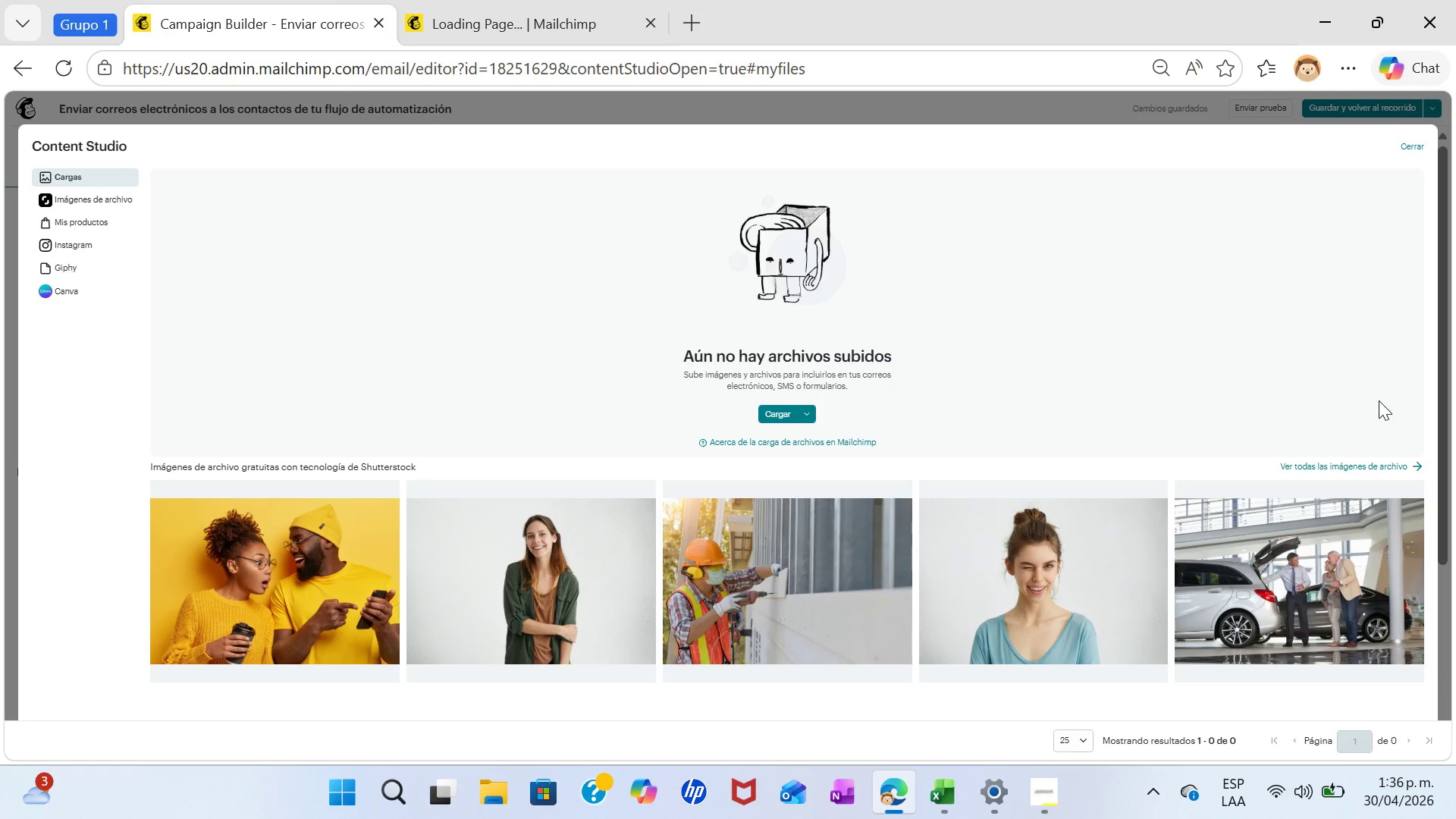 
left_click([1392, 466])
 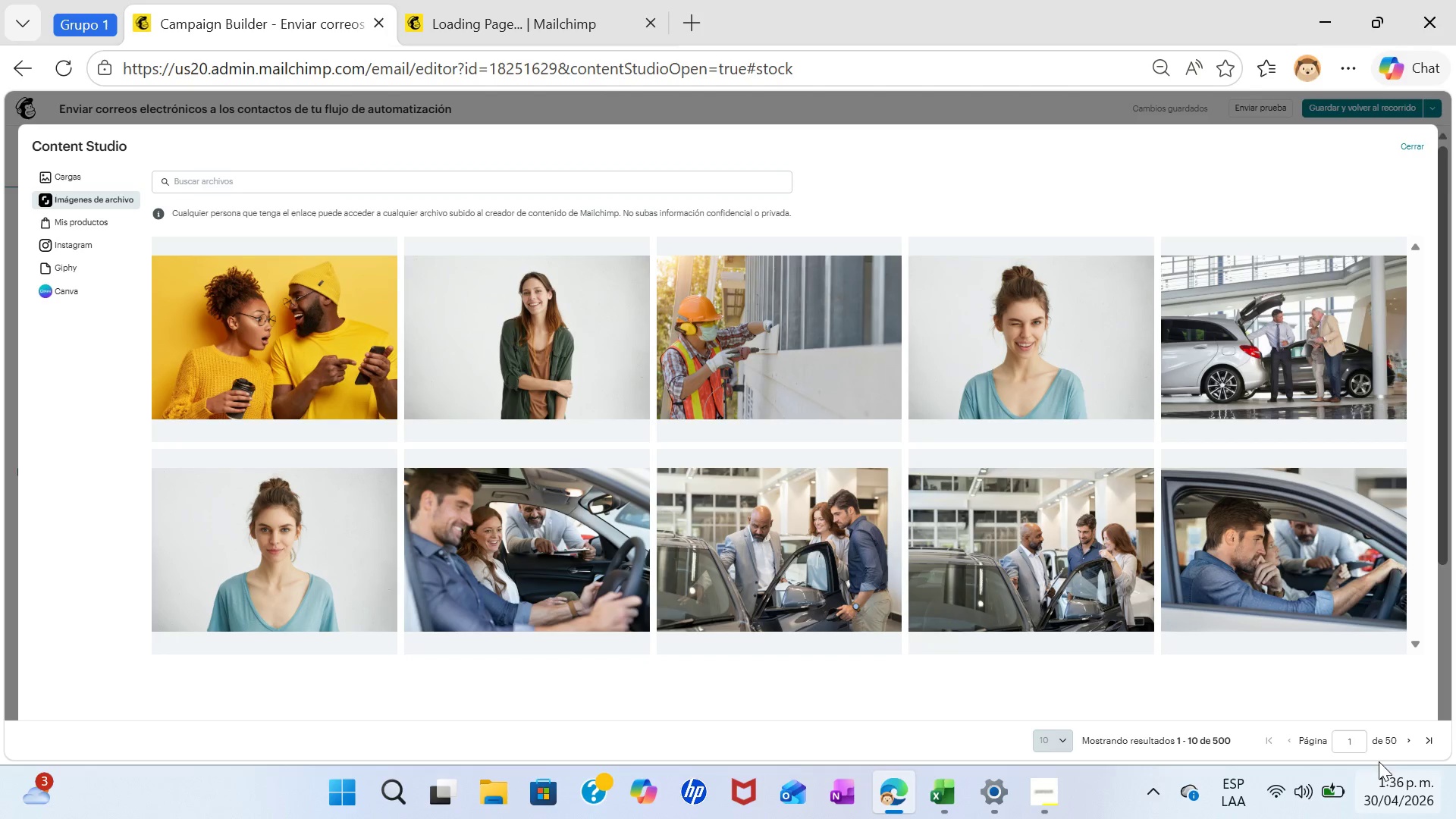 
left_click([1357, 736])
 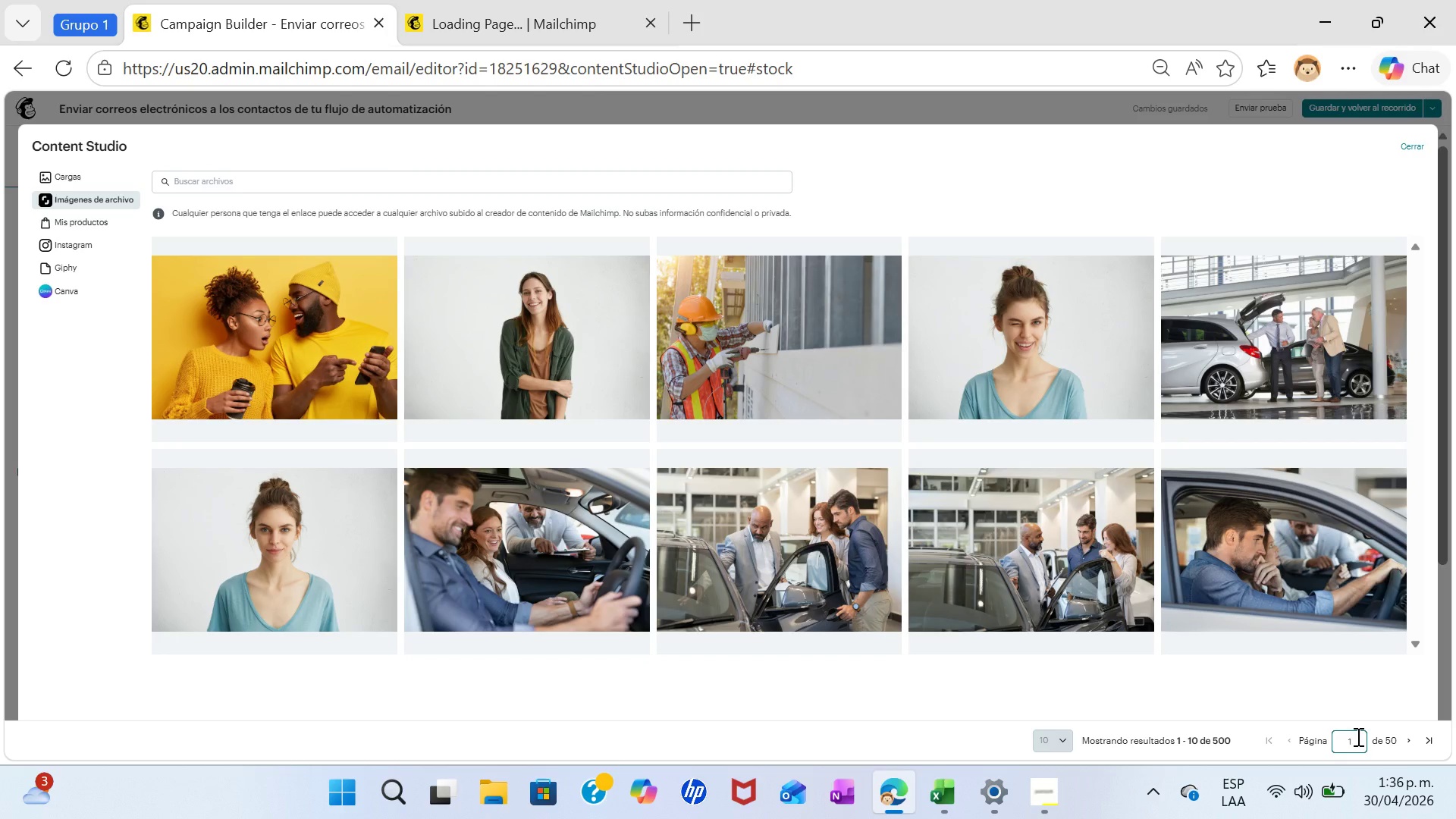 
key(Backspace)
 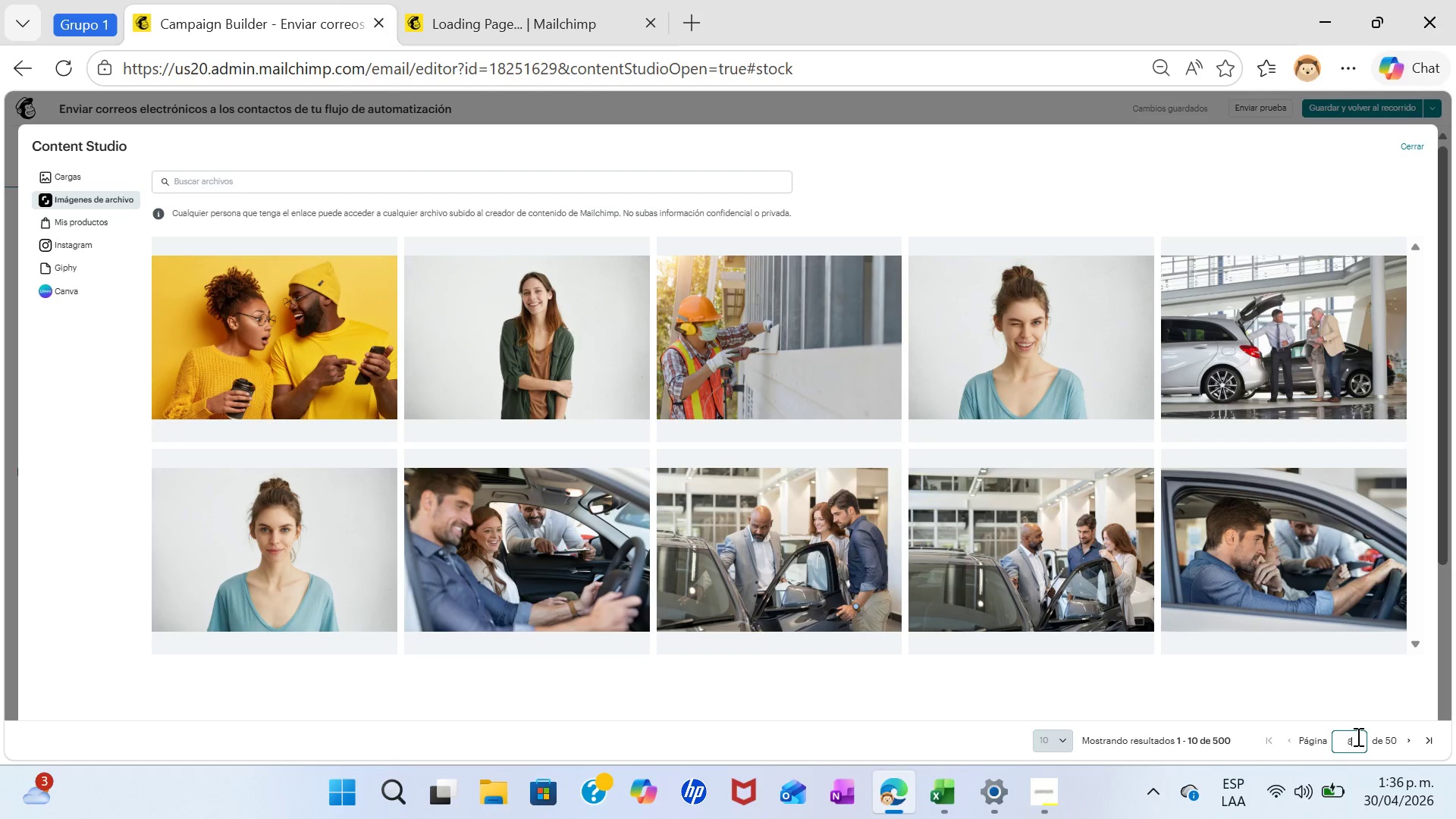 
key(8)
 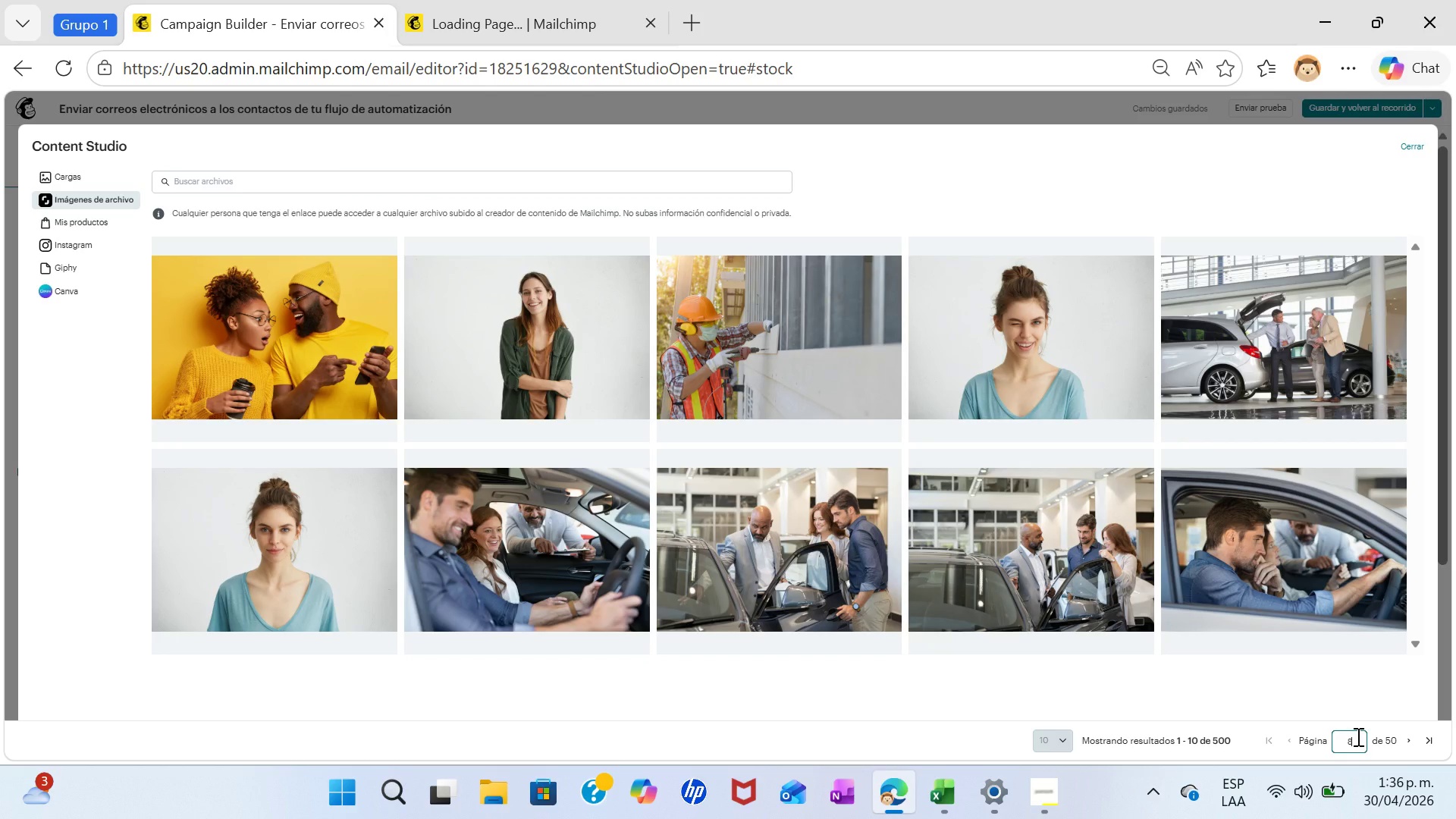 
key(Enter)
 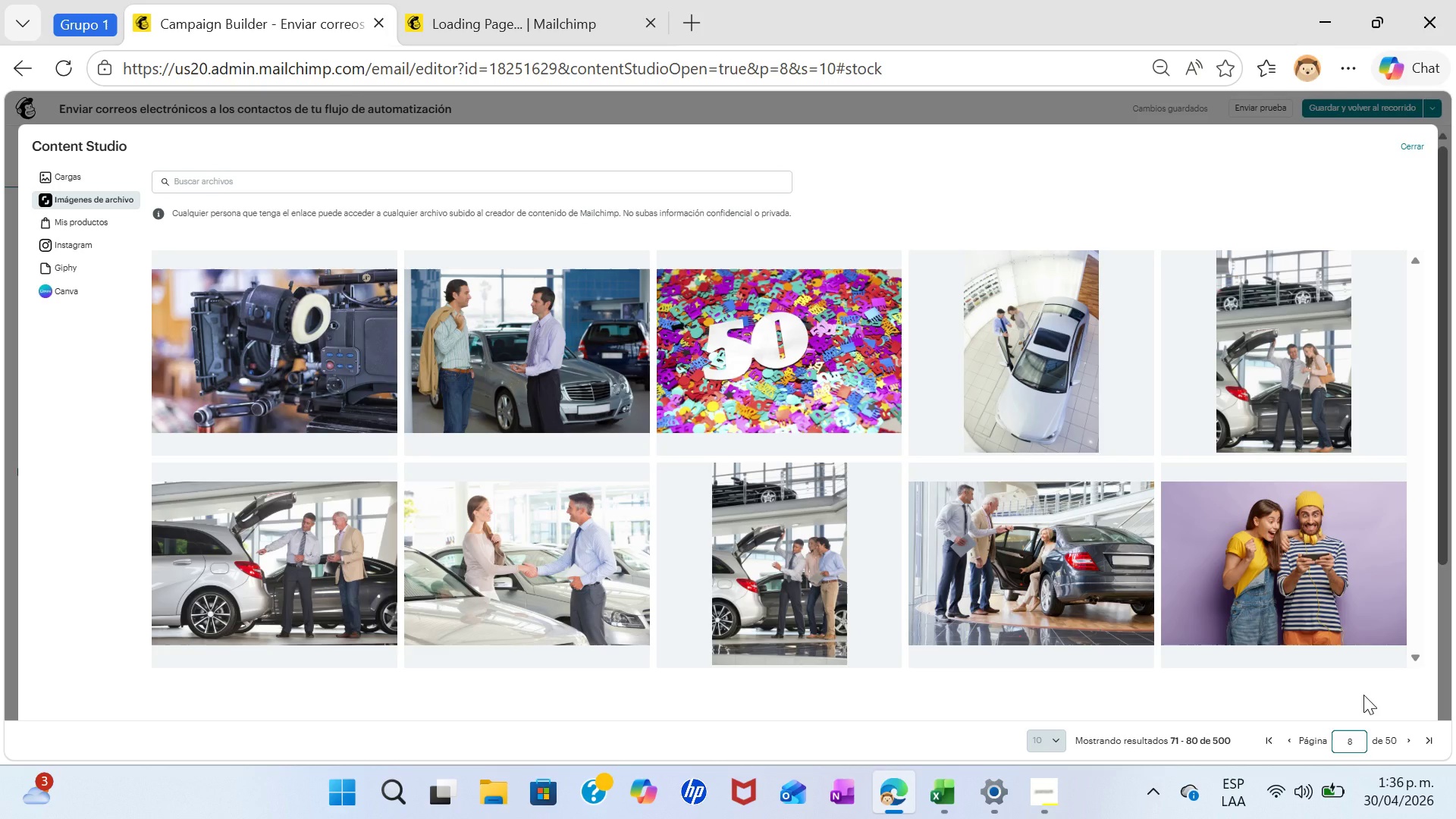 
wait(11.55)
 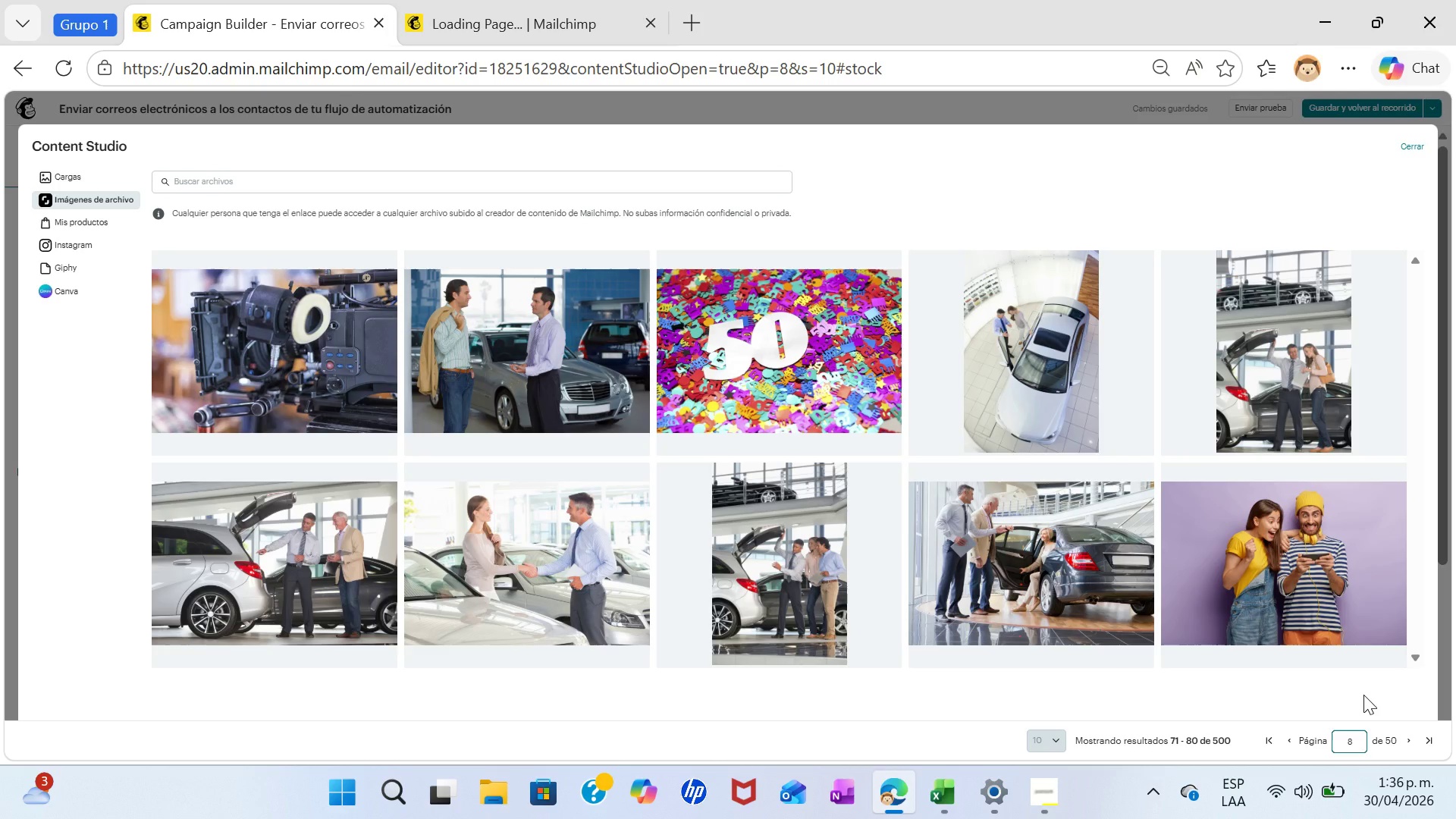 
key(Backspace)
 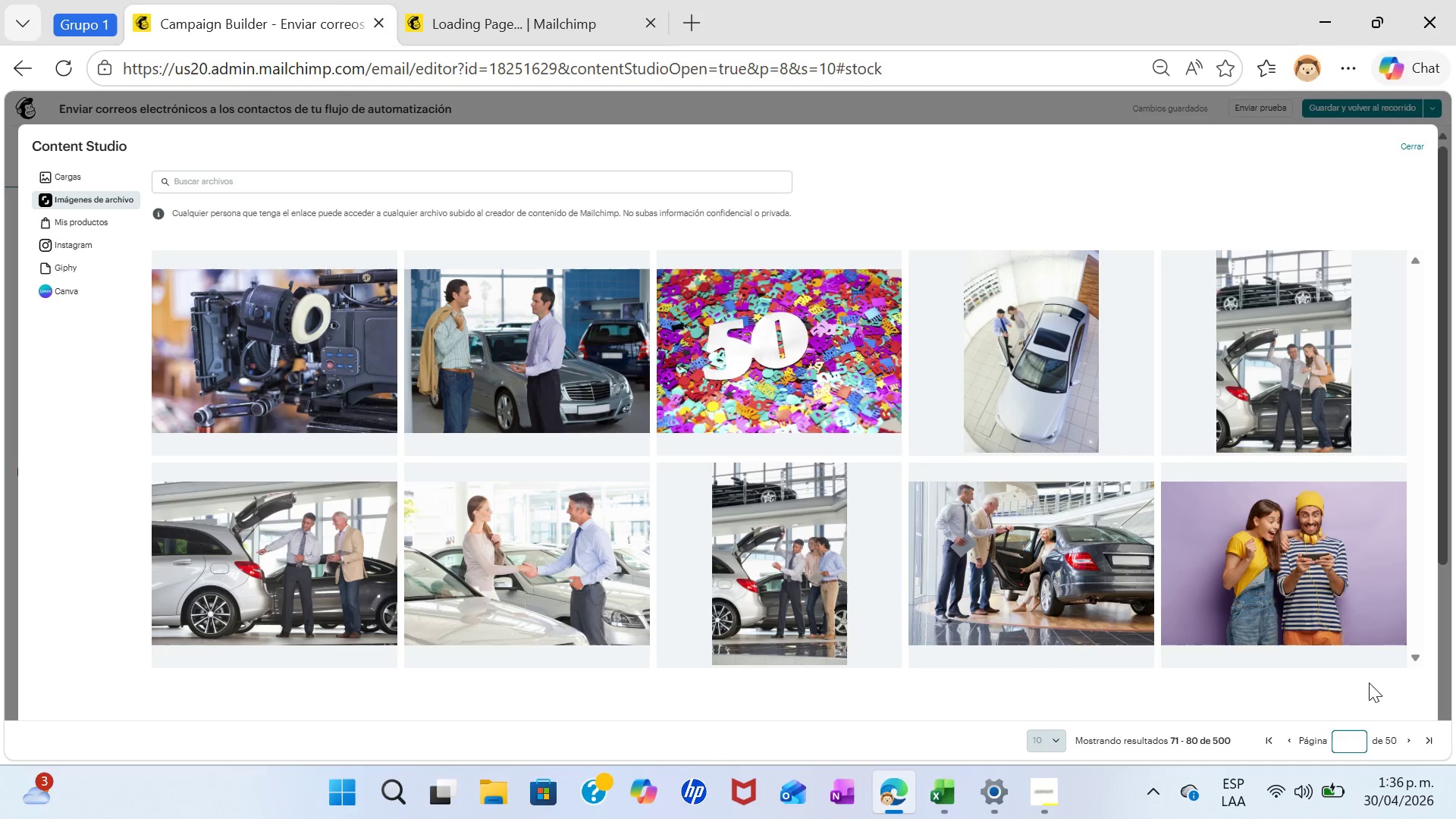 
key(9)
 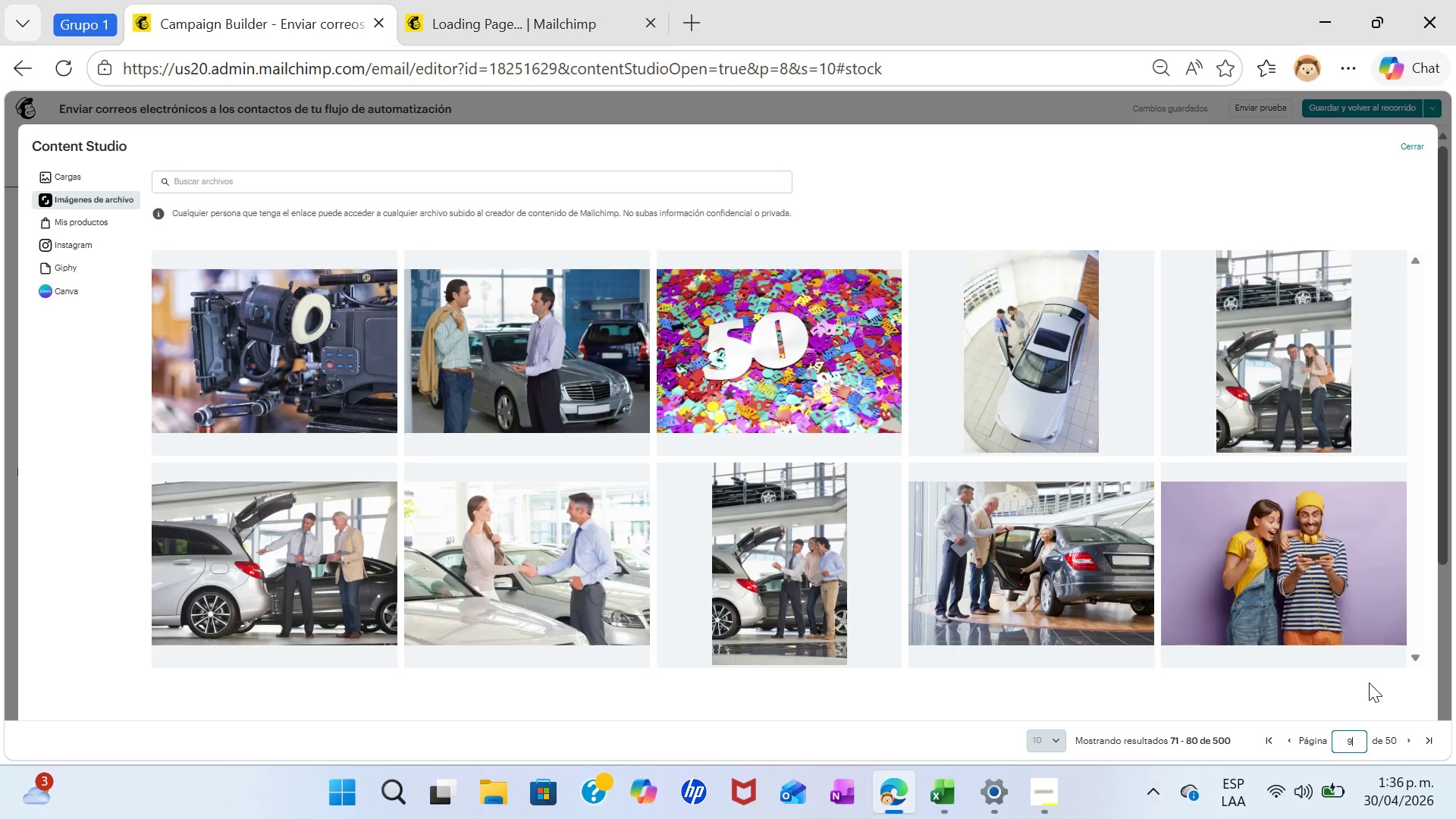 
key(Enter)
 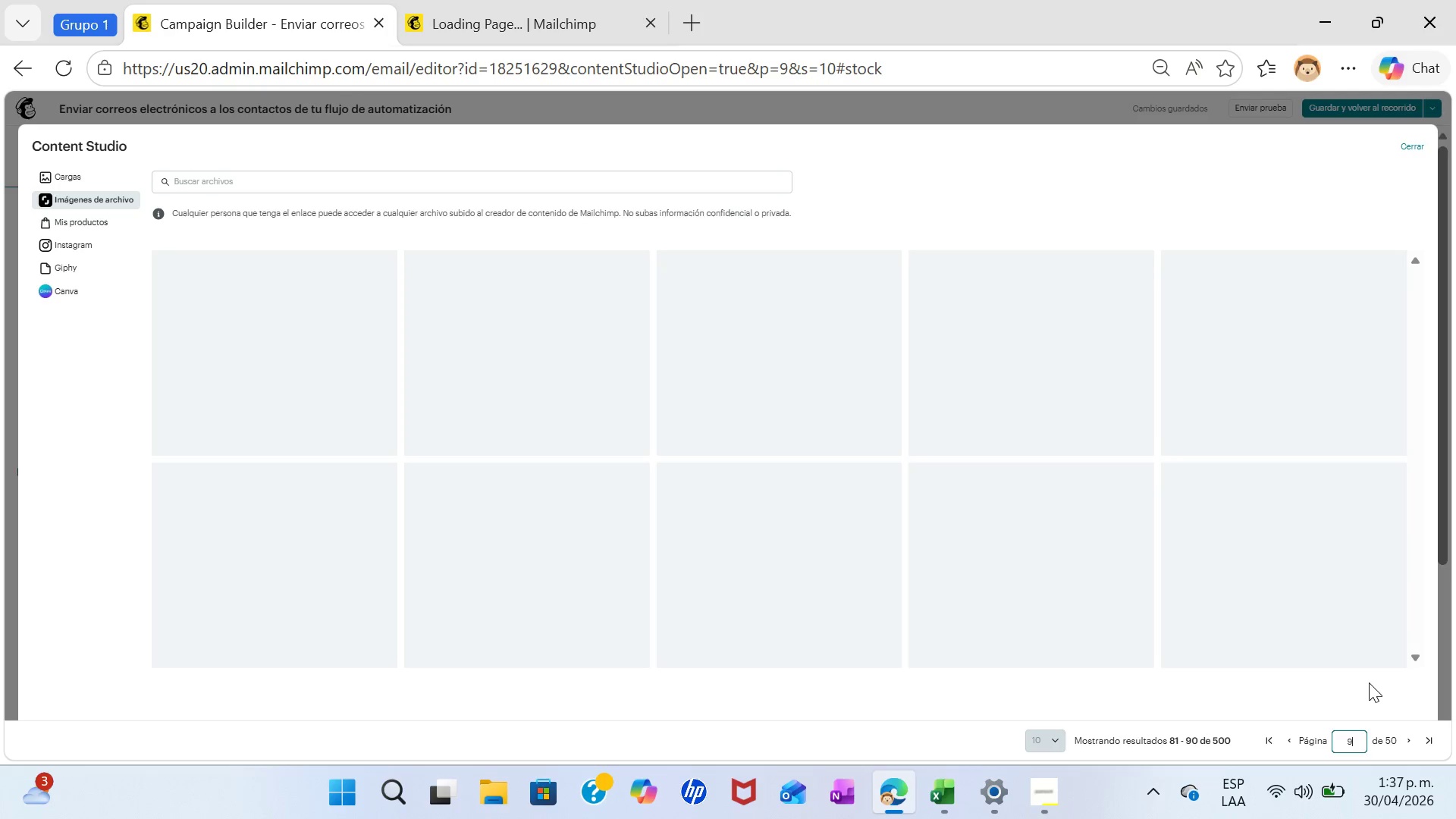 
wait(10.28)
 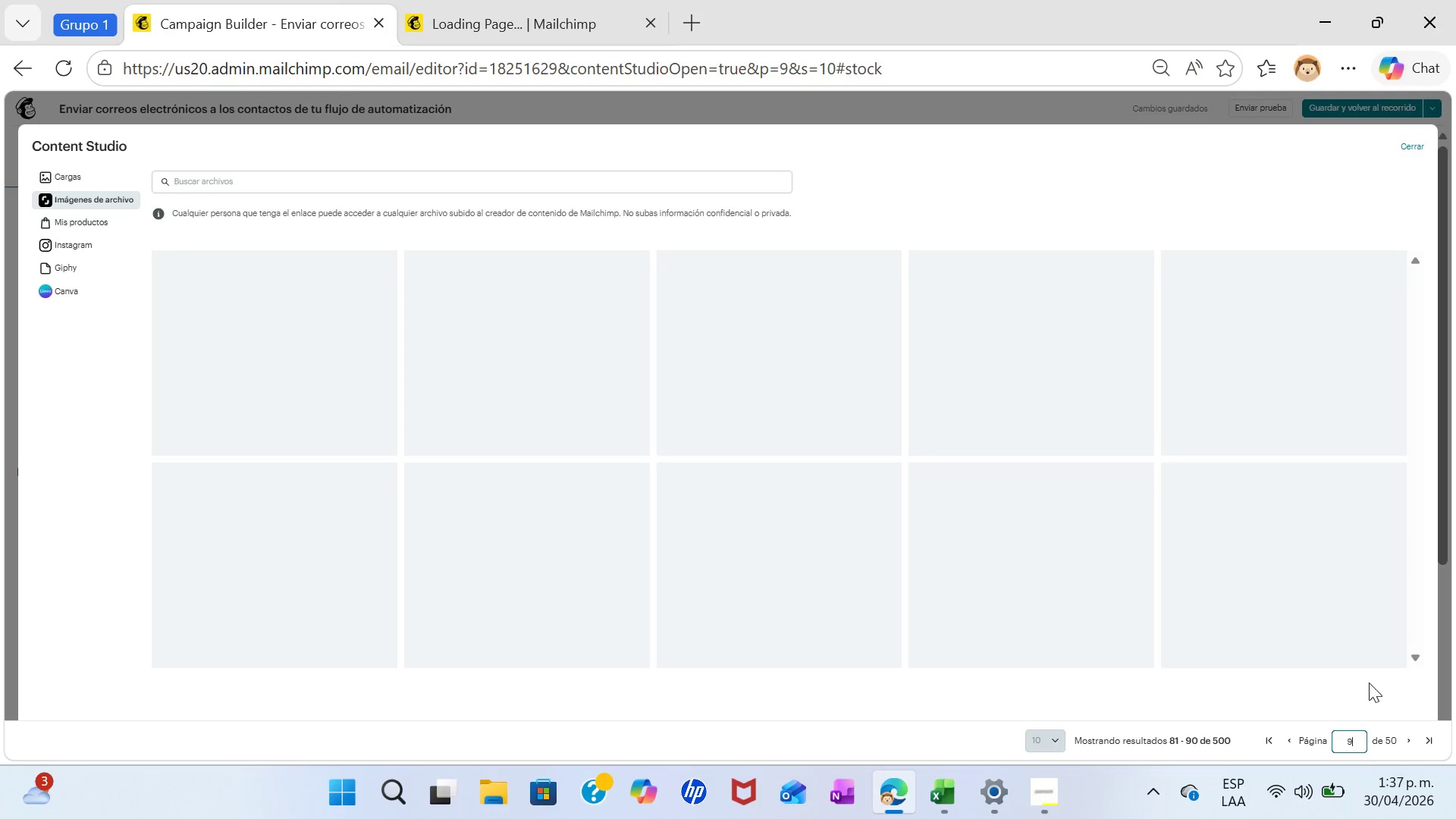 
key(Backspace)
type(11)
 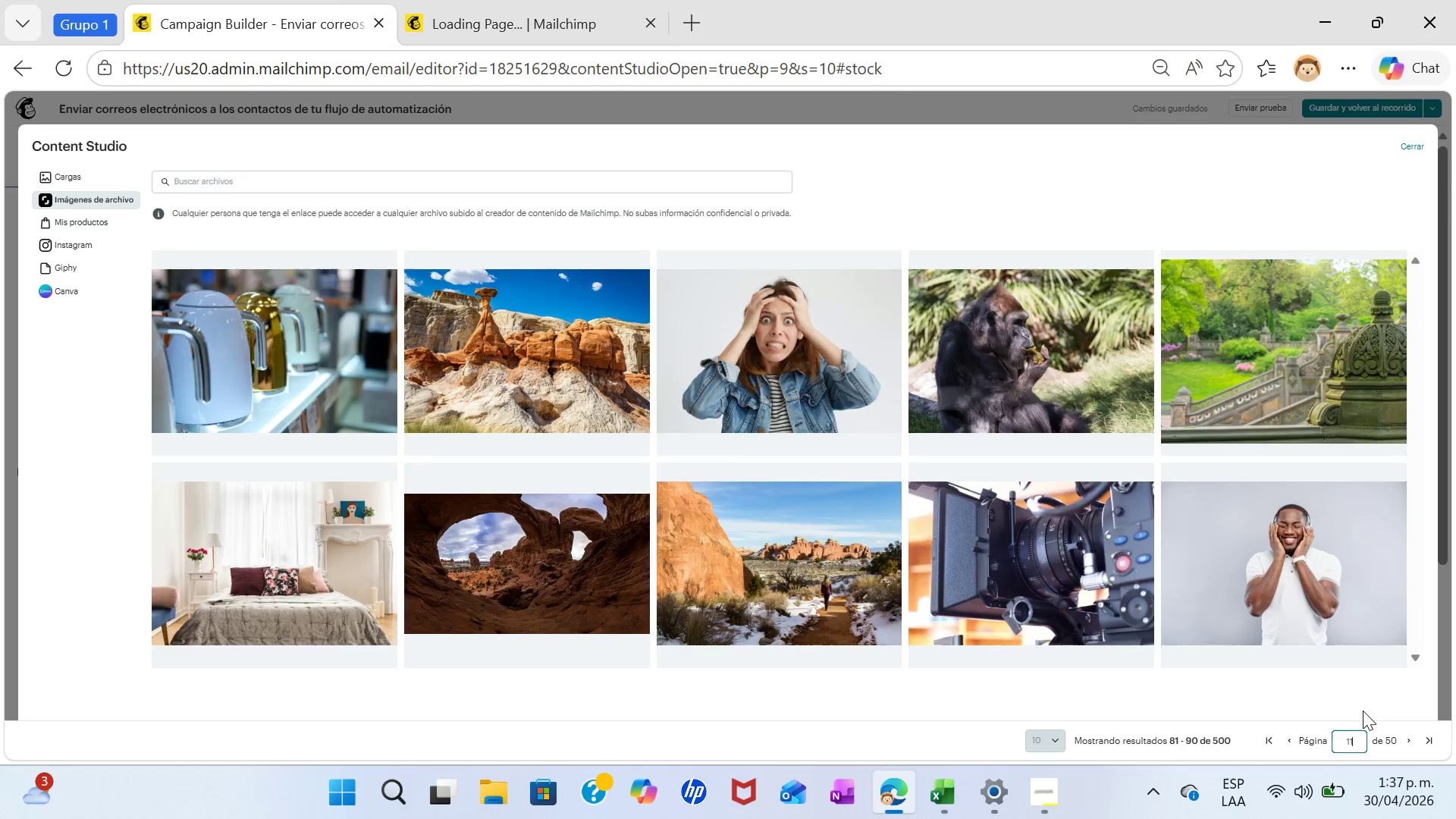 
key(Enter)
 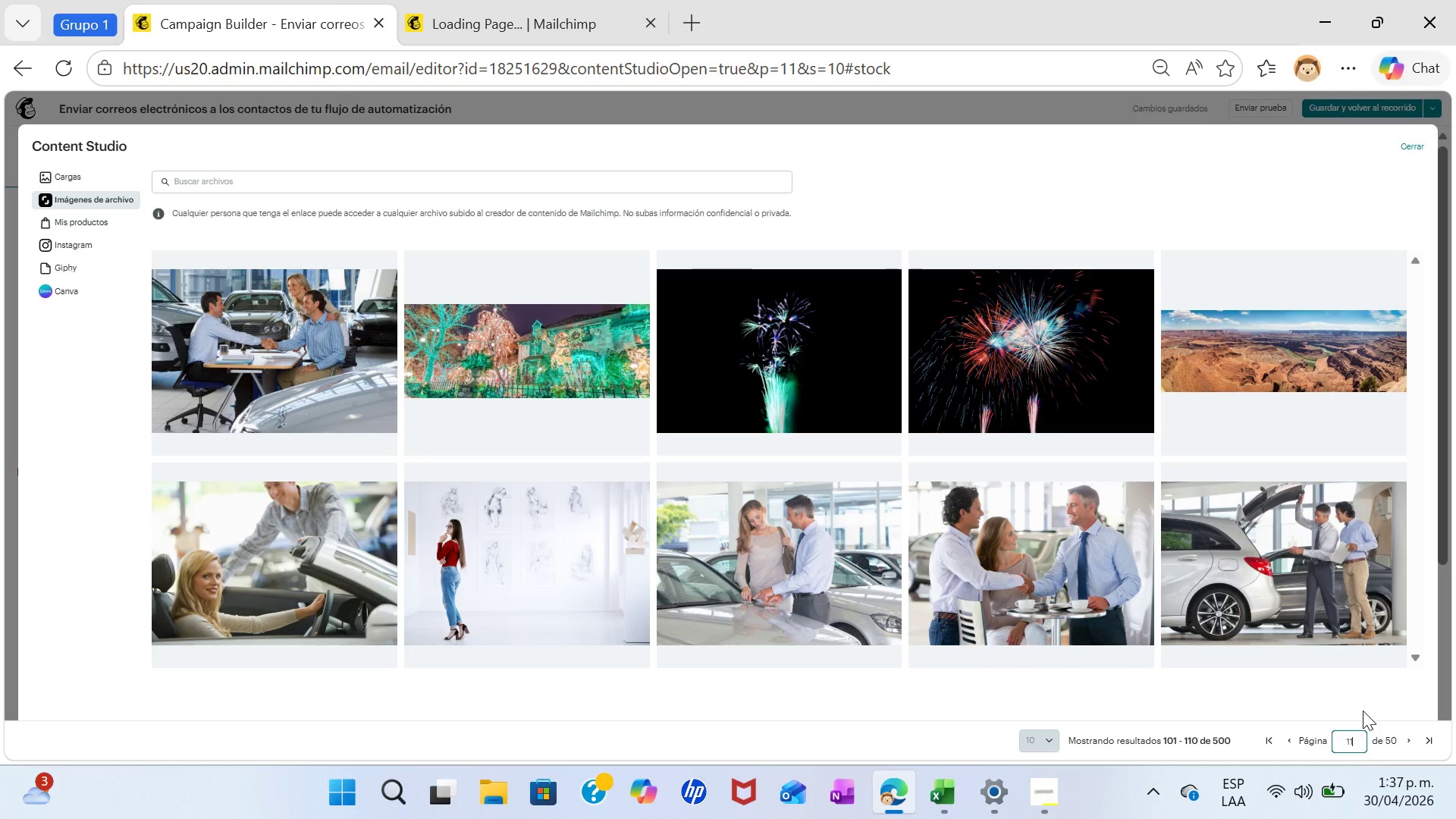 
wait(11.45)
 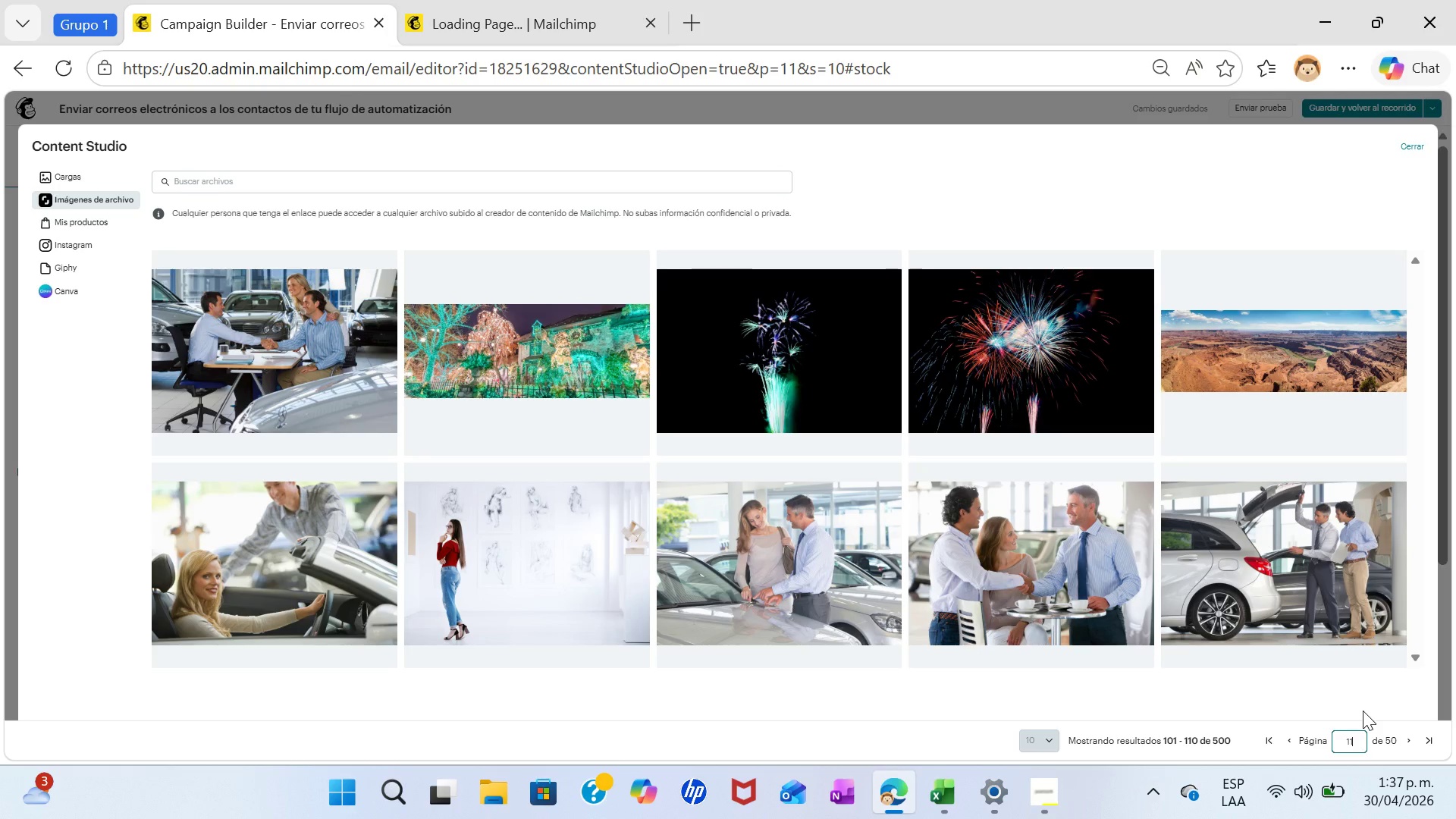 
left_click([1040, 547])
 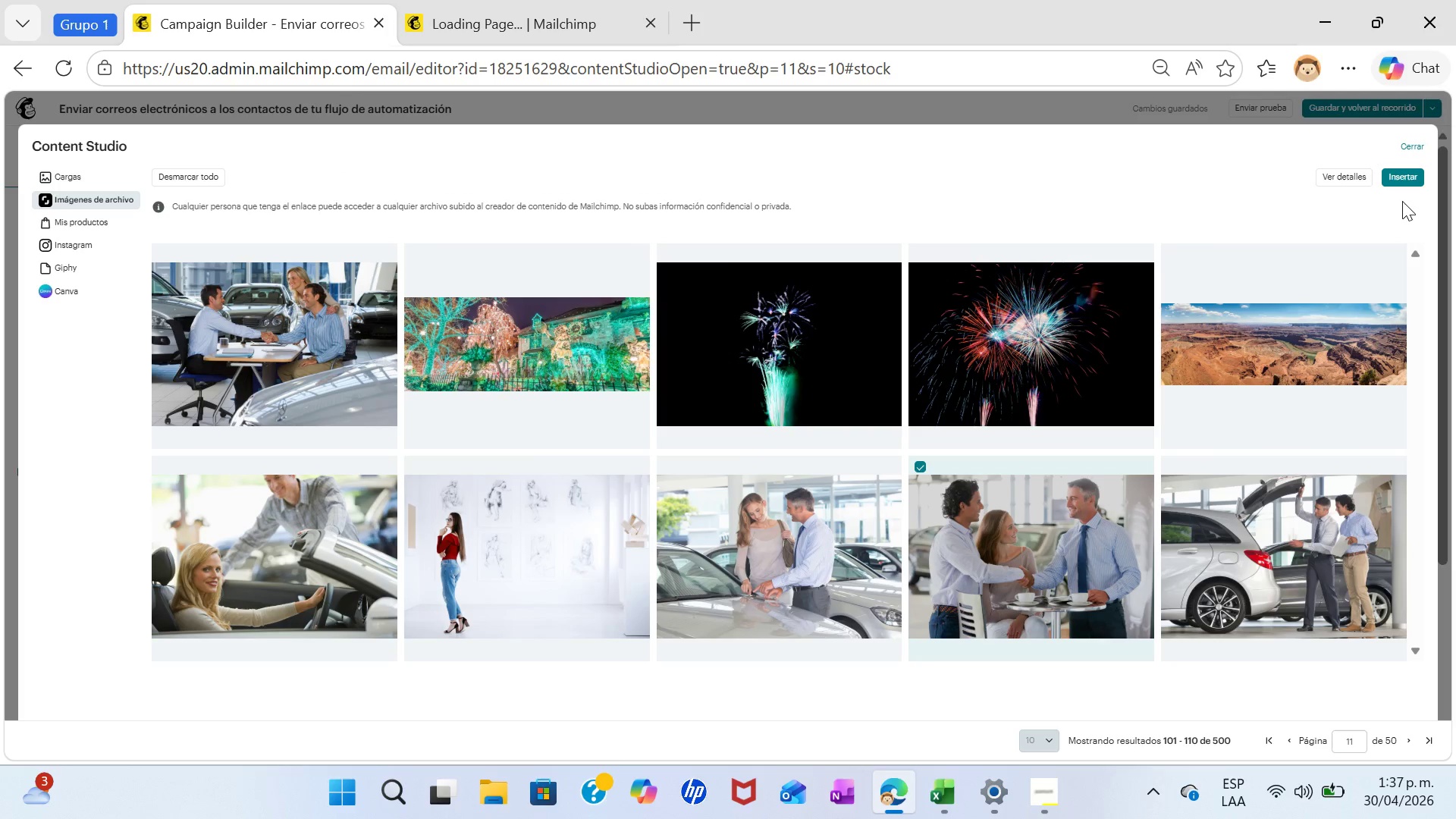 
left_click([1395, 175])
 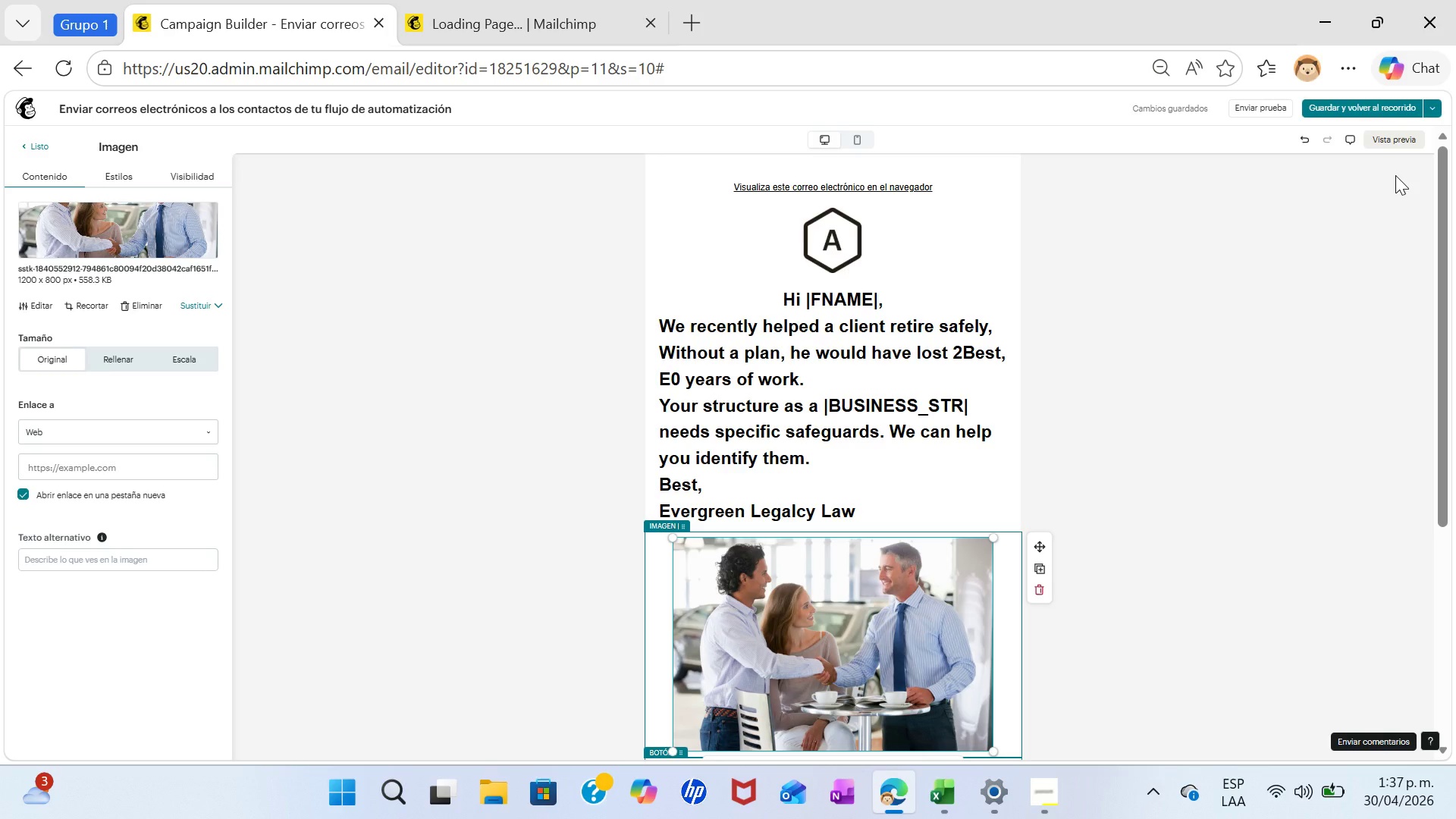 
wait(25.51)
 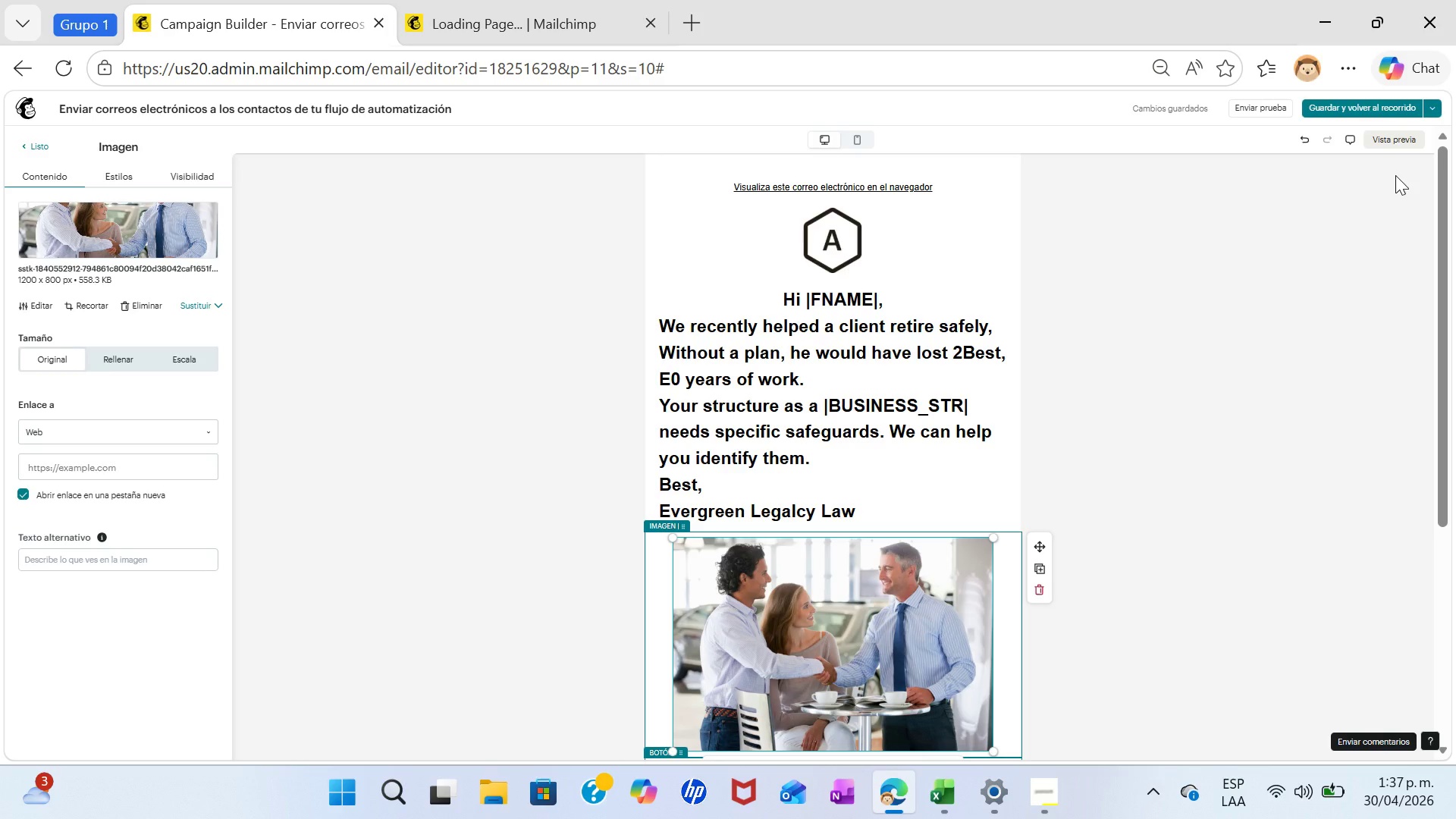 
left_click([1162, 250])
 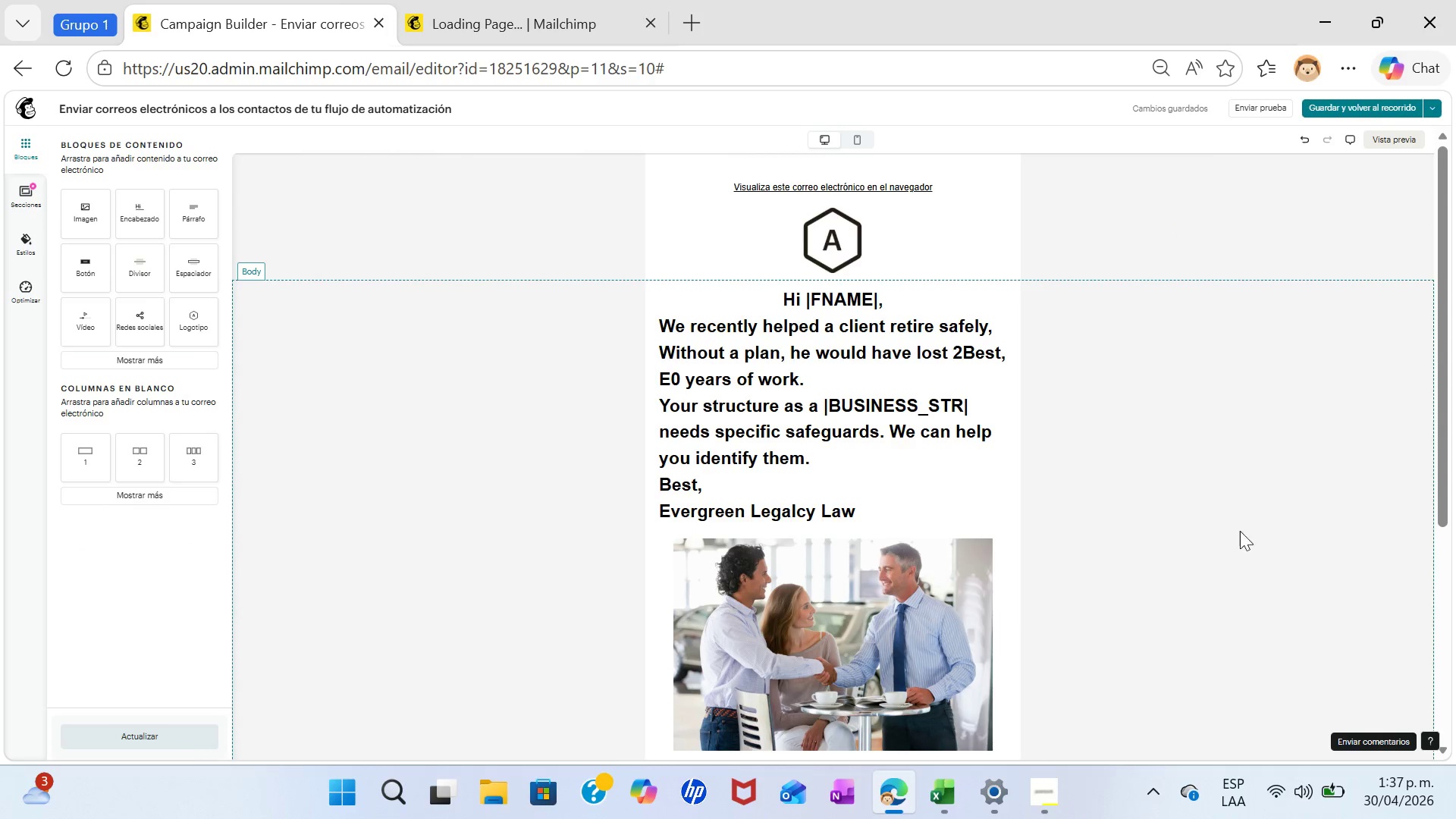 
left_click([1202, 195])
 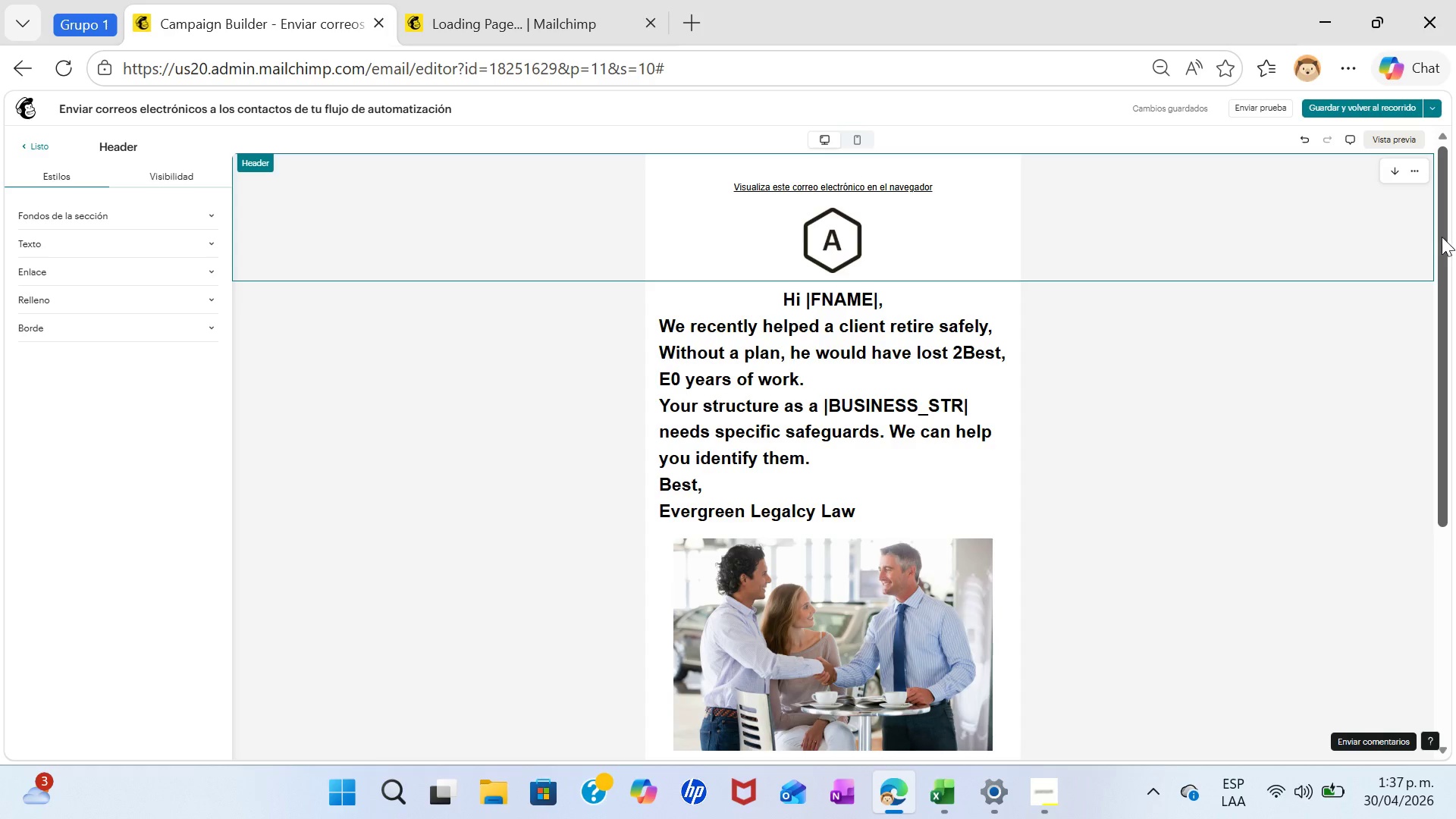 
left_click_drag(start_coordinate=[1438, 234], to_coordinate=[1447, 503])
 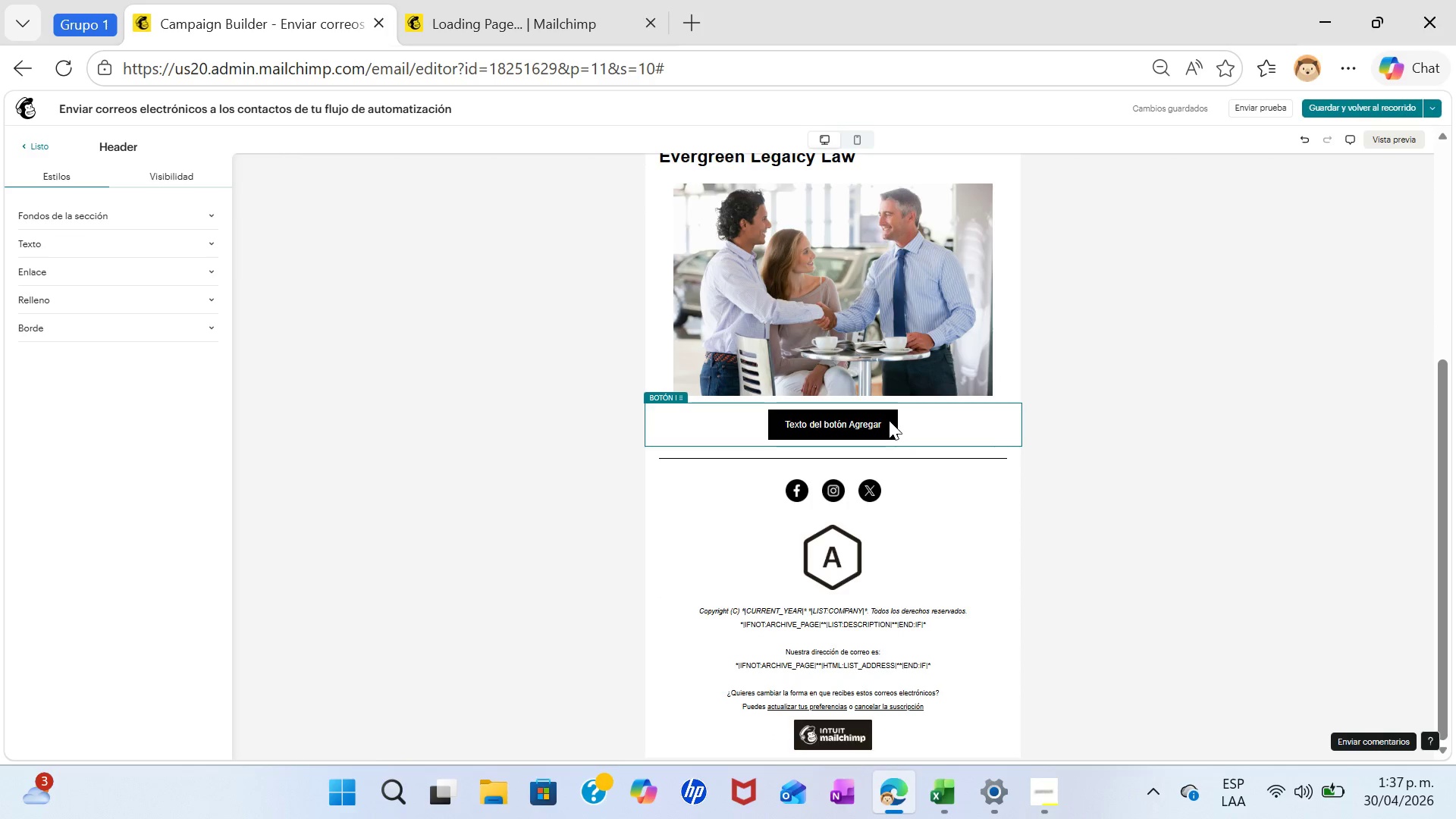 
double_click([887, 419])
 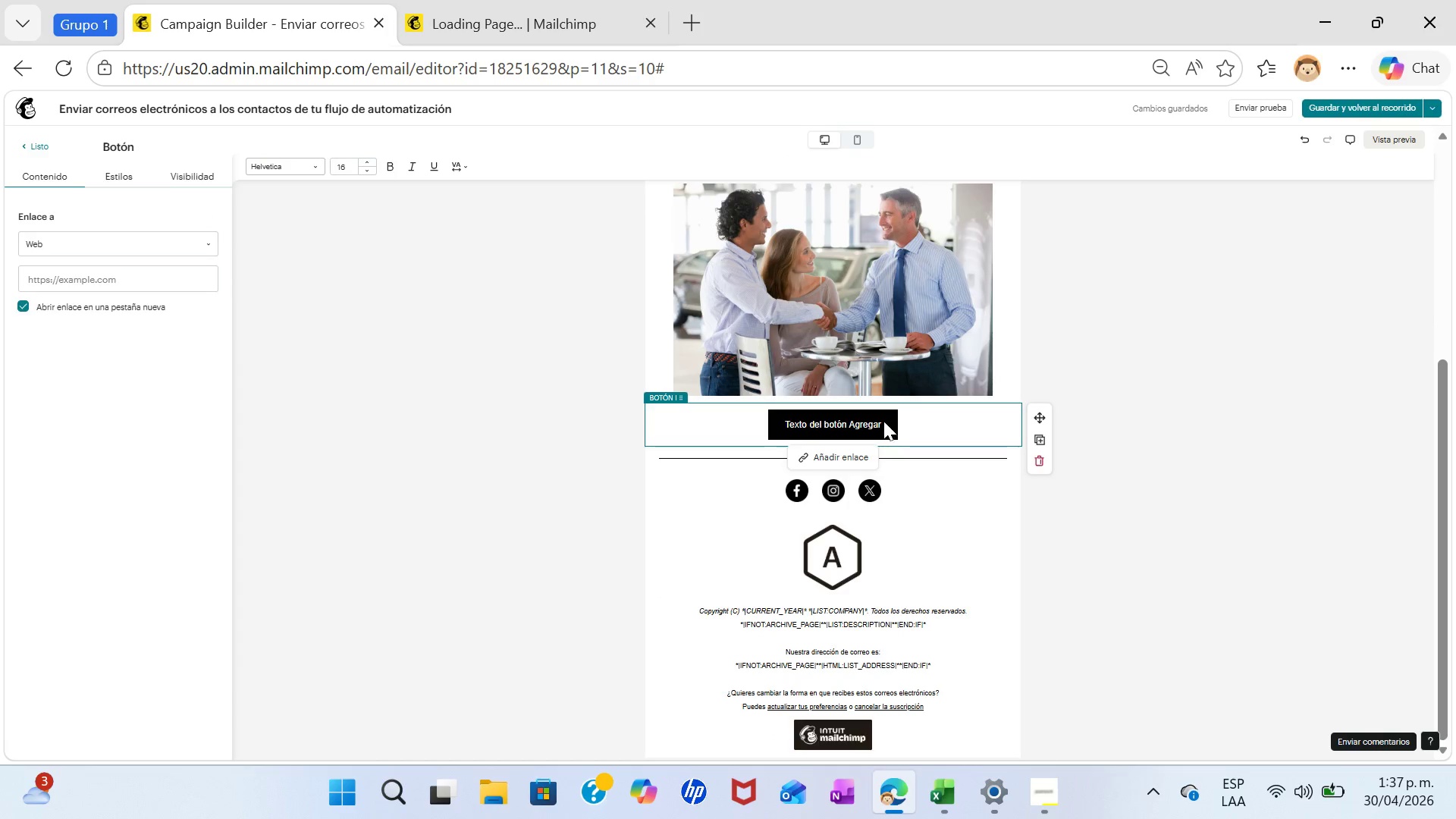 
left_click([880, 422])
 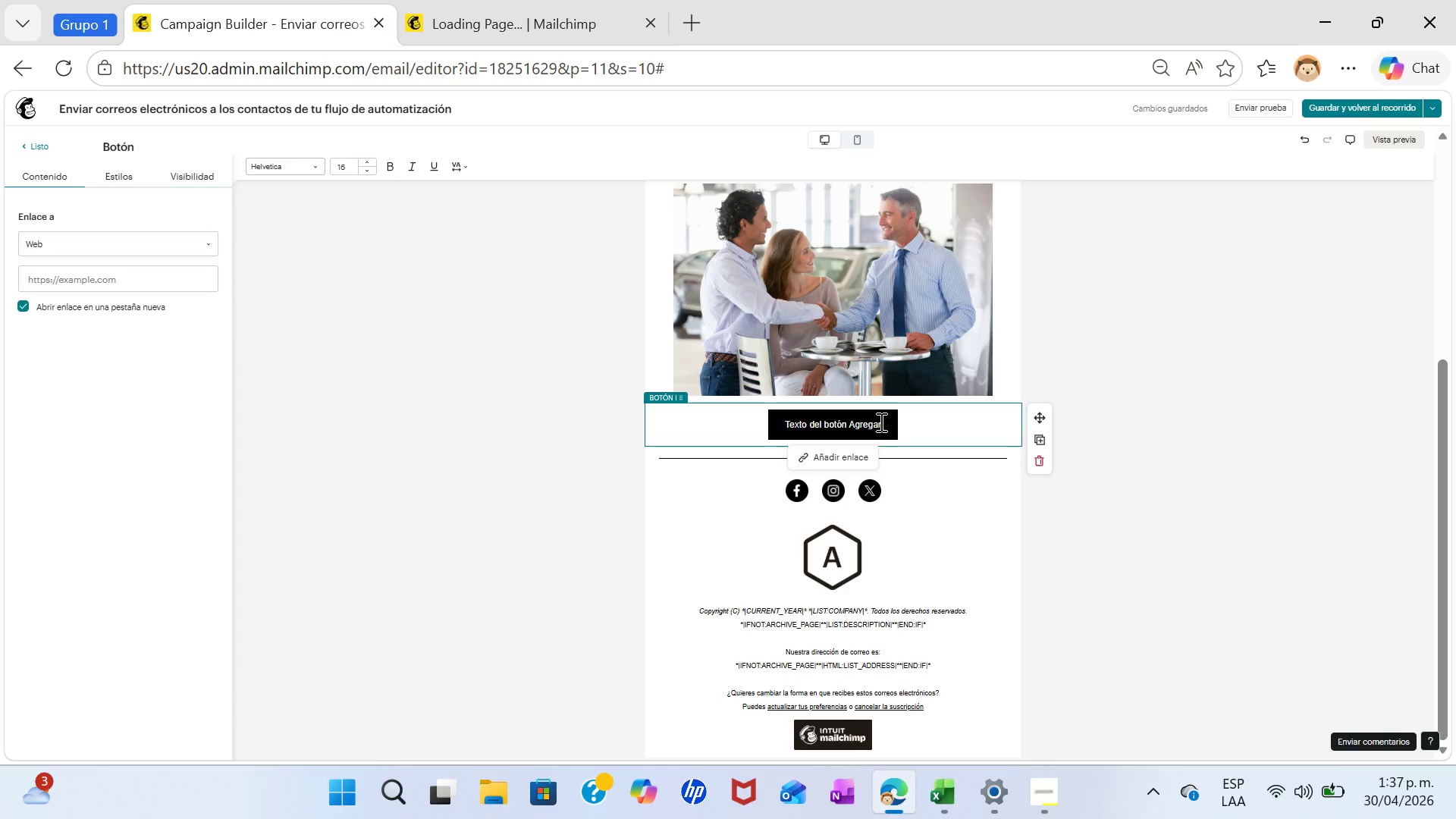 
key(Backspace)
 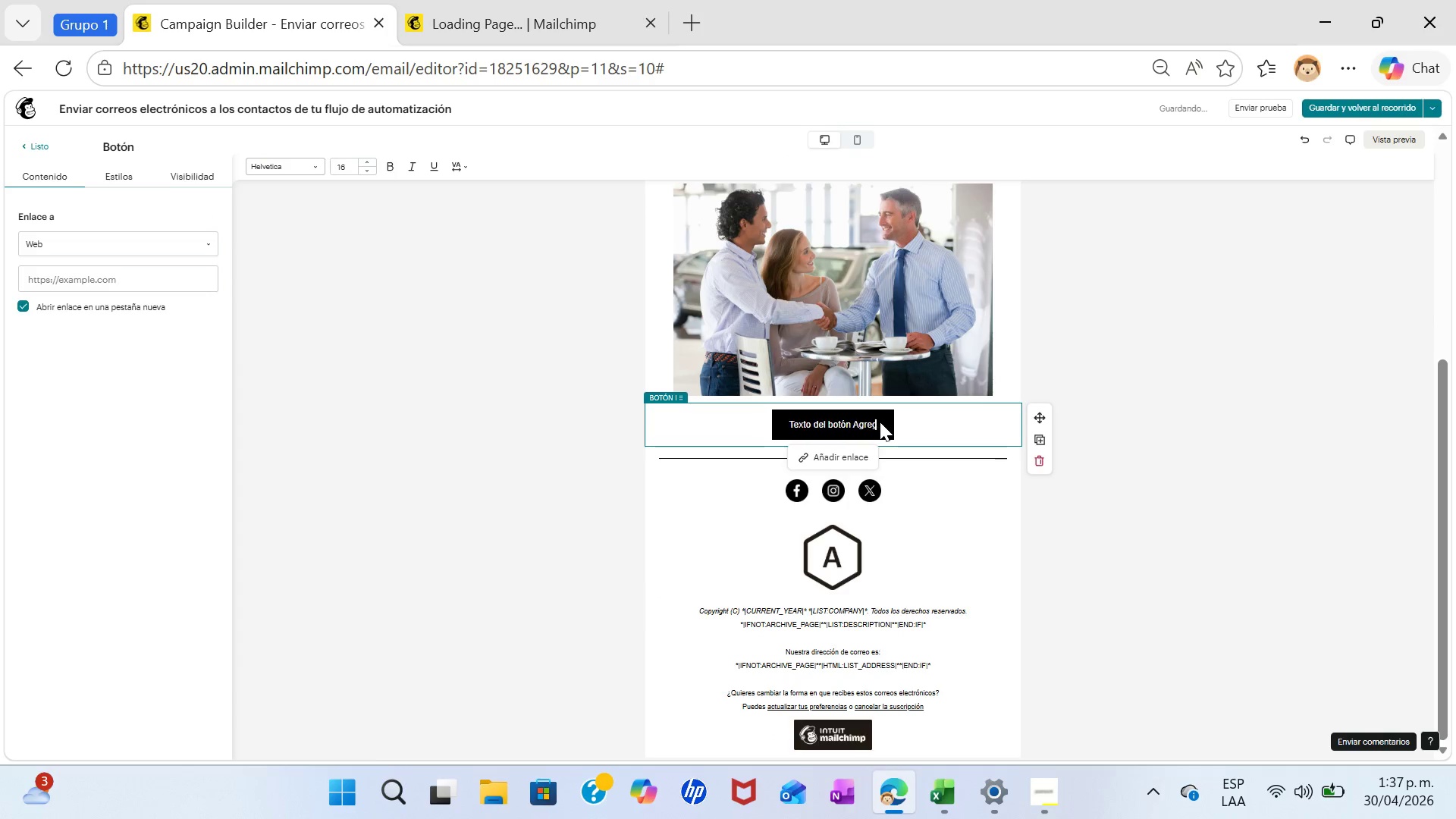 
hold_key(key=Backspace, duration=1.39)
 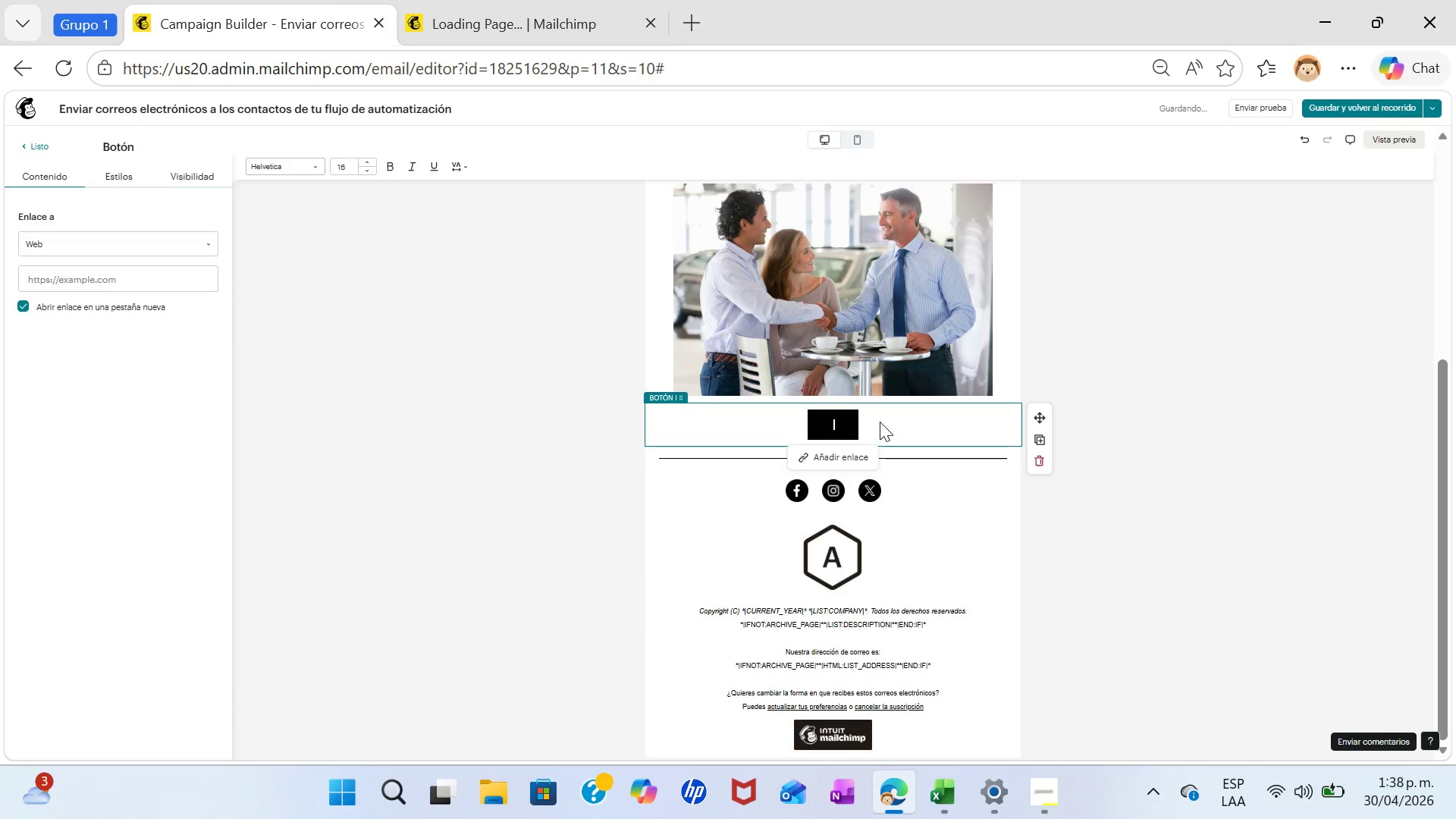 
key(Backspace)
 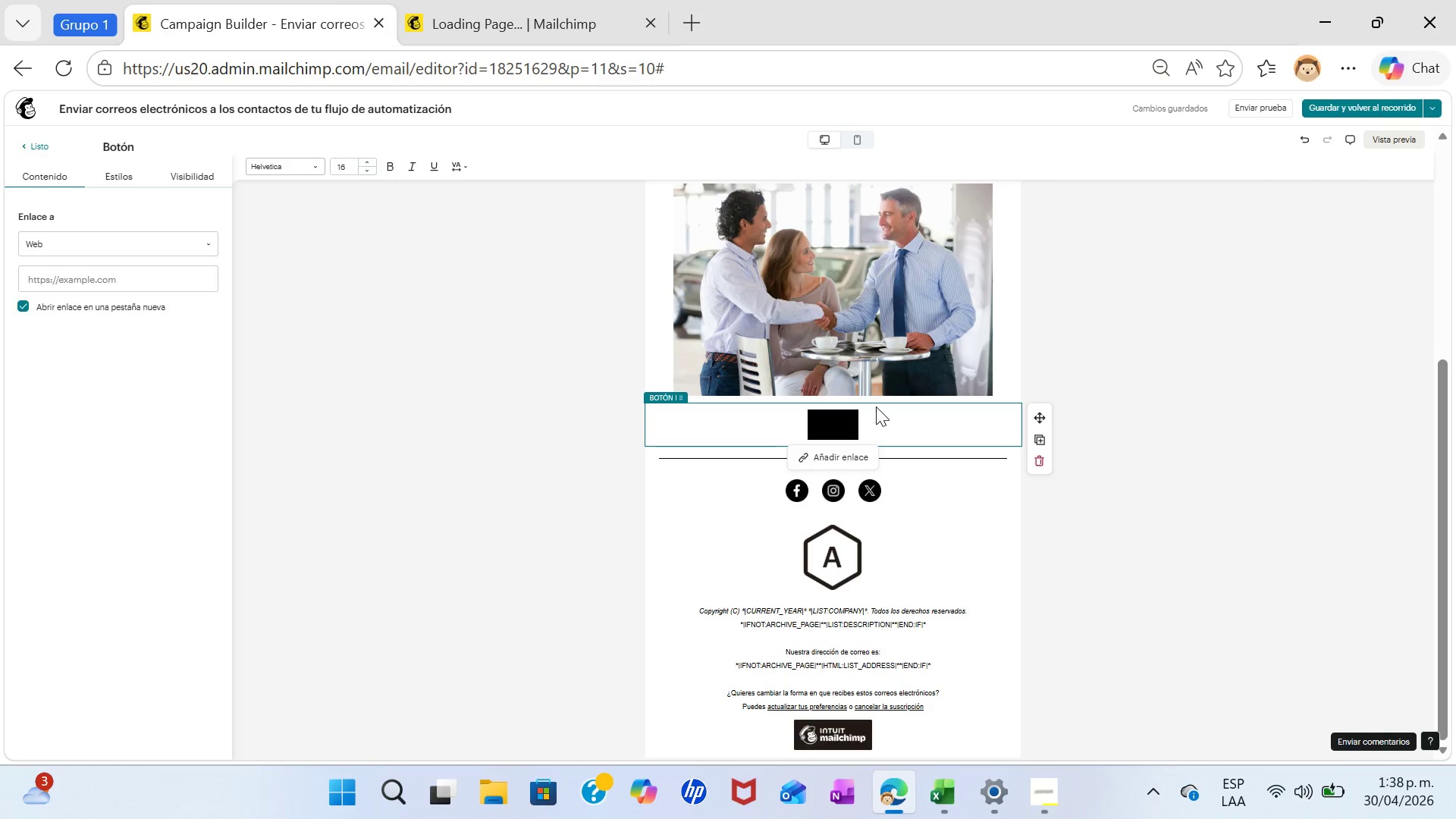 
wait(53.34)
 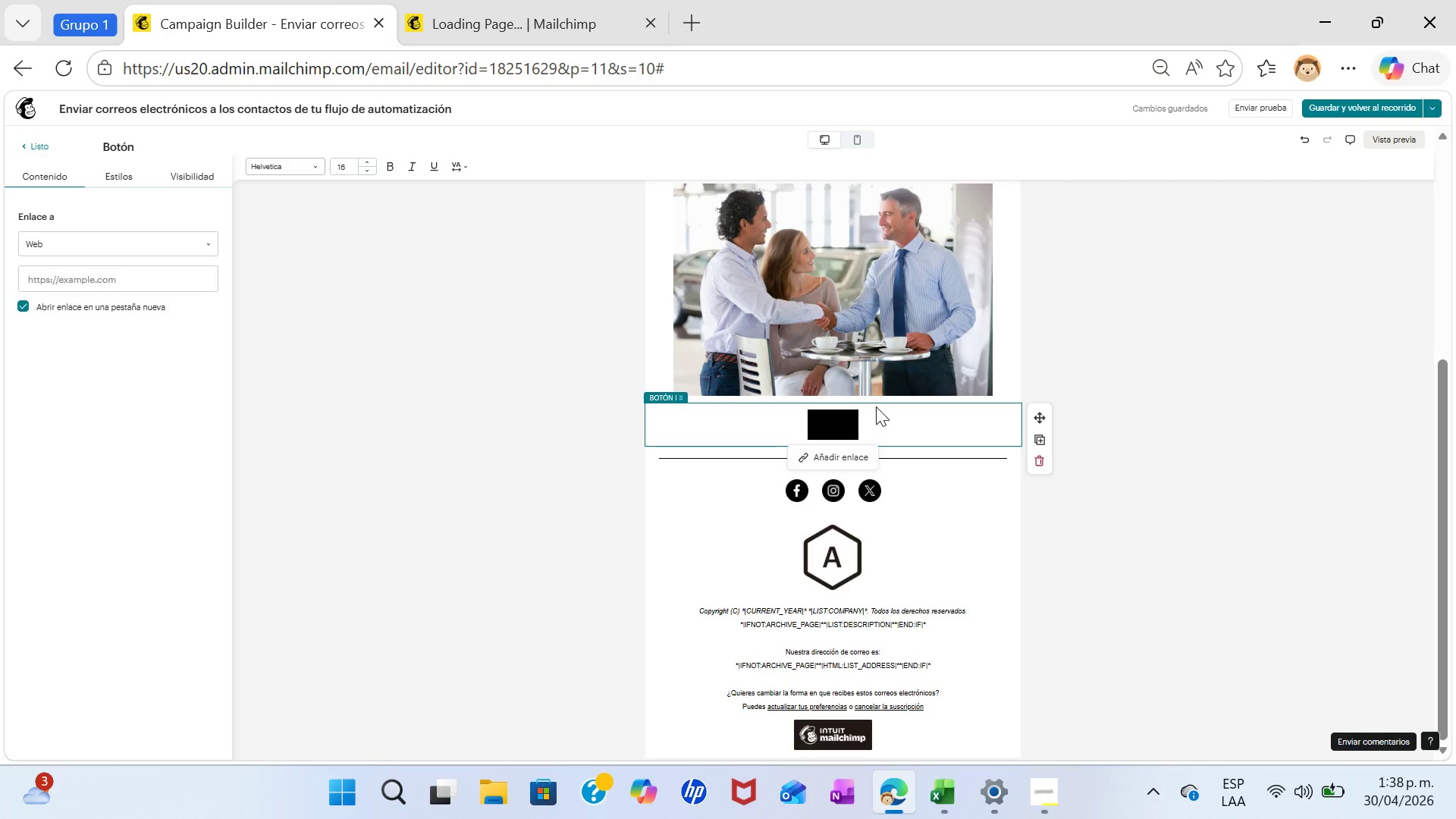 
type(View s)
key(Backspace)
type(Succe)
 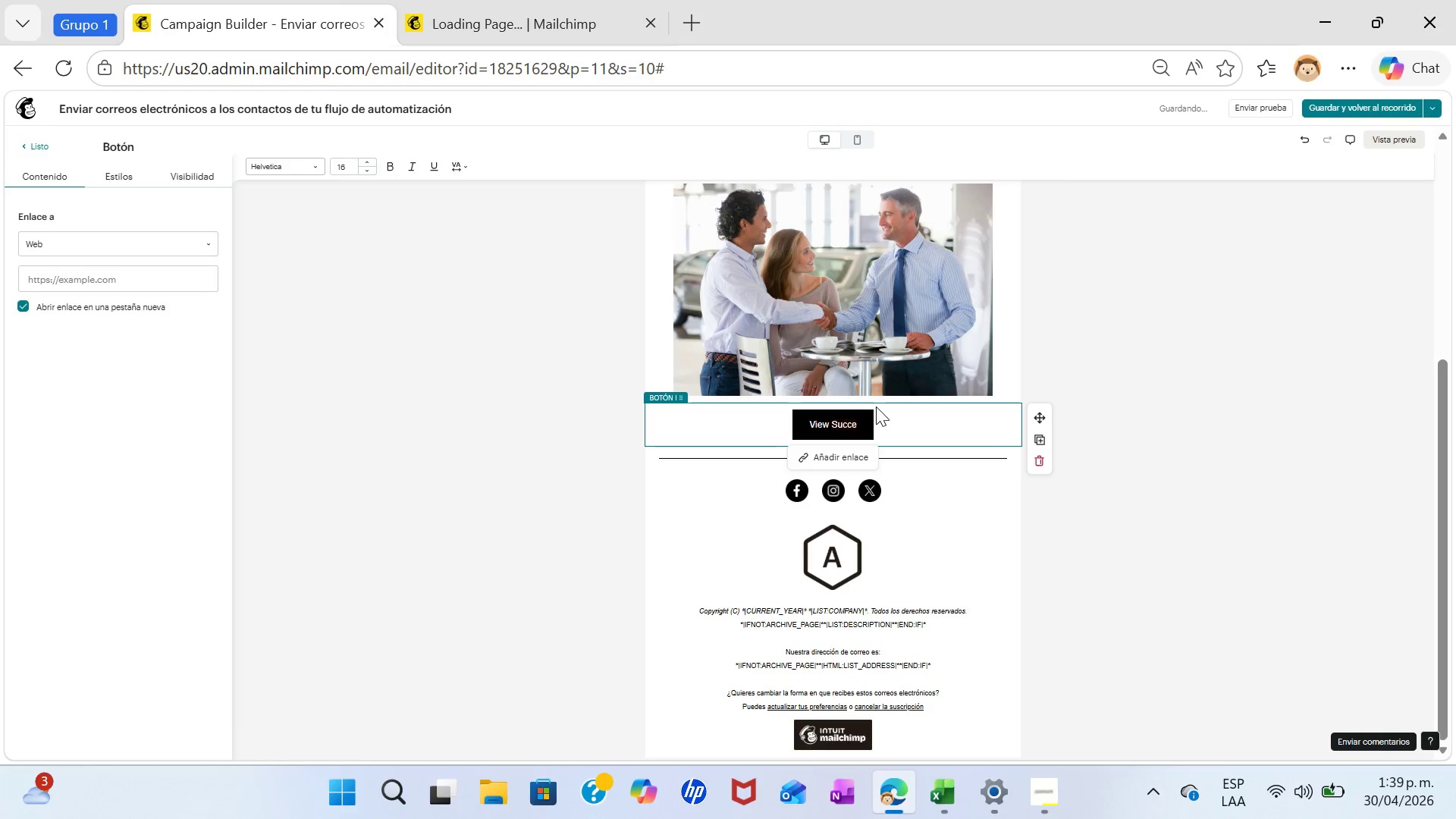 
type(ess Story)
 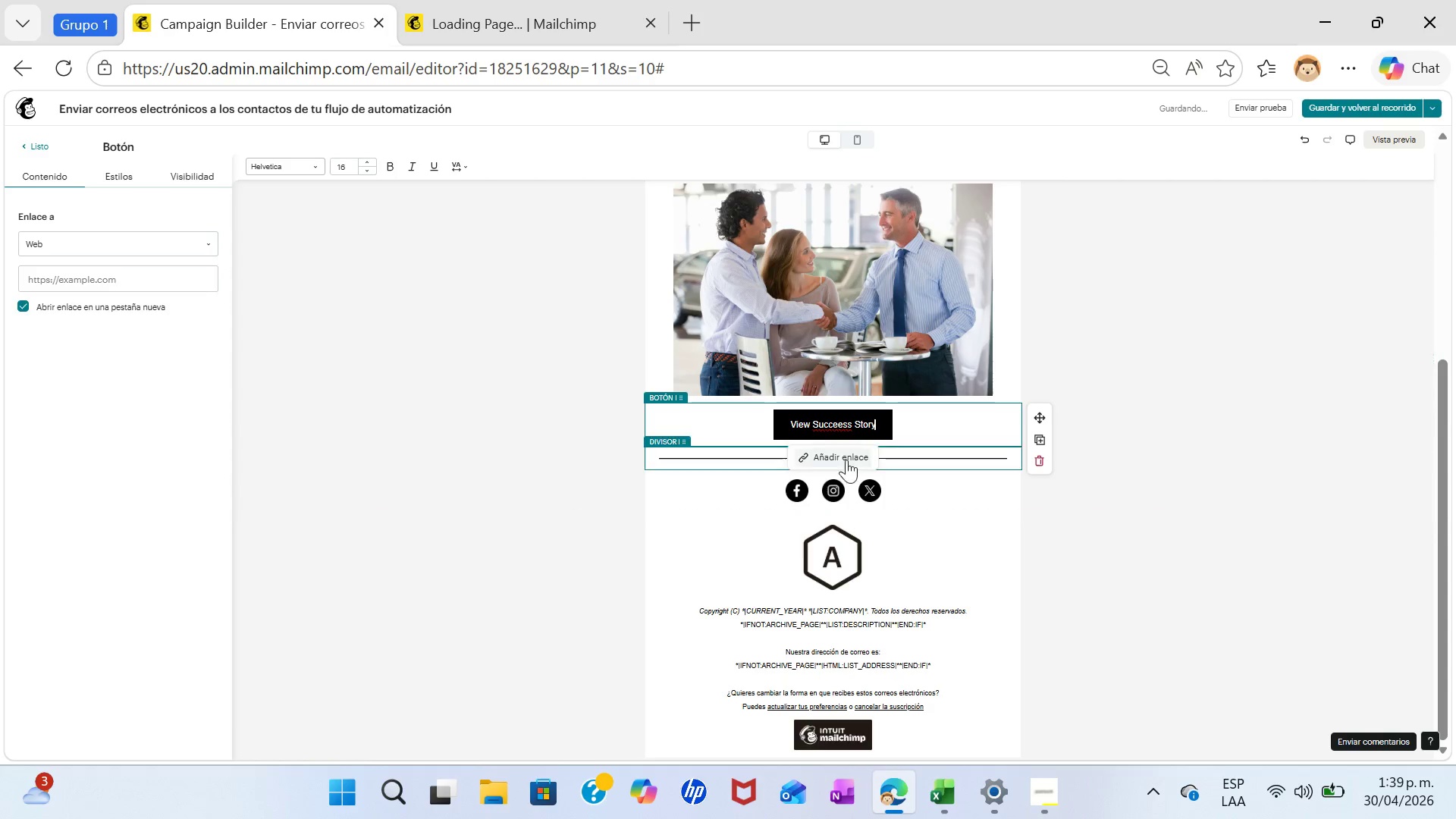 
left_click([826, 453])
 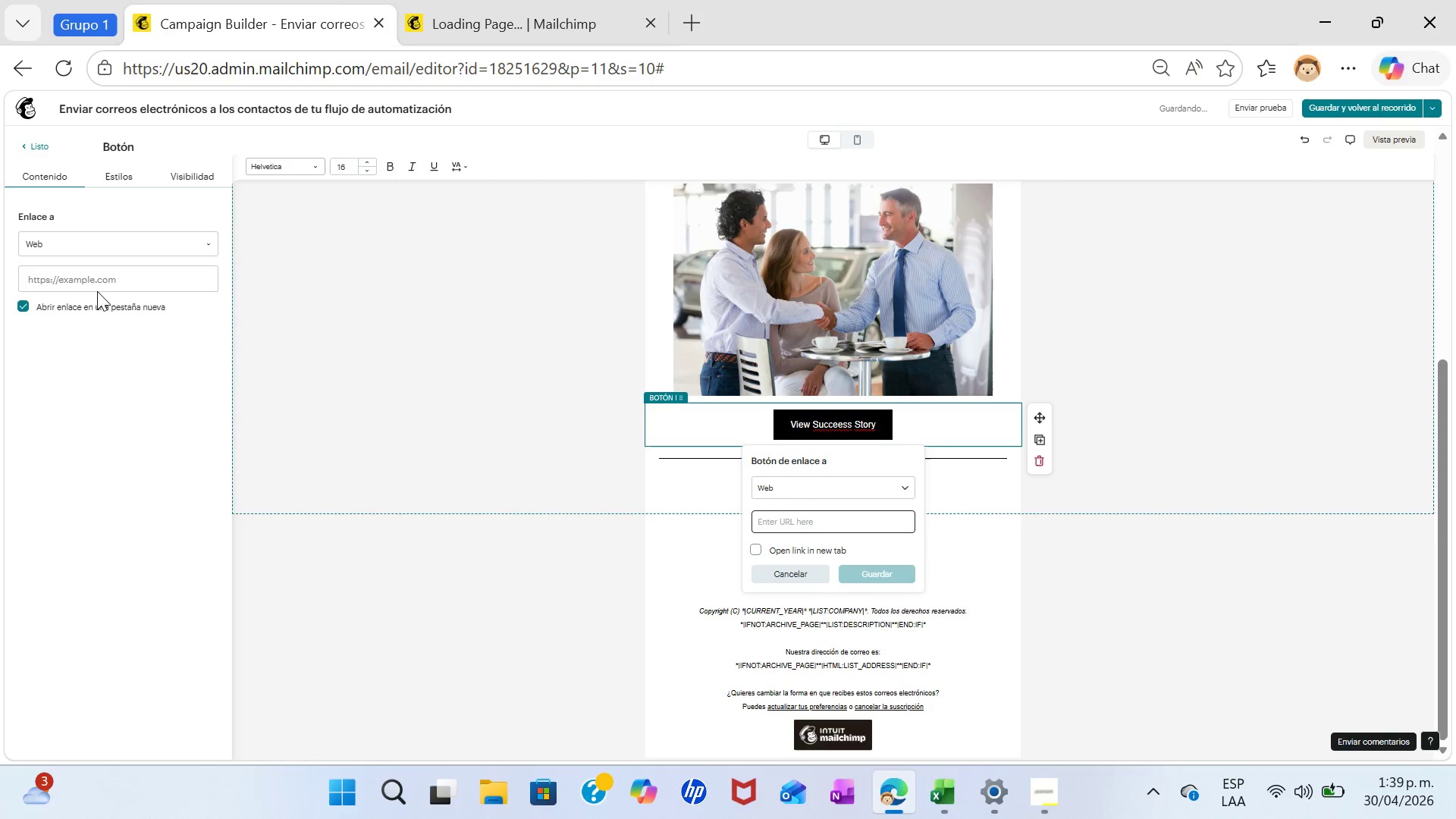 
left_click([97, 281])
 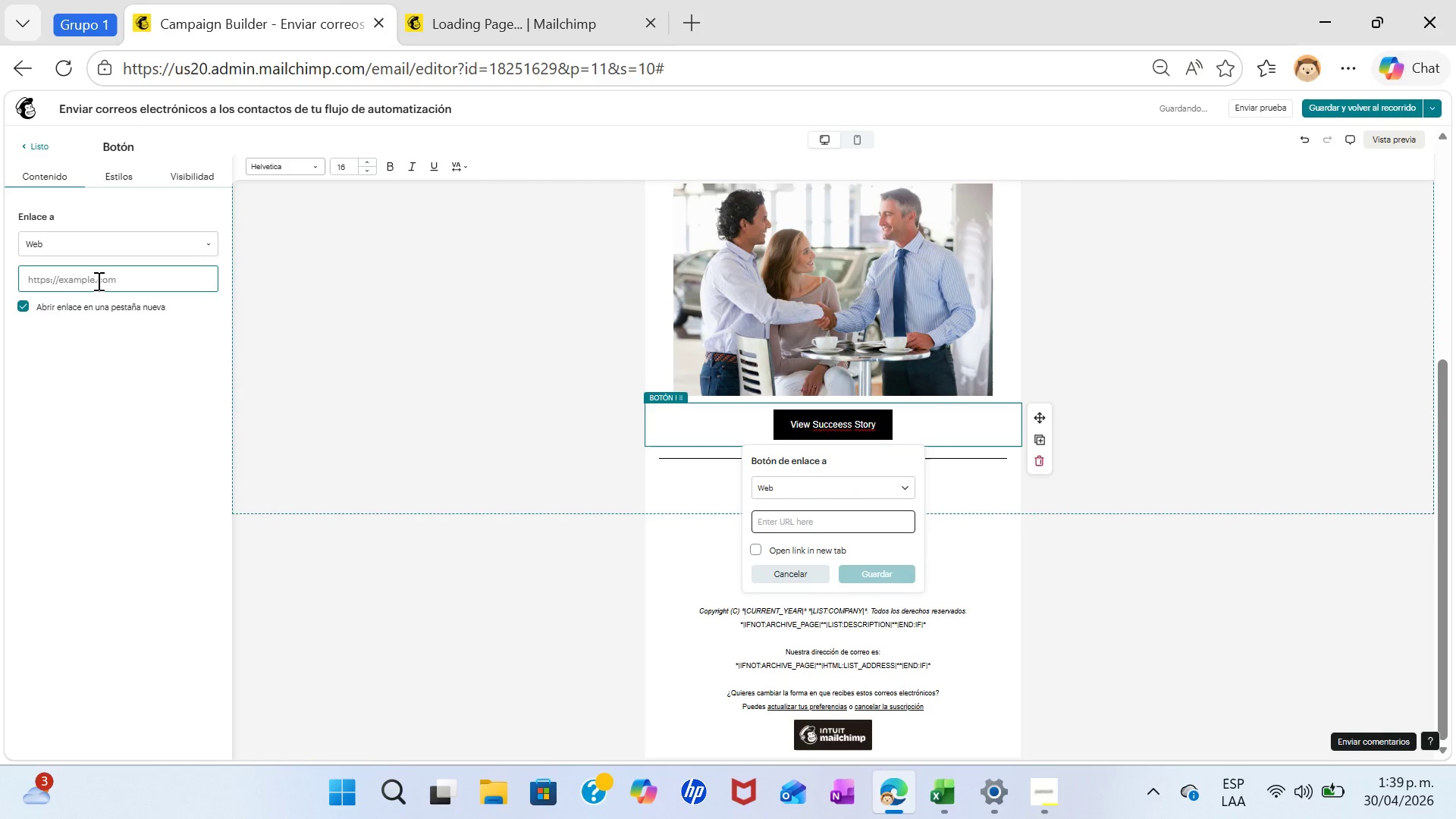 
key(Control+ControlLeft)
 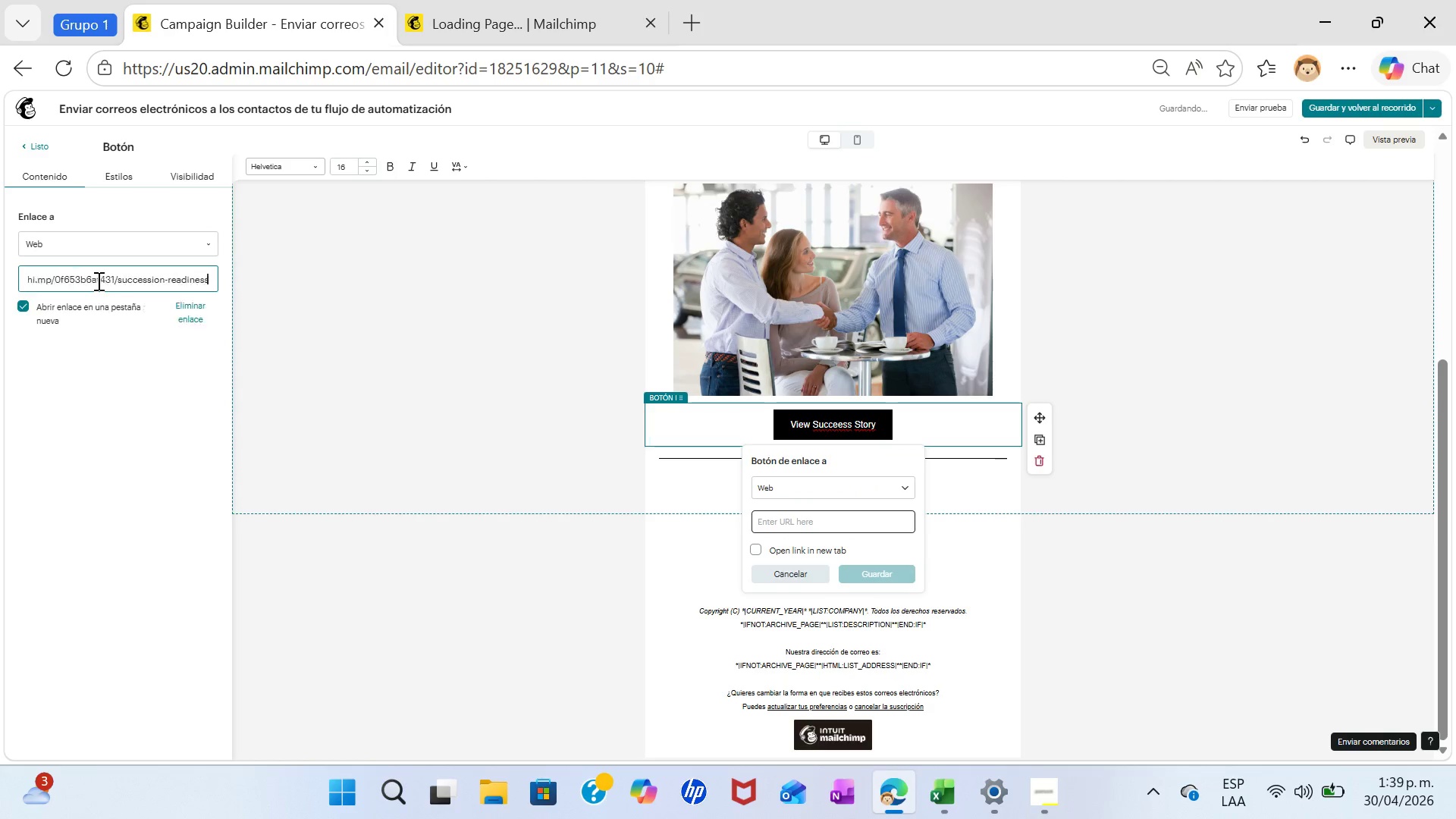 
key(Control+V)
 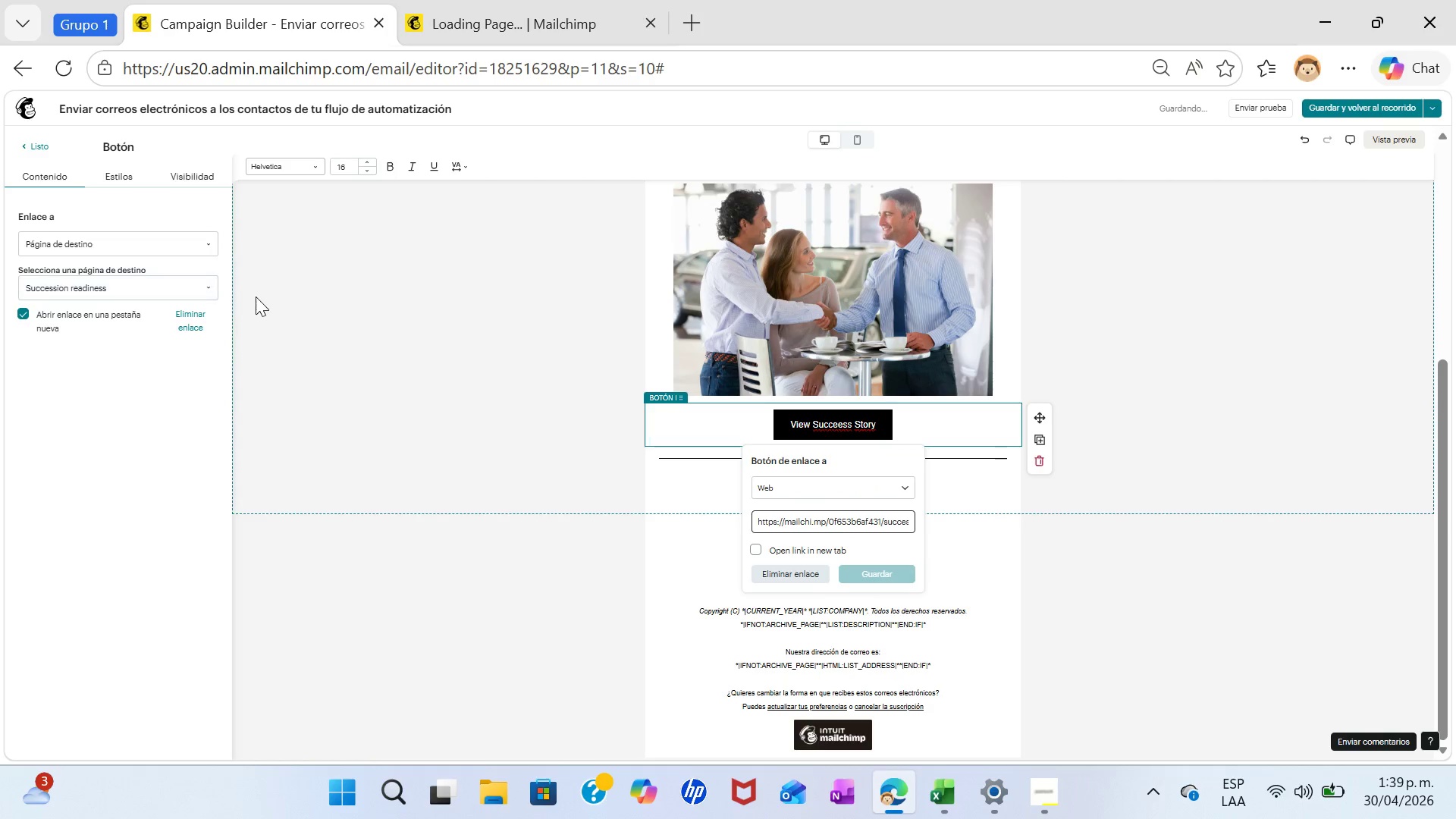 
left_click([275, 299])
 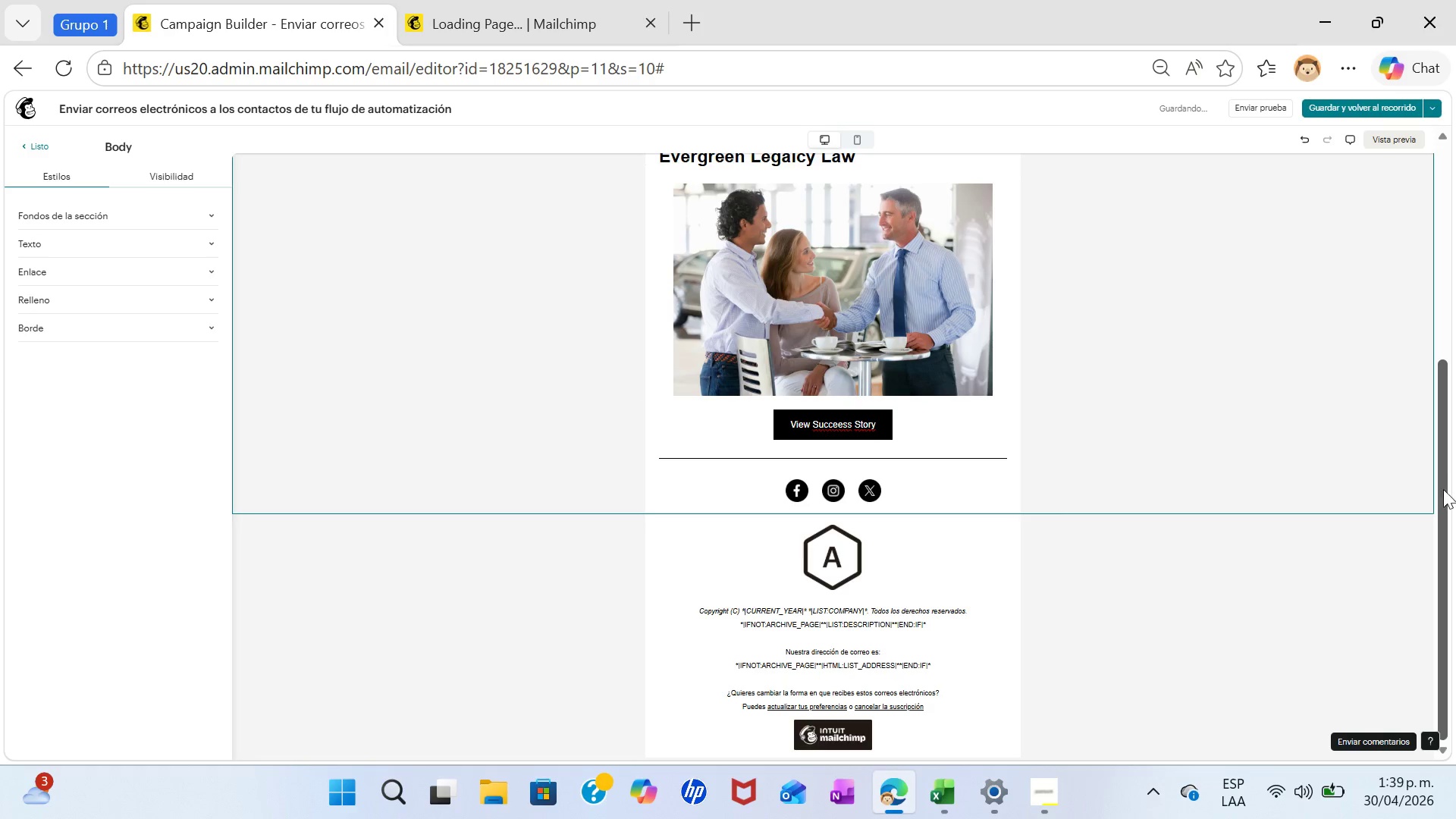 
left_click_drag(start_coordinate=[1447, 491], to_coordinate=[1441, 353])
 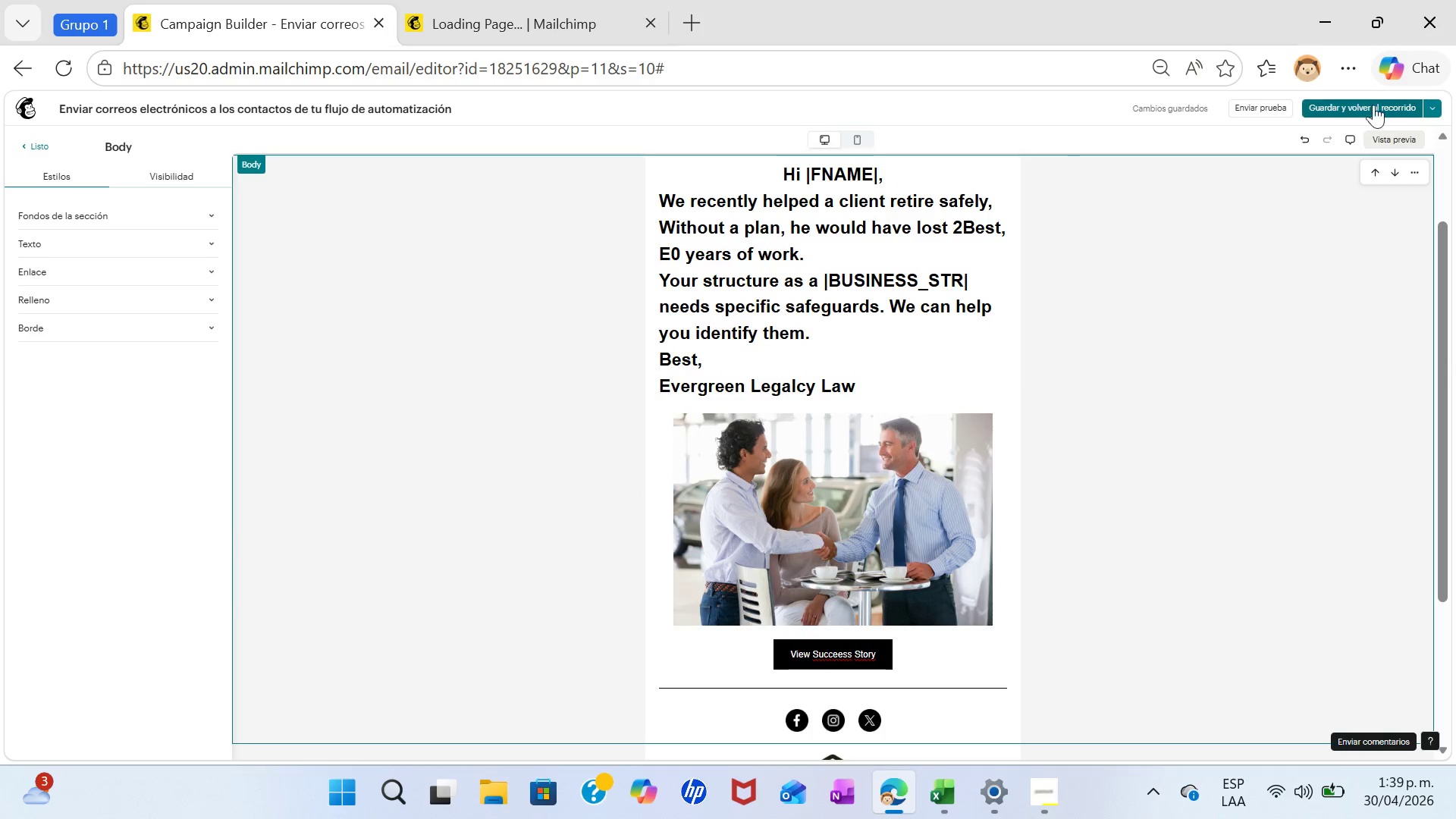 
left_click([1374, 100])
 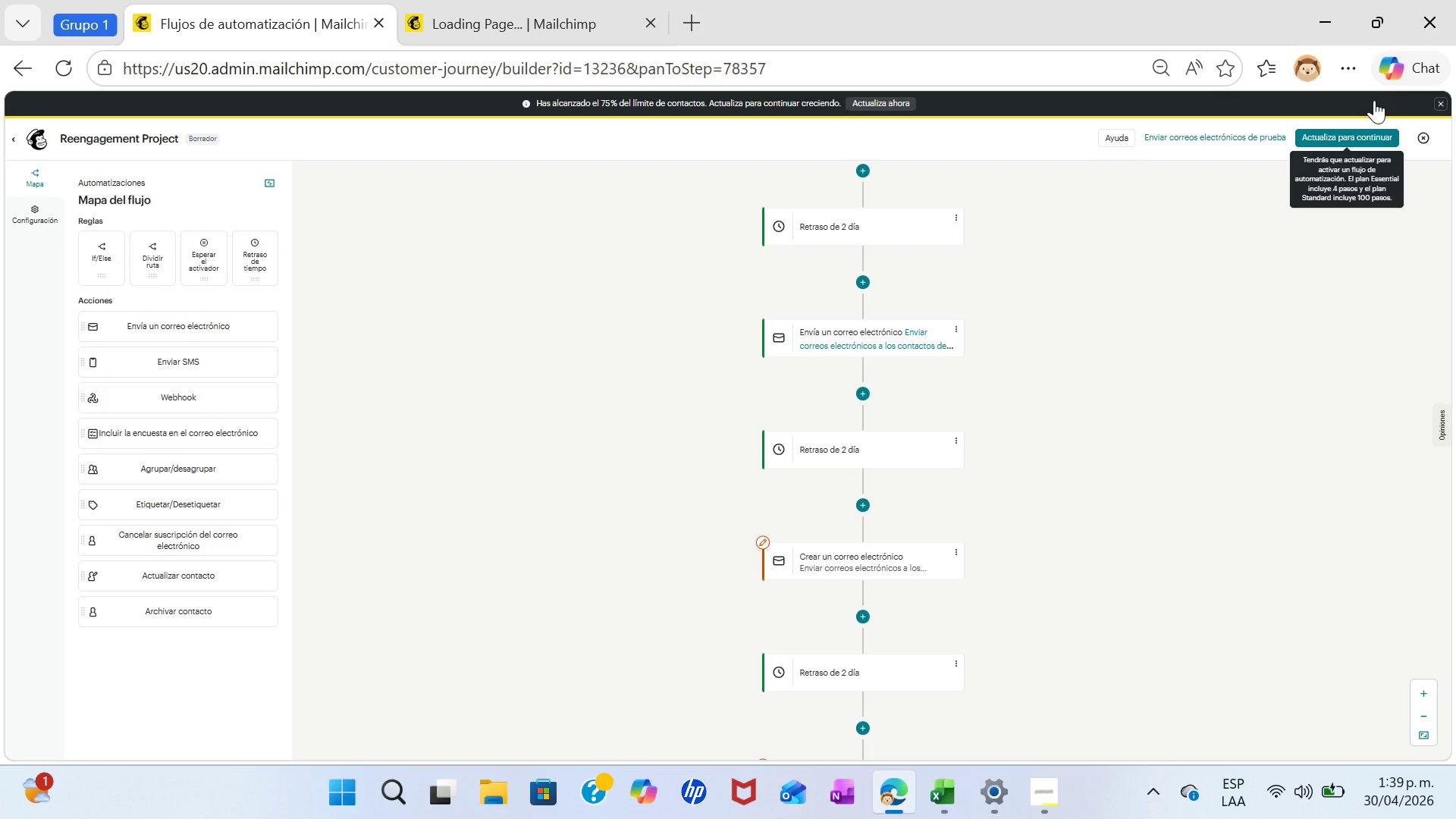 
wait(16.42)
 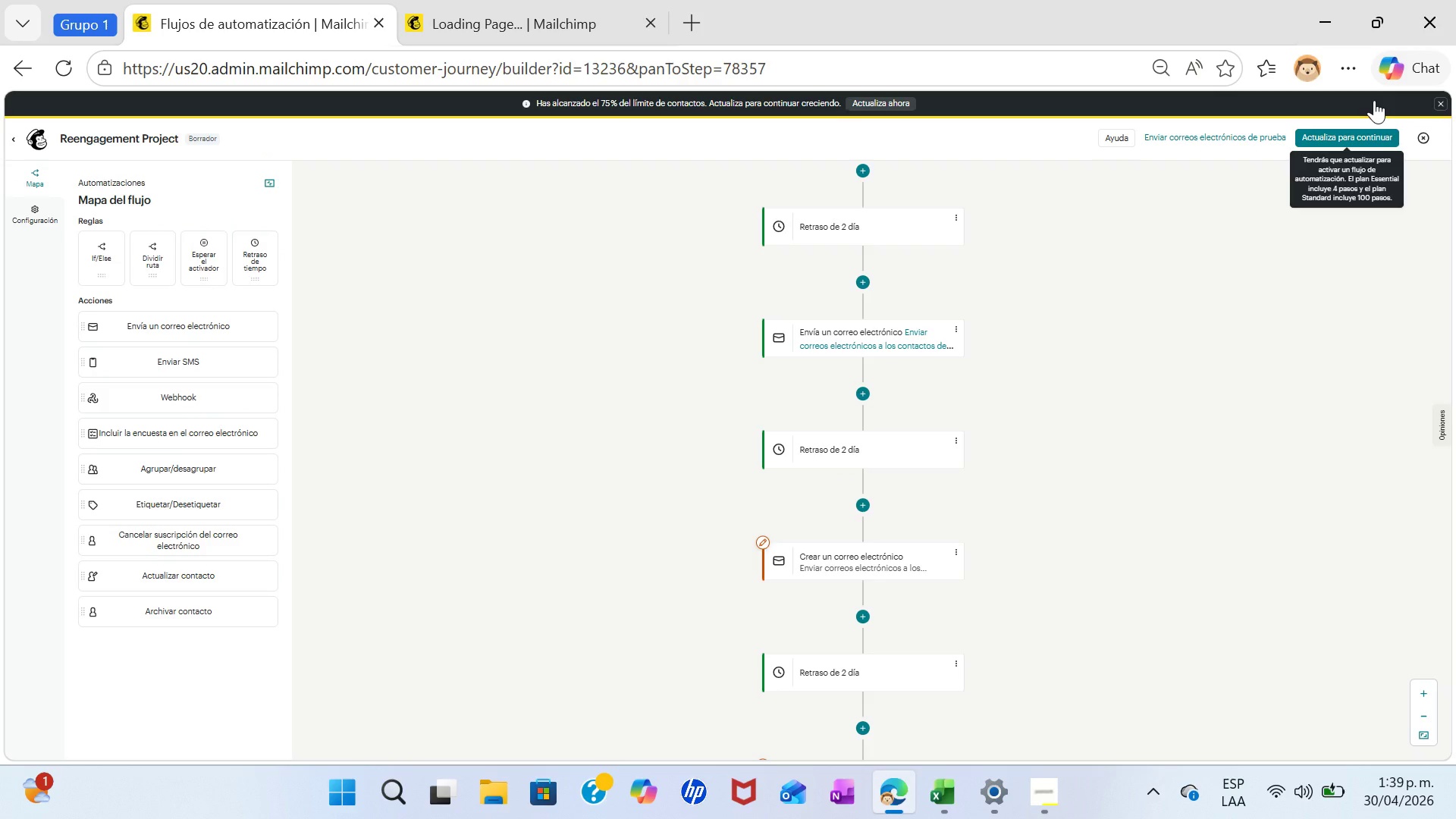 
left_click([829, 312])
 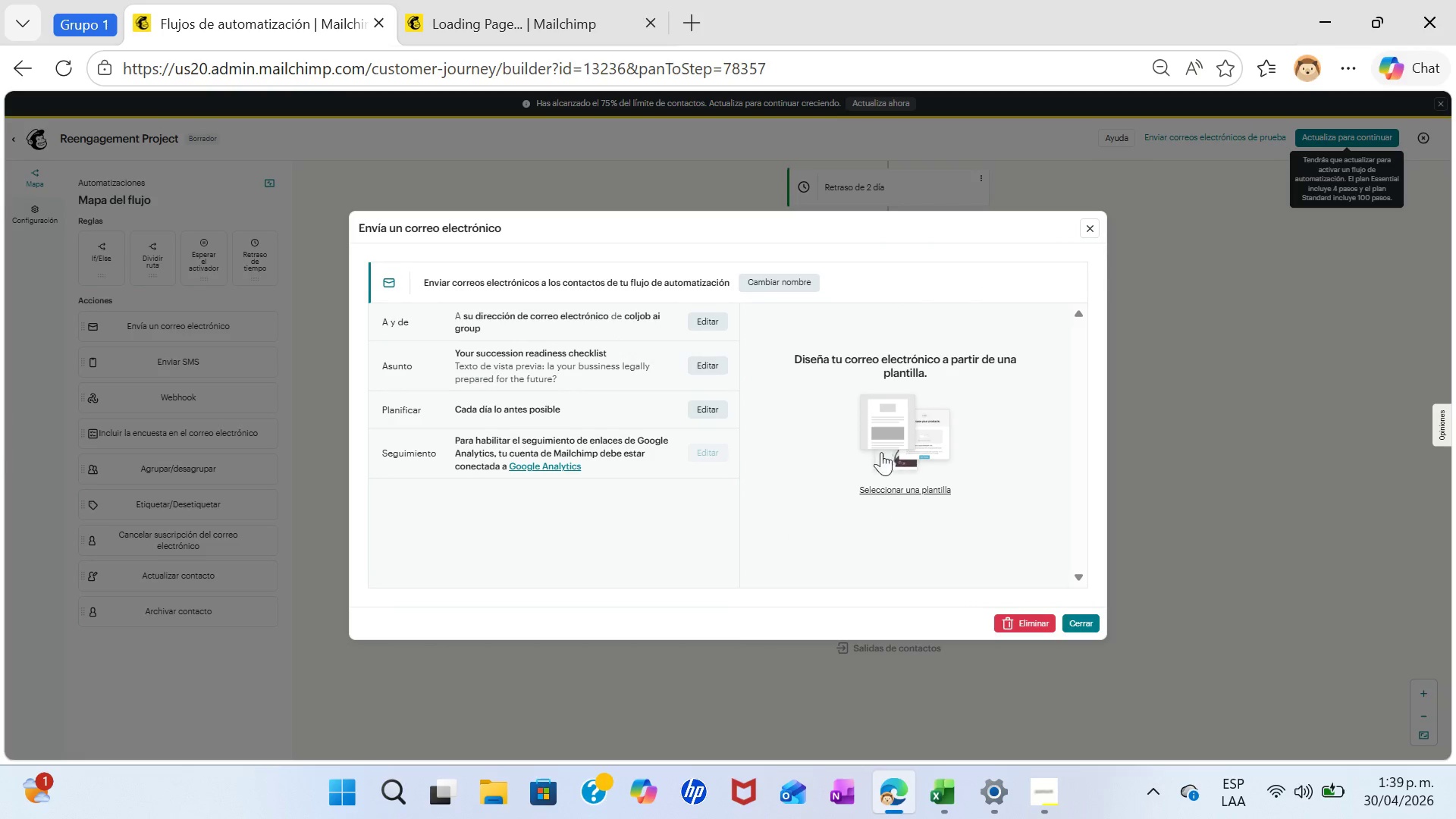 
left_click([893, 491])
 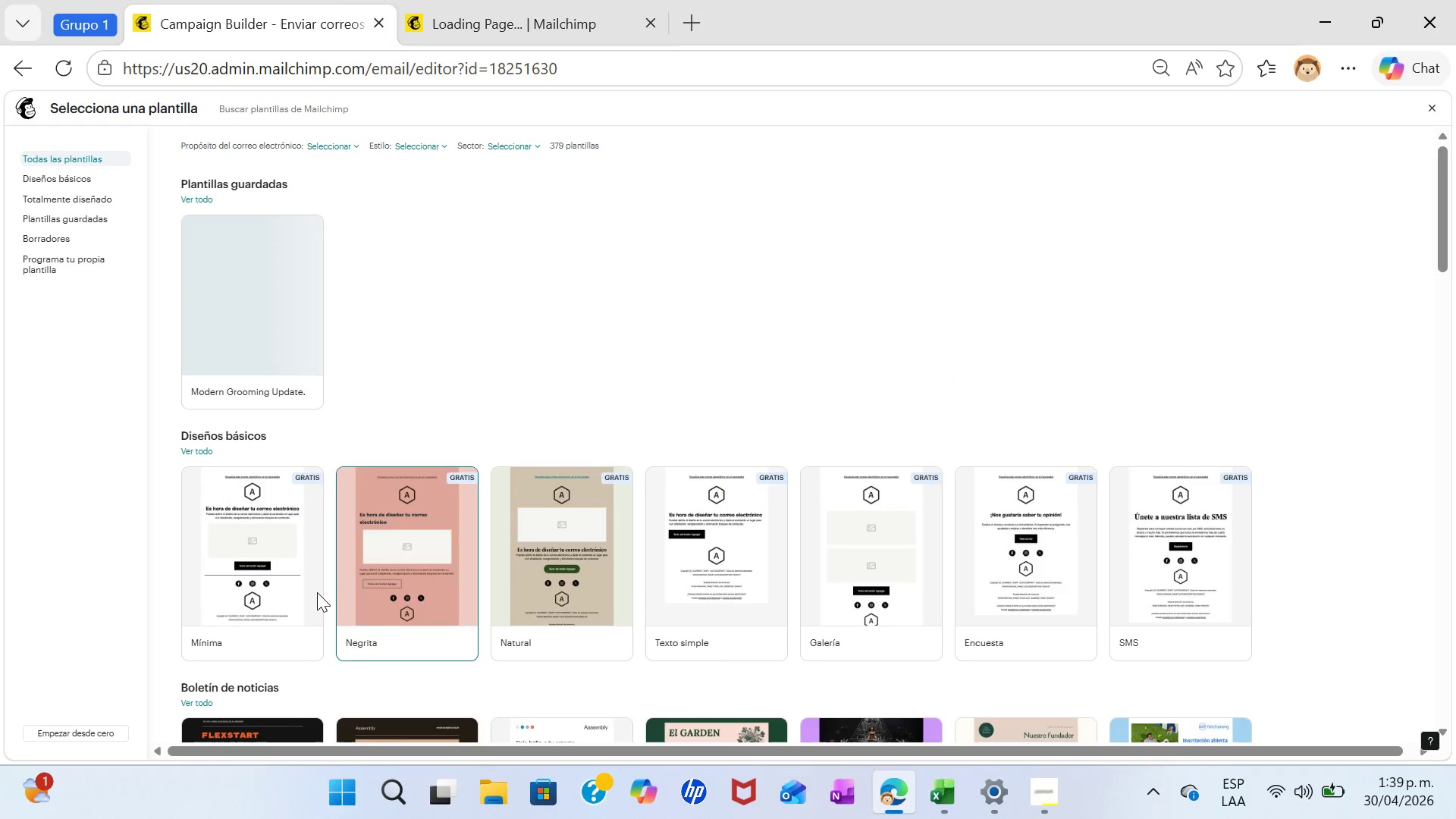 
wait(5.03)
 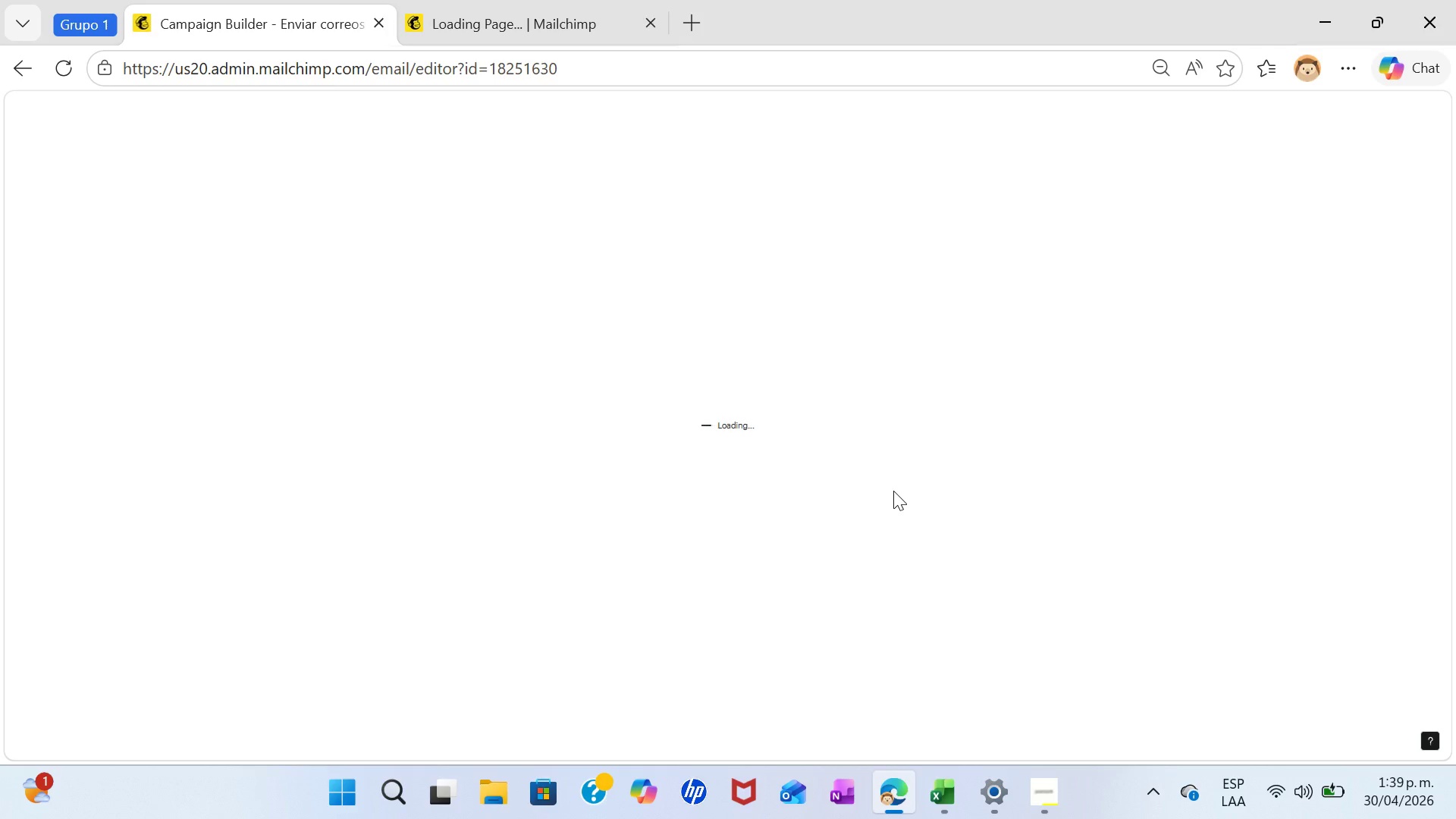 
left_click([263, 548])
 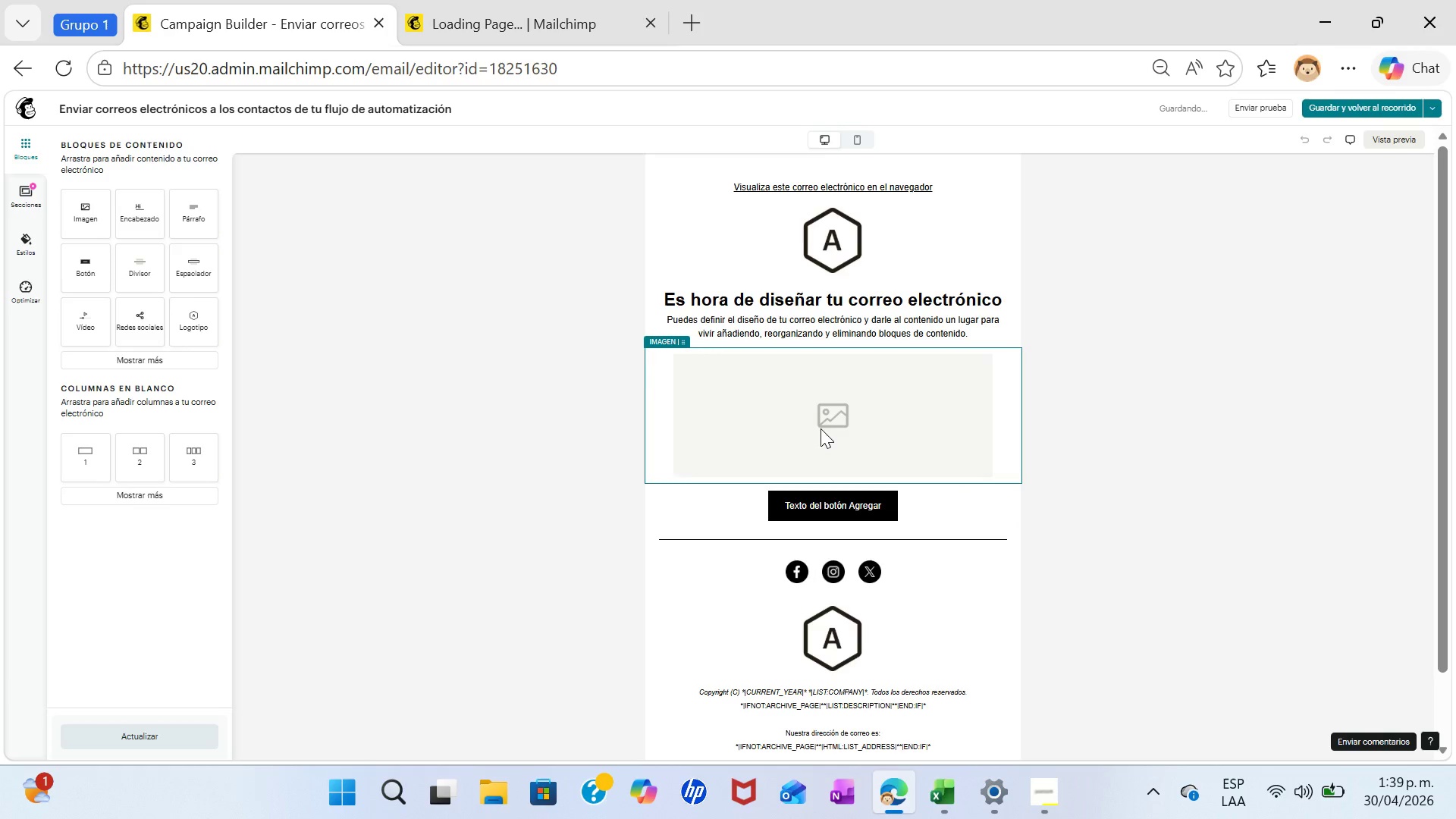 
left_click([821, 428])
 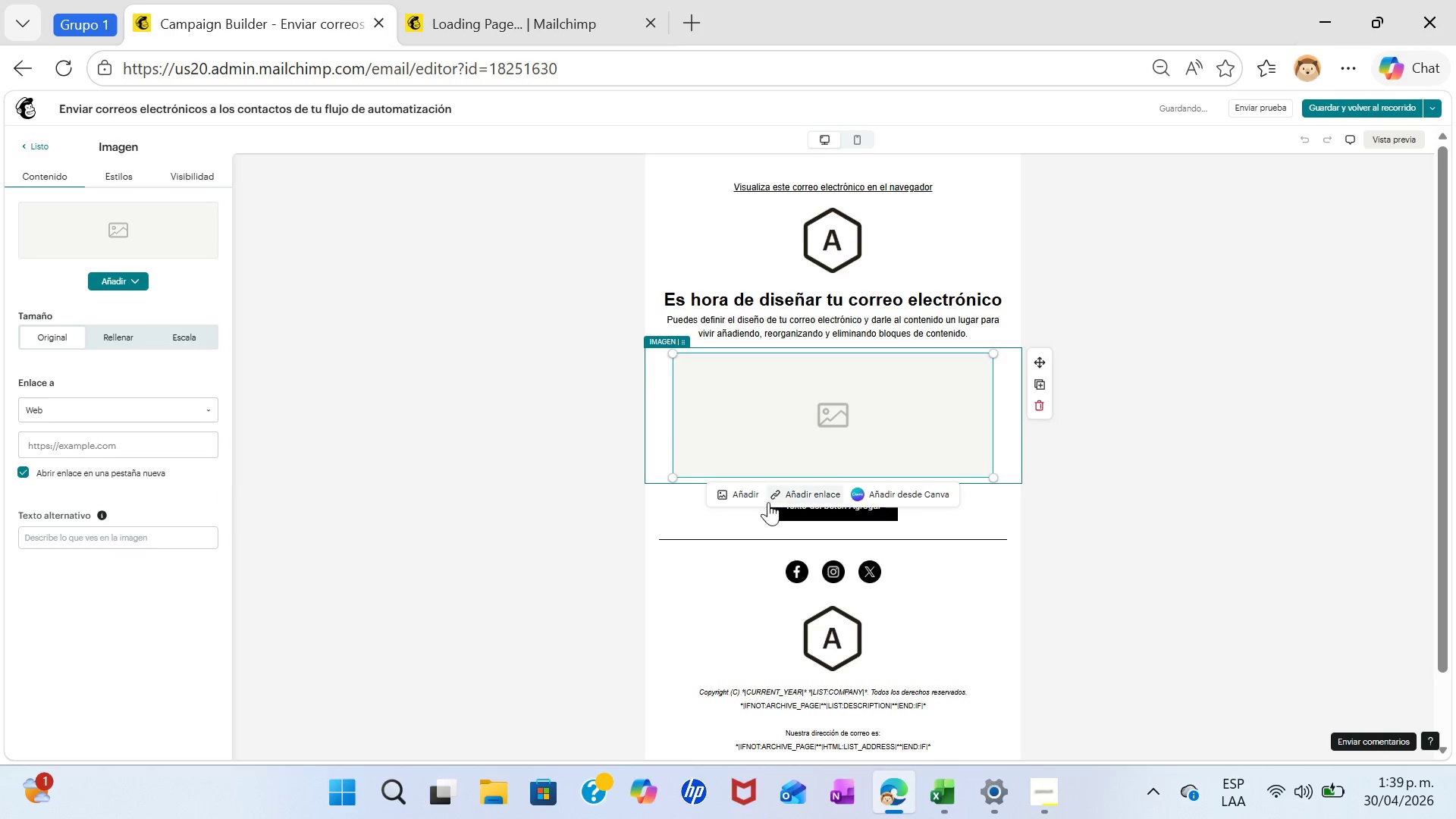 
left_click([752, 489])
 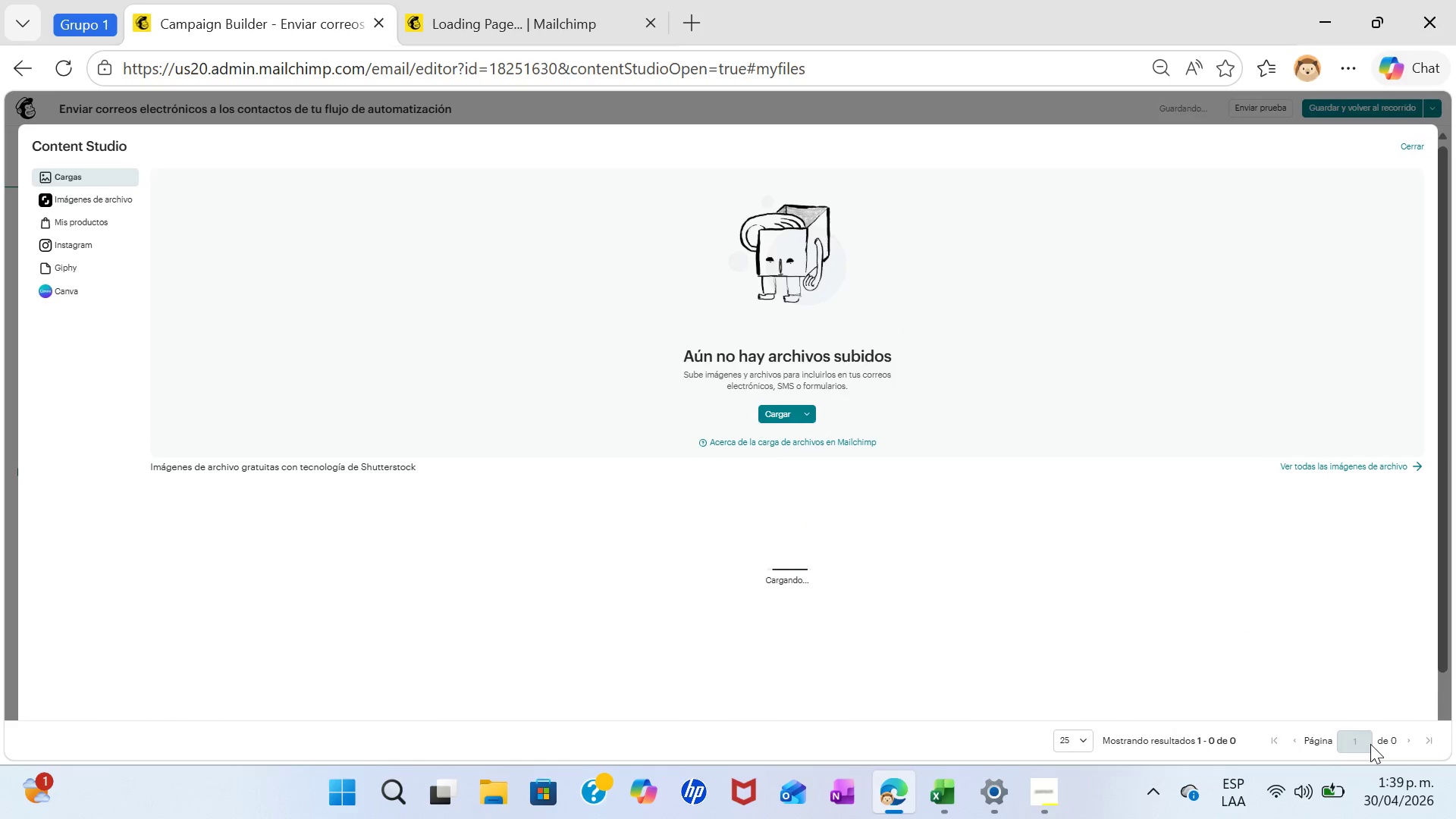 
left_click([1362, 454])
 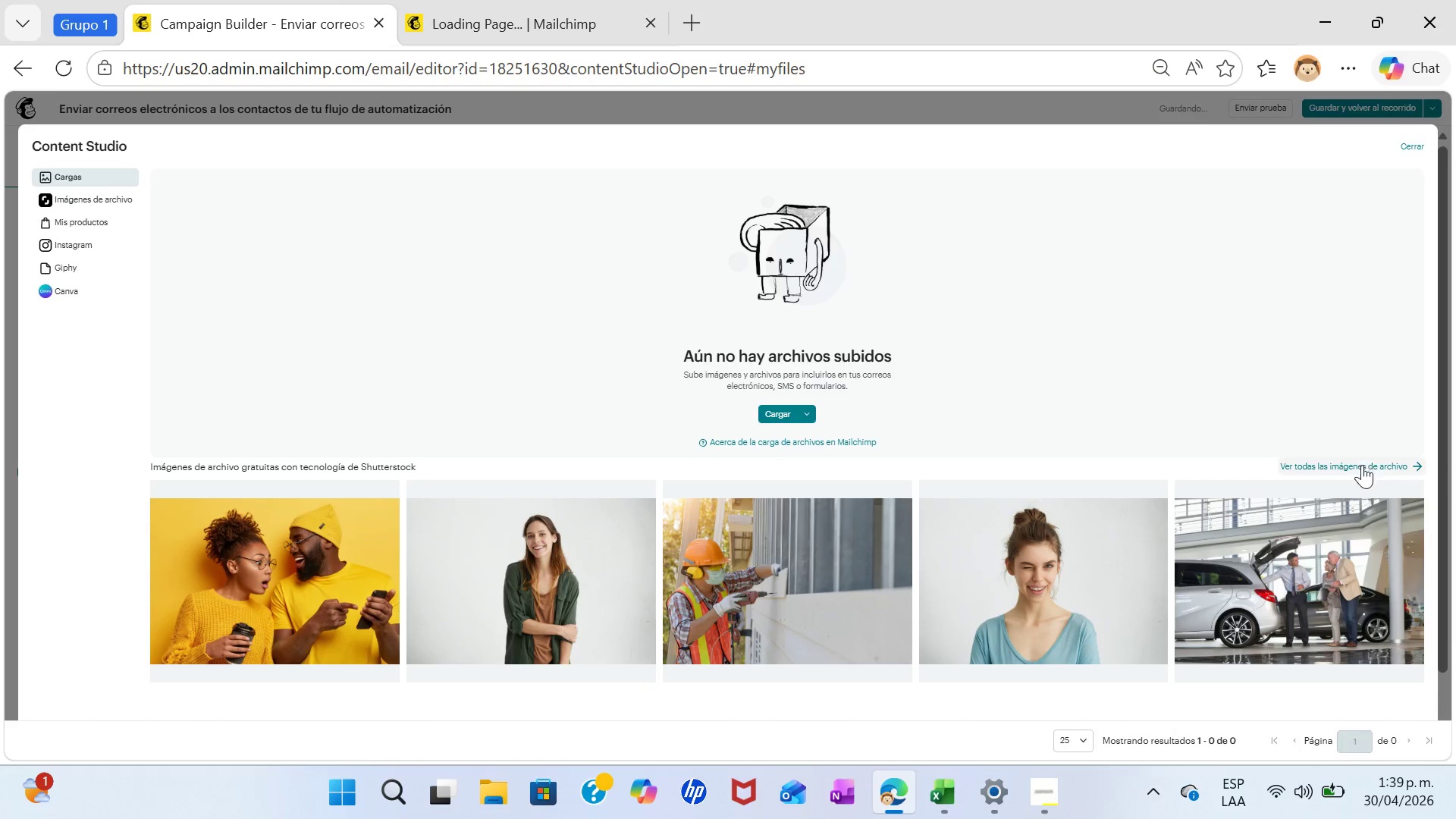 
left_click([1360, 467])
 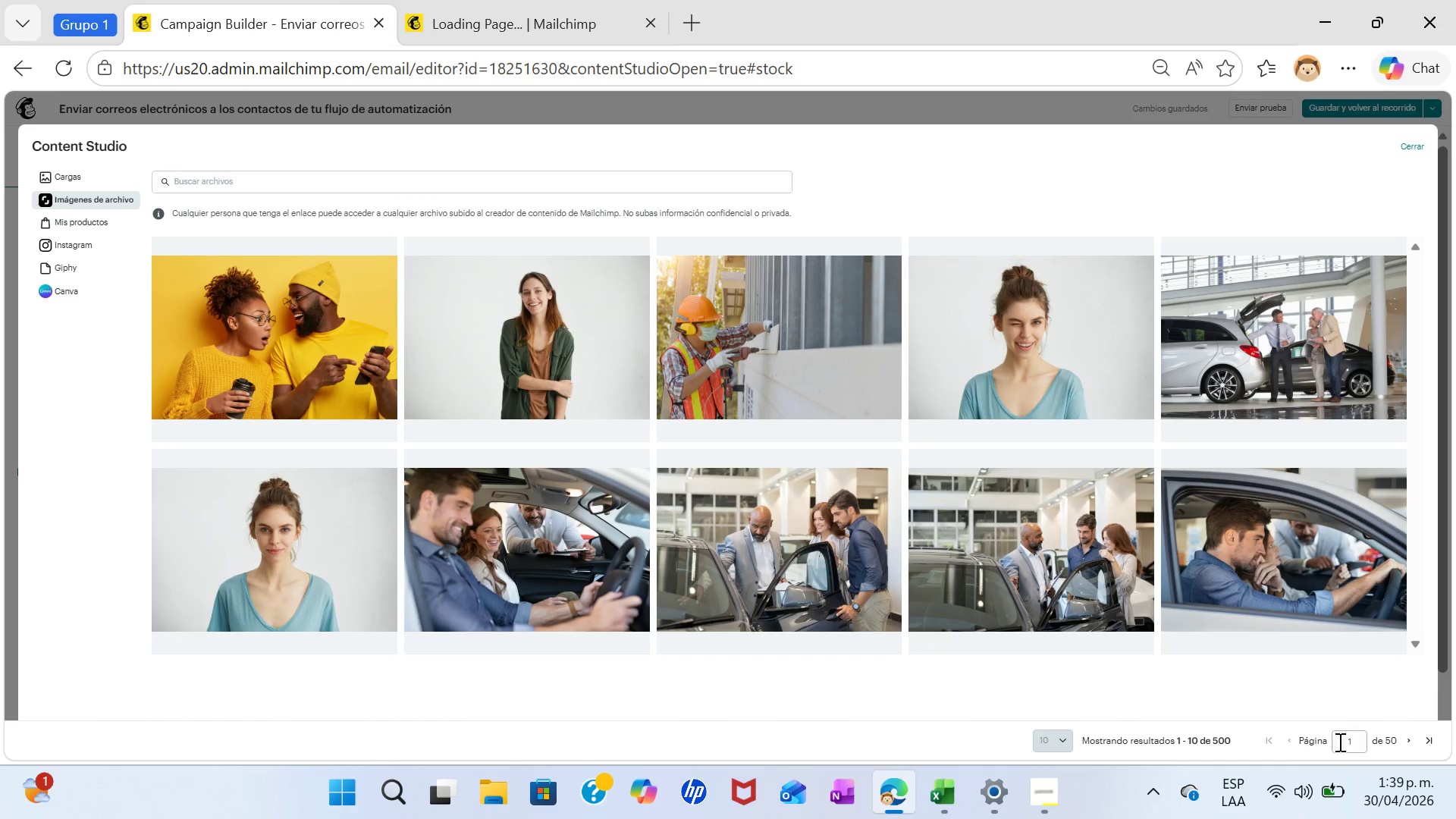 
left_click([1352, 742])
 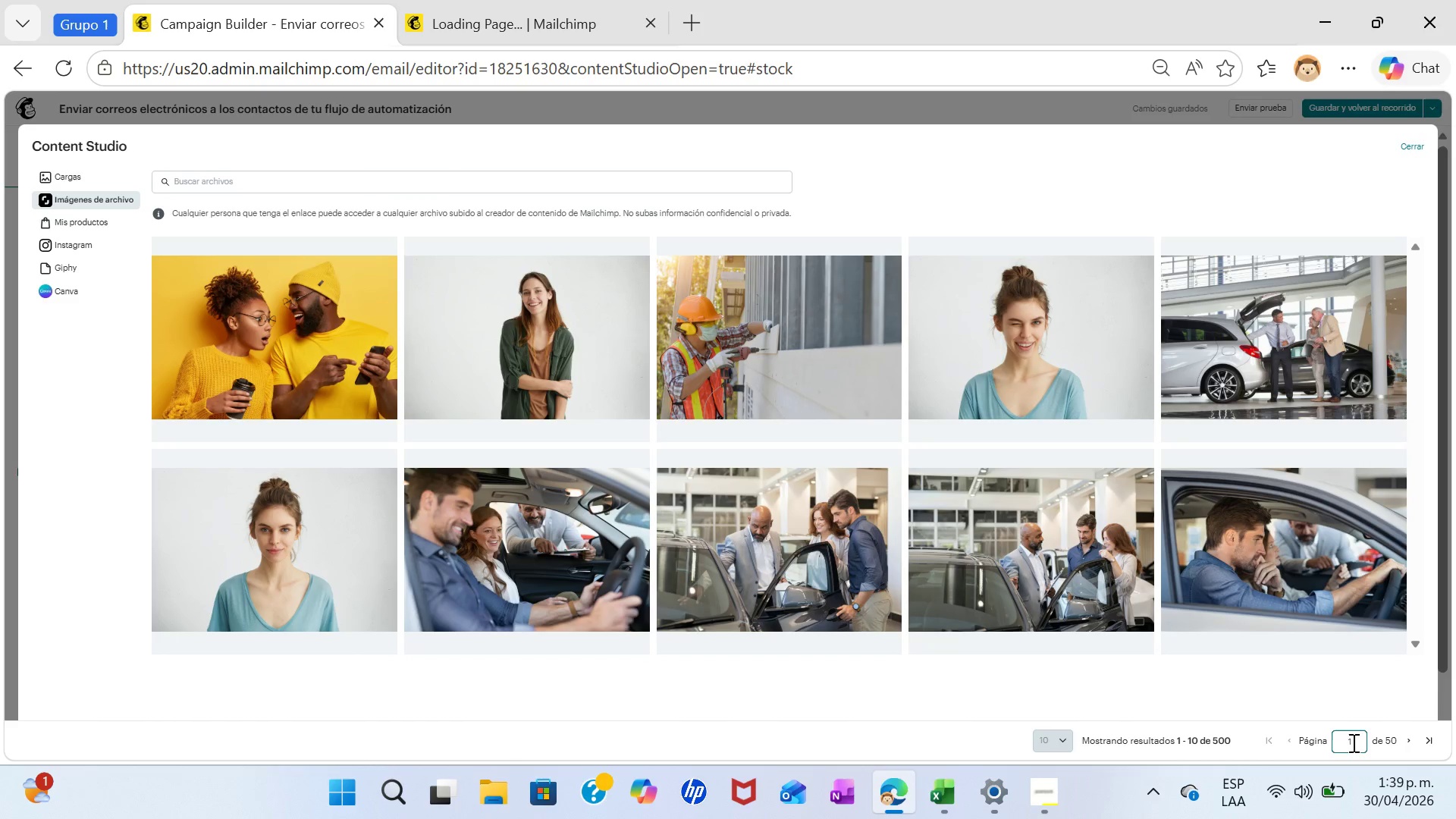 
key(Backspace)
type(30)
 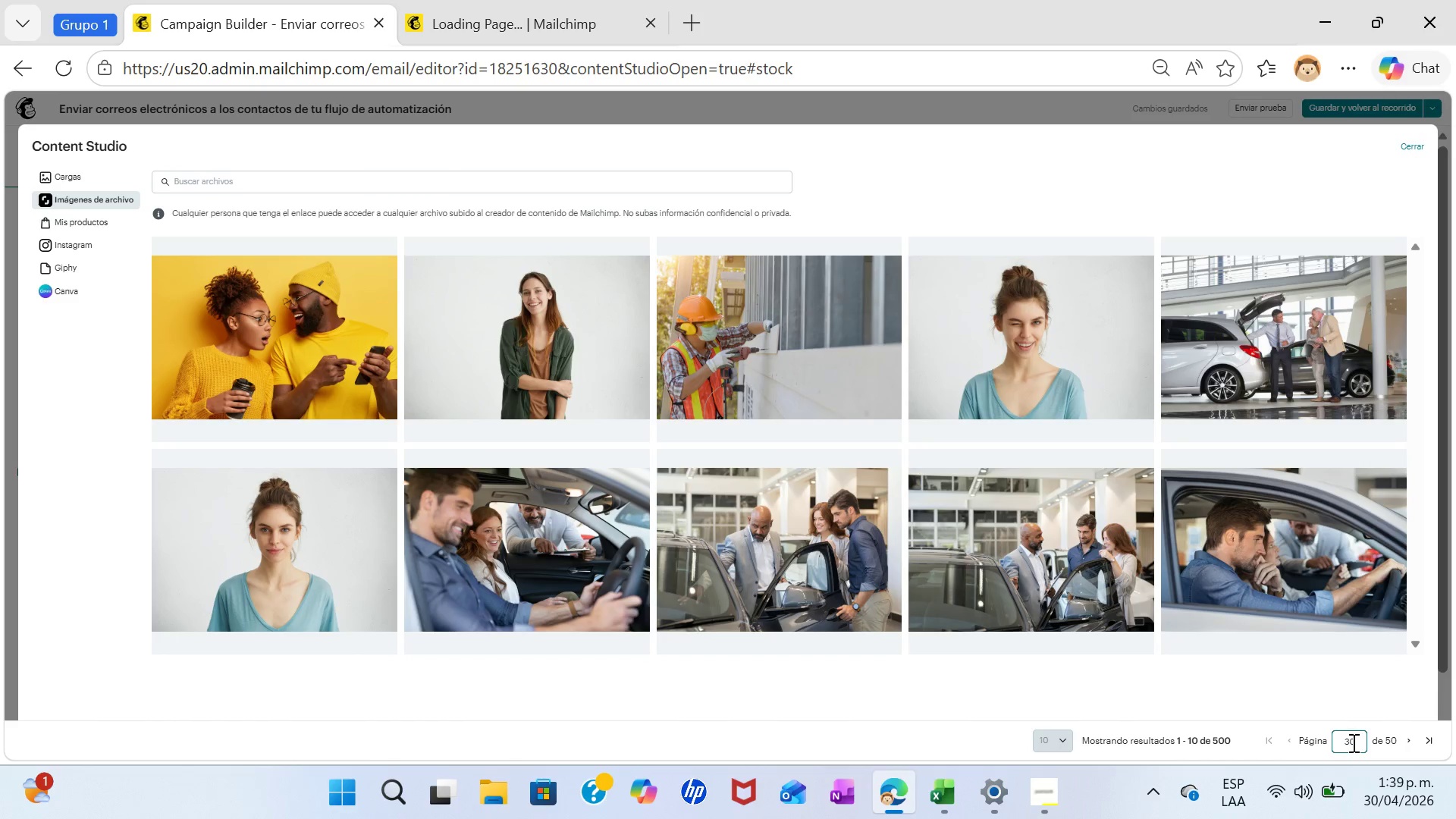 
key(Enter)
 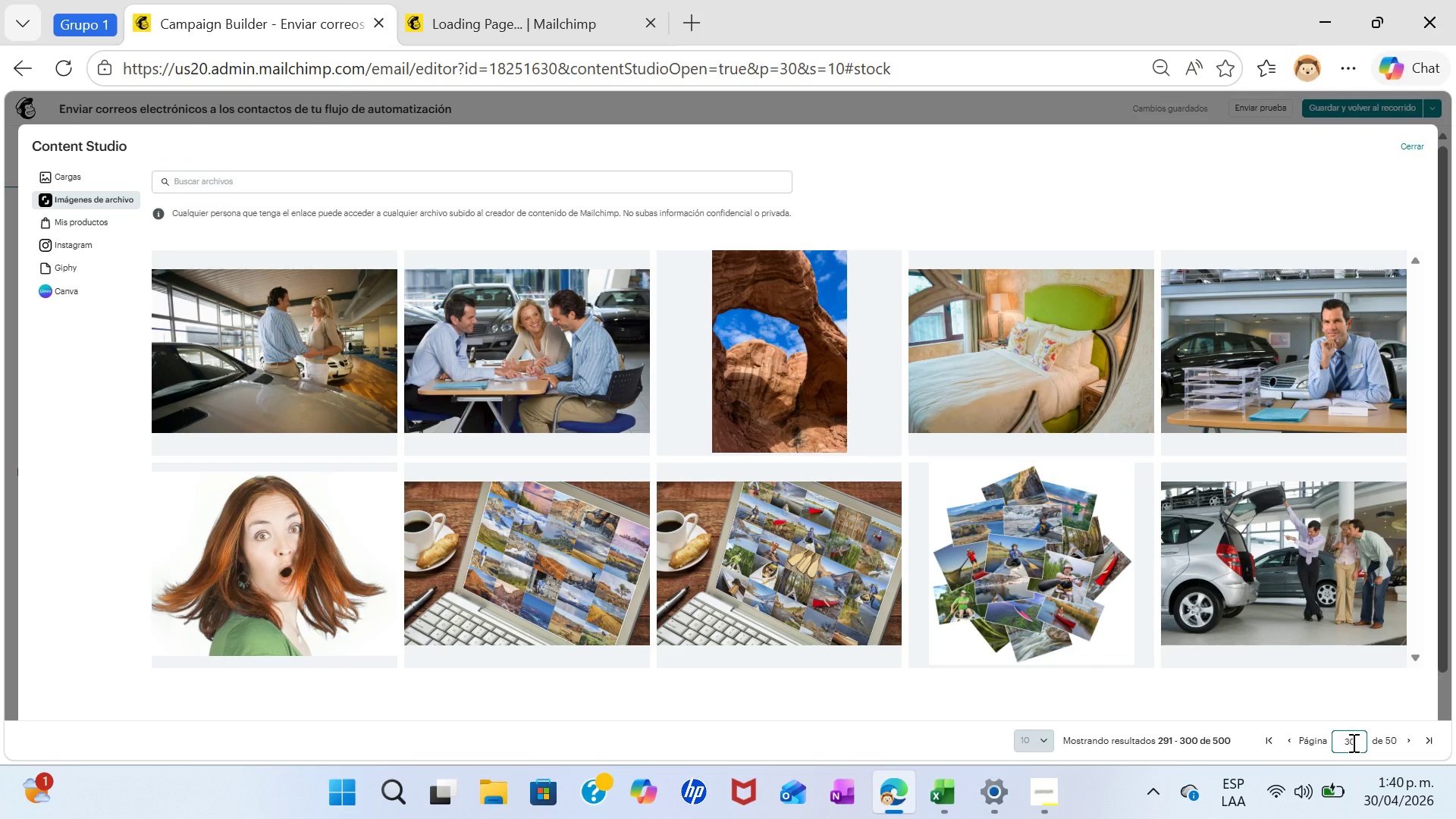 
wait(14.97)
 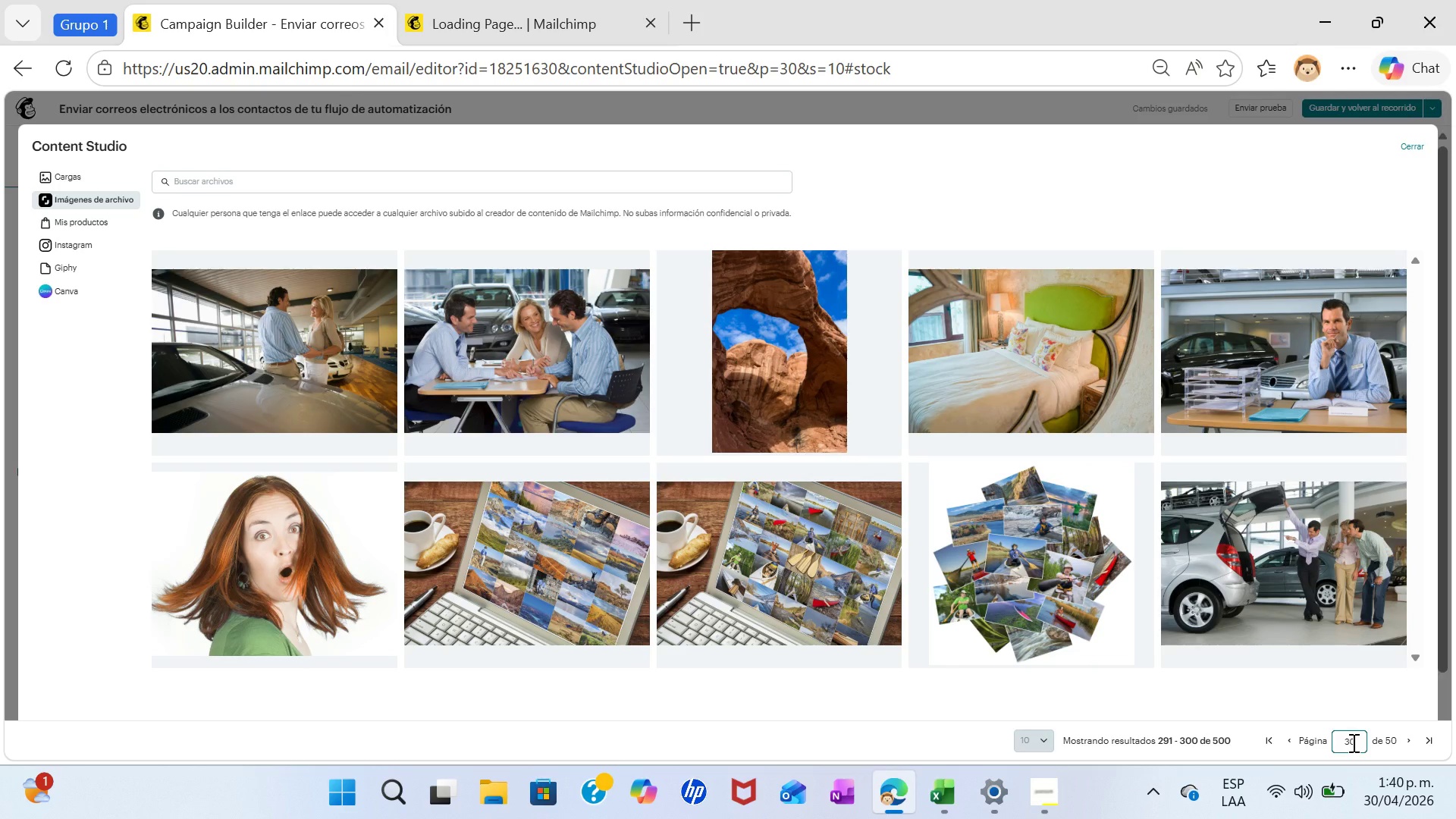 
key(Backspace)
key(Backspace)
key(Backspace)
type(21)
 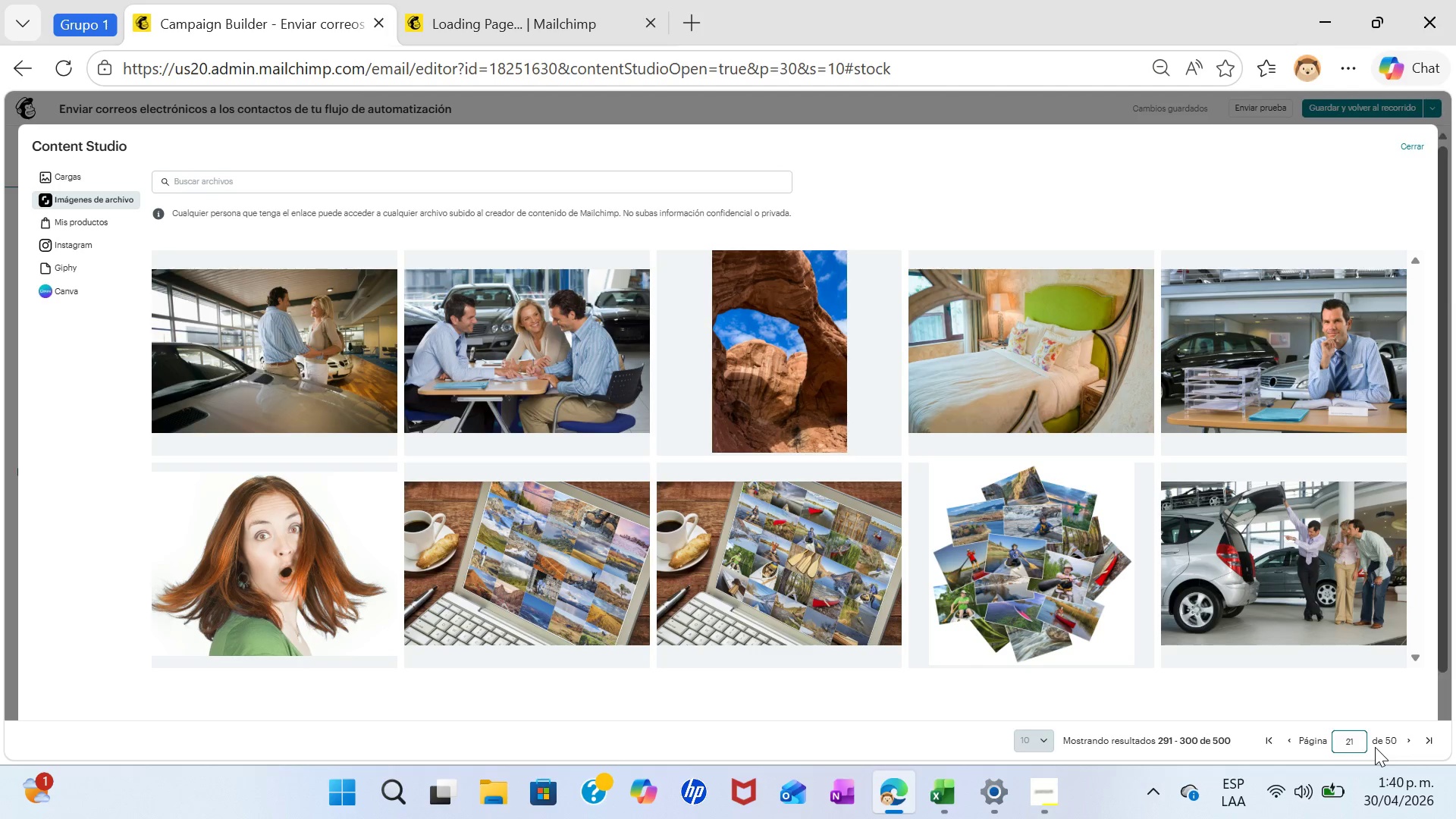 
key(Enter)
 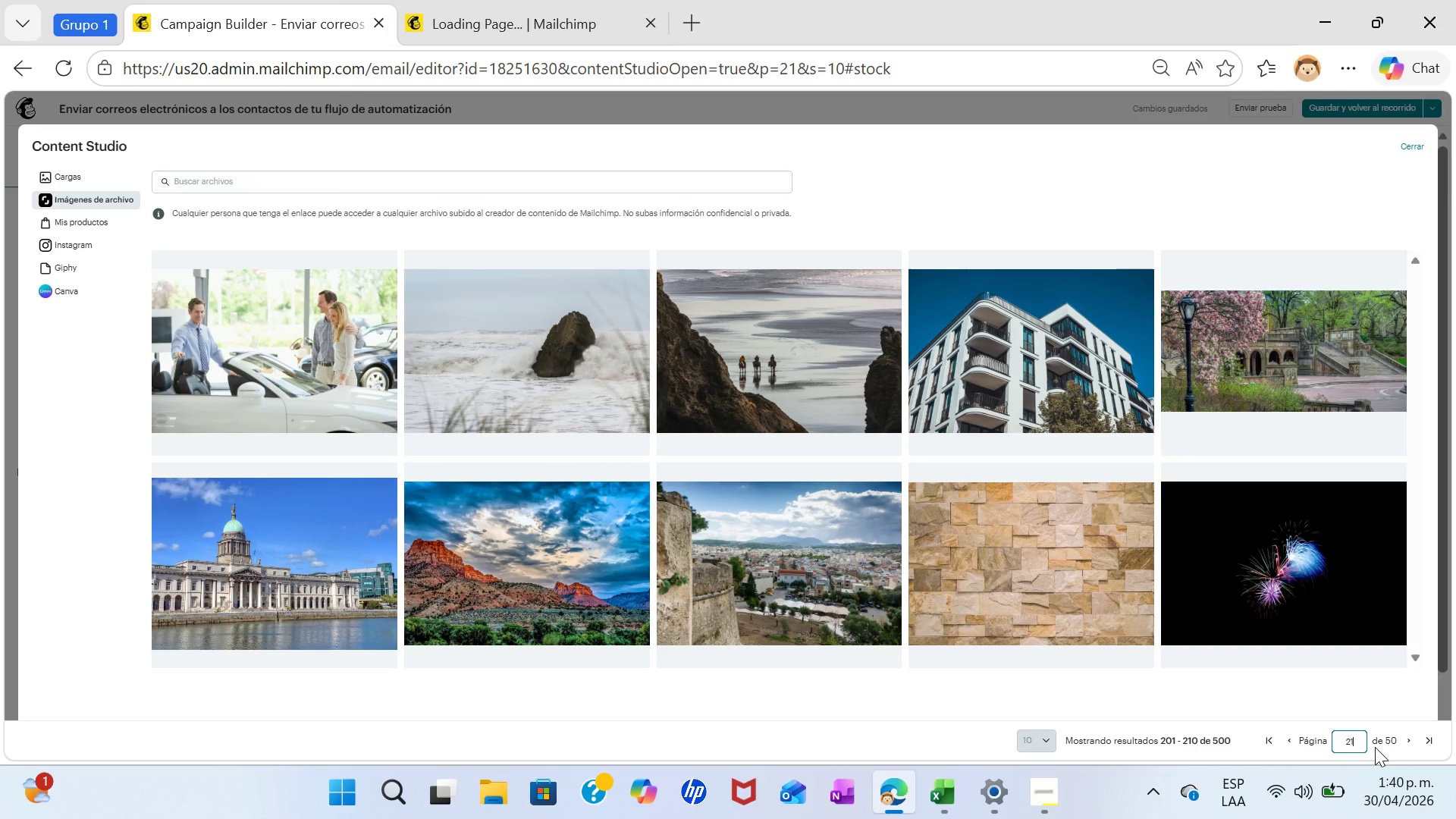 
wait(7.75)
 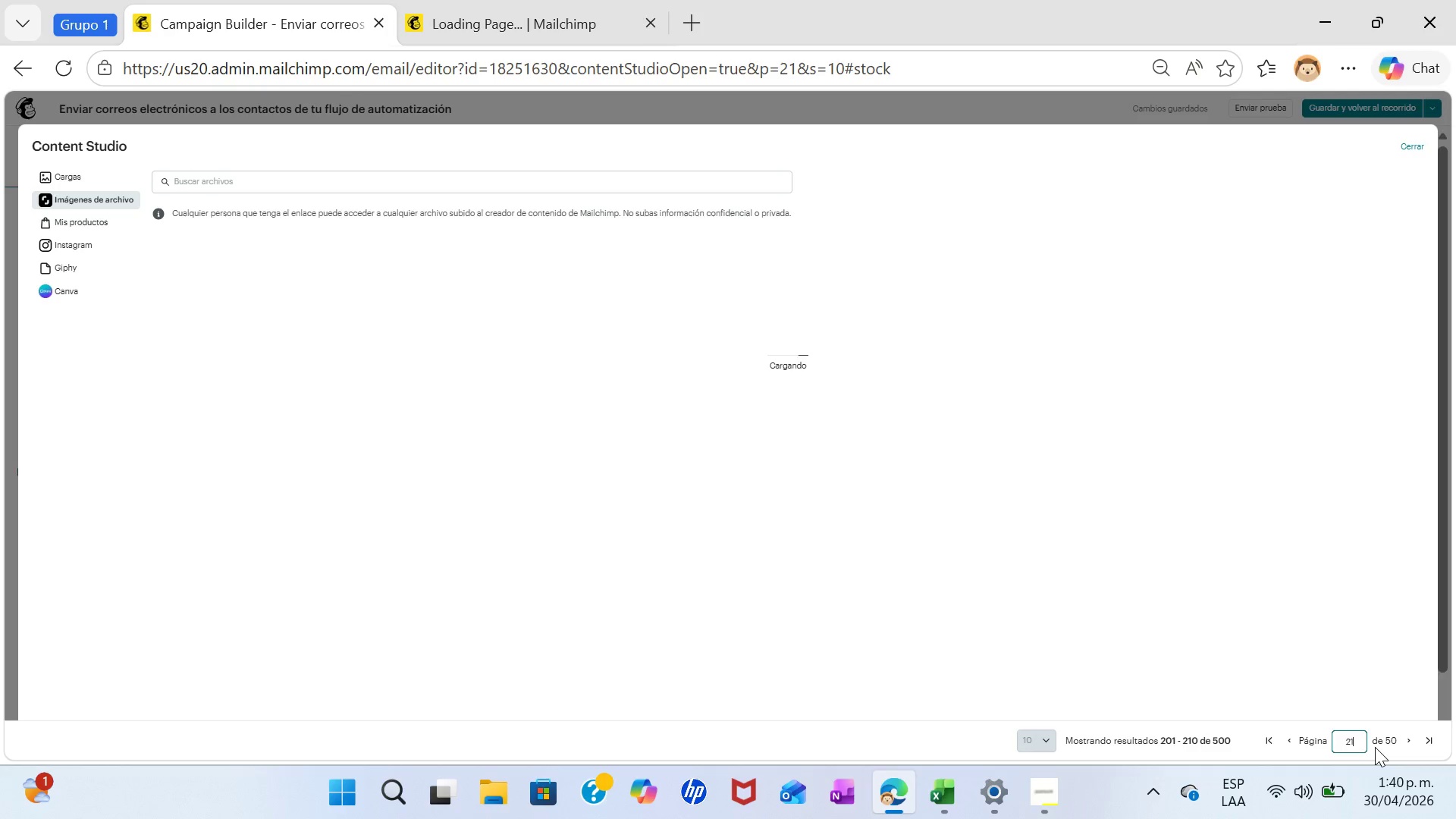 
key(Backspace)
key(Backspace)
key(Backspace)
key(Backspace)
type(38)
 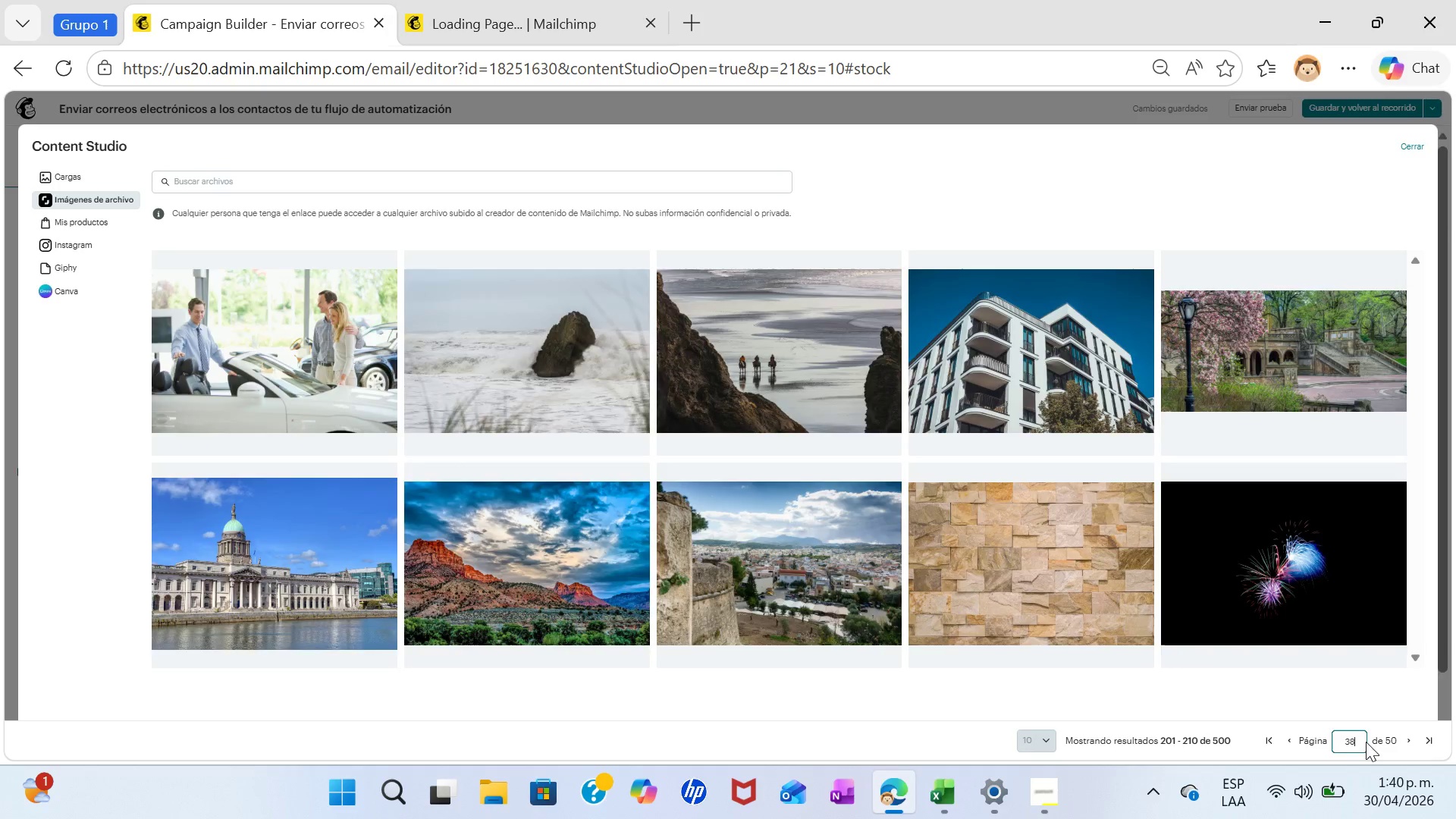 
key(Enter)
 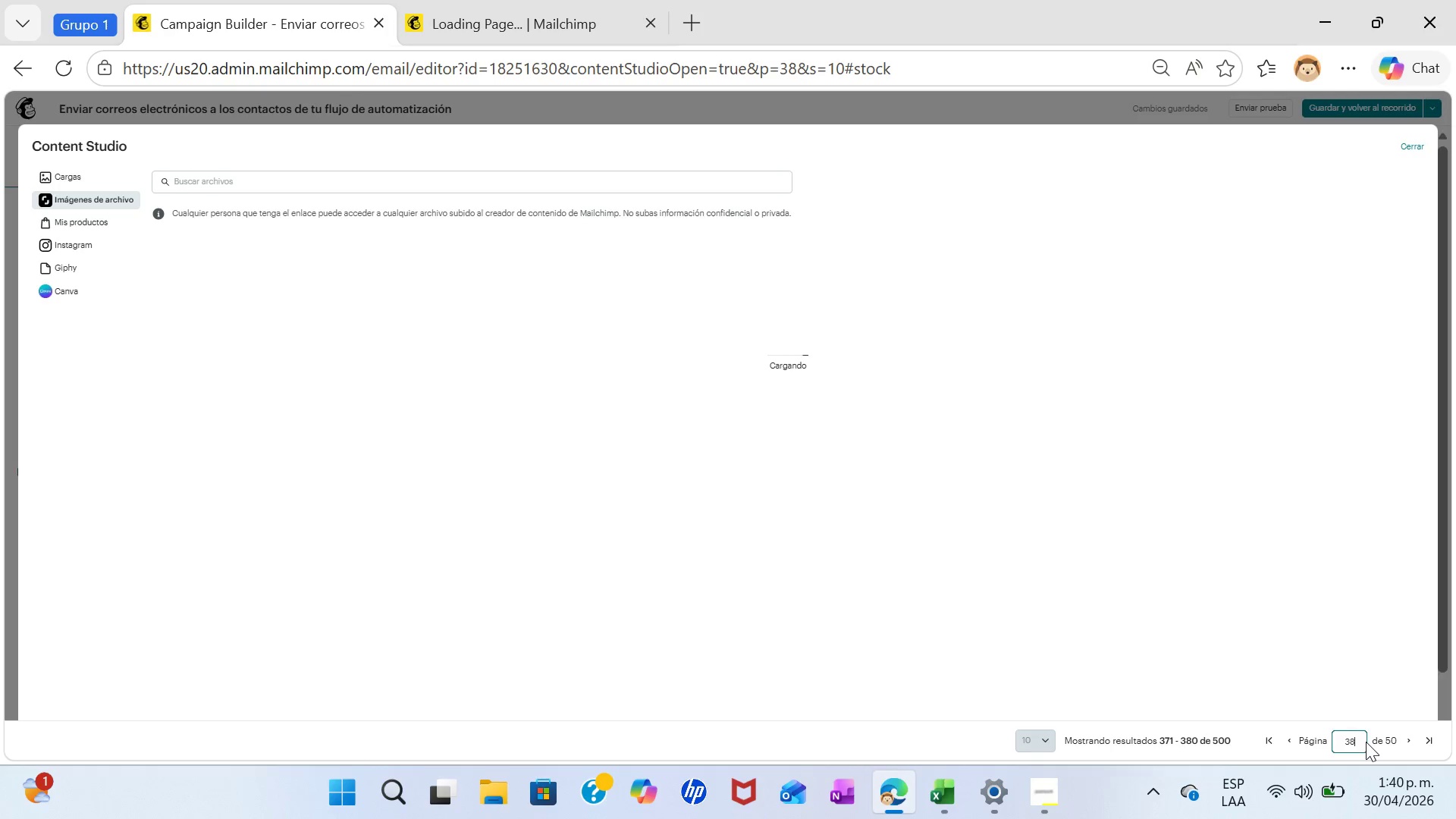 
wait(8.8)
 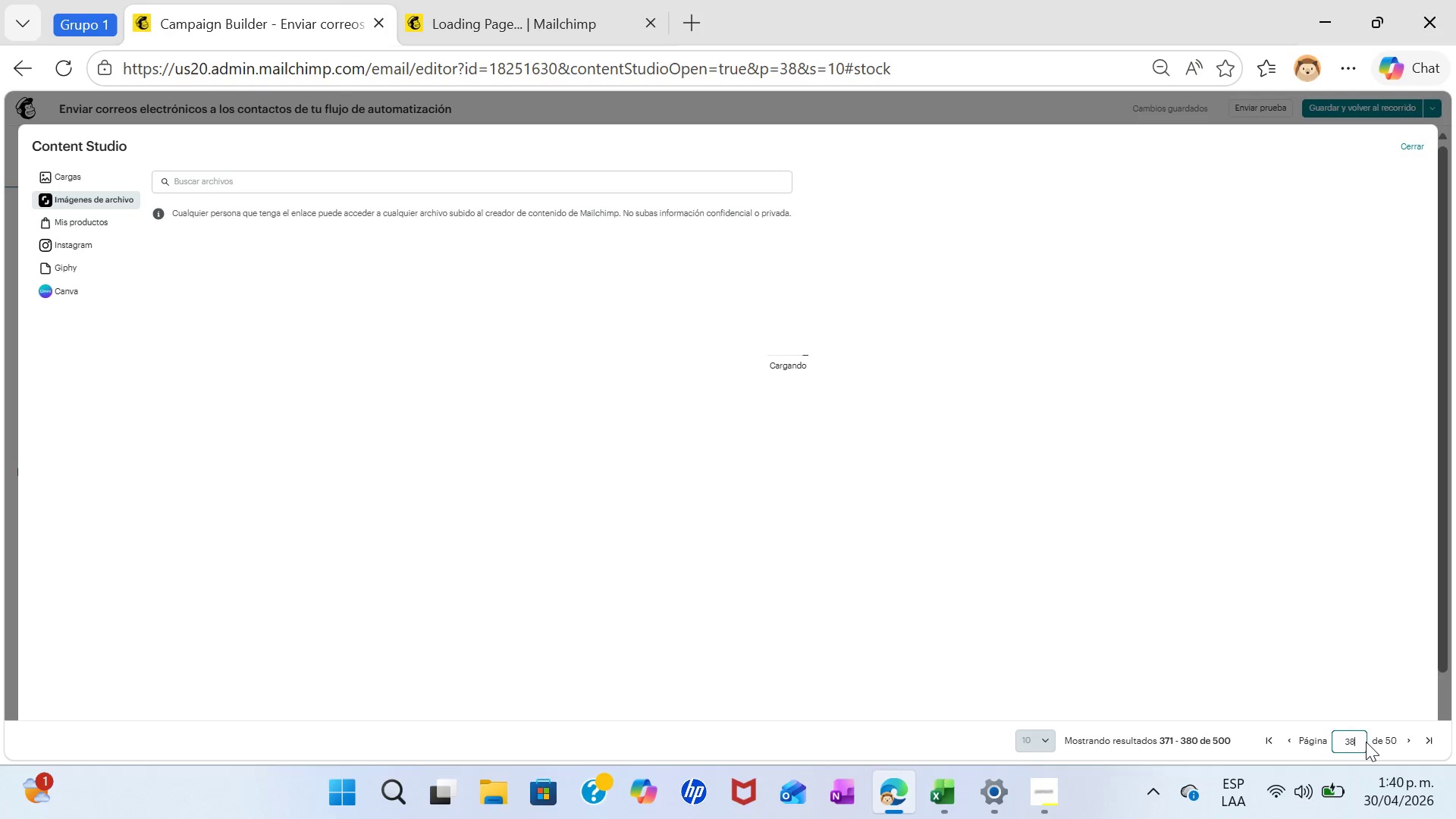 
key(Backspace)
key(Backspace)
key(Backspace)
key(Backspace)
key(Backspace)
type(24)
 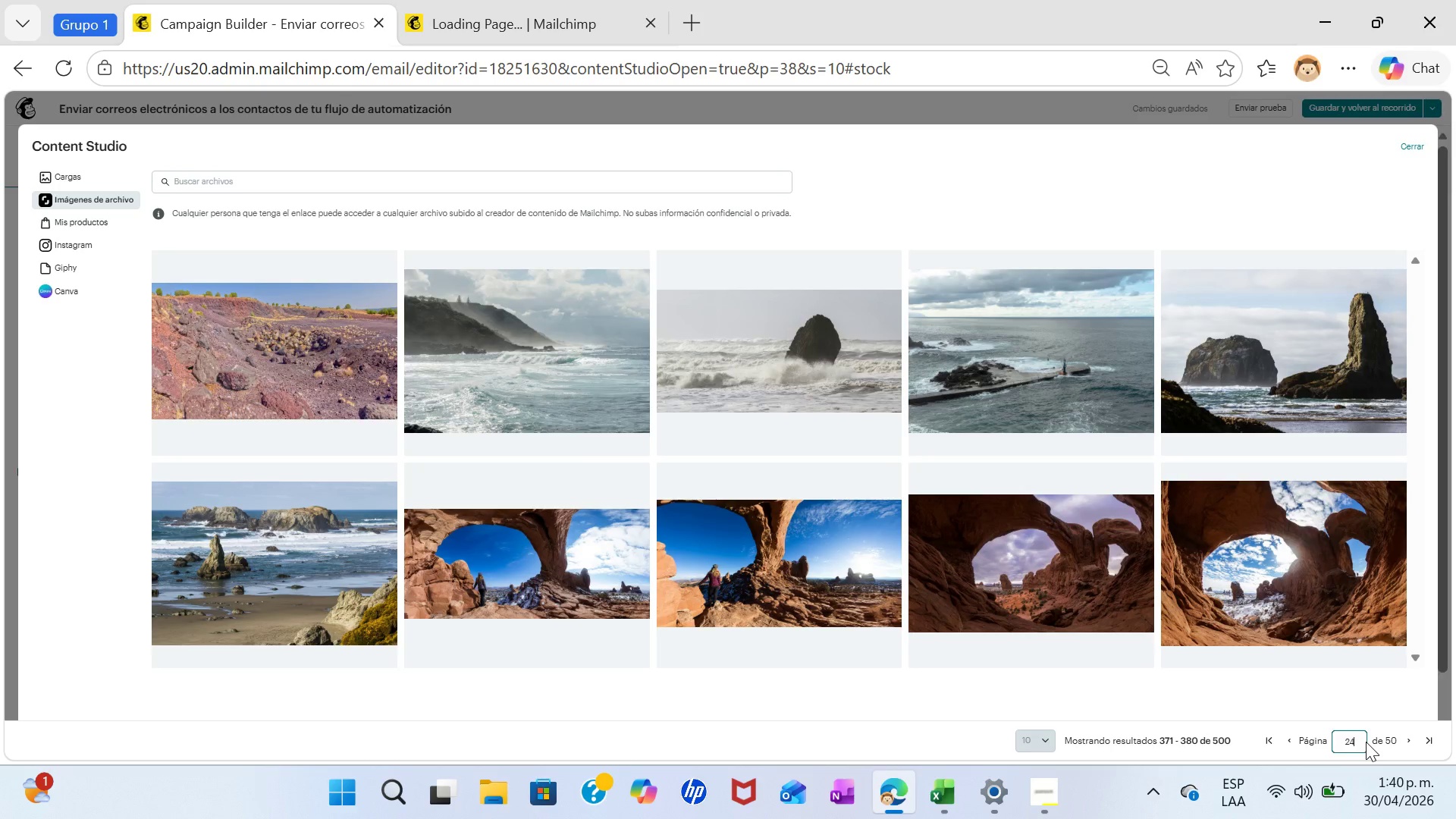 
key(Enter)
 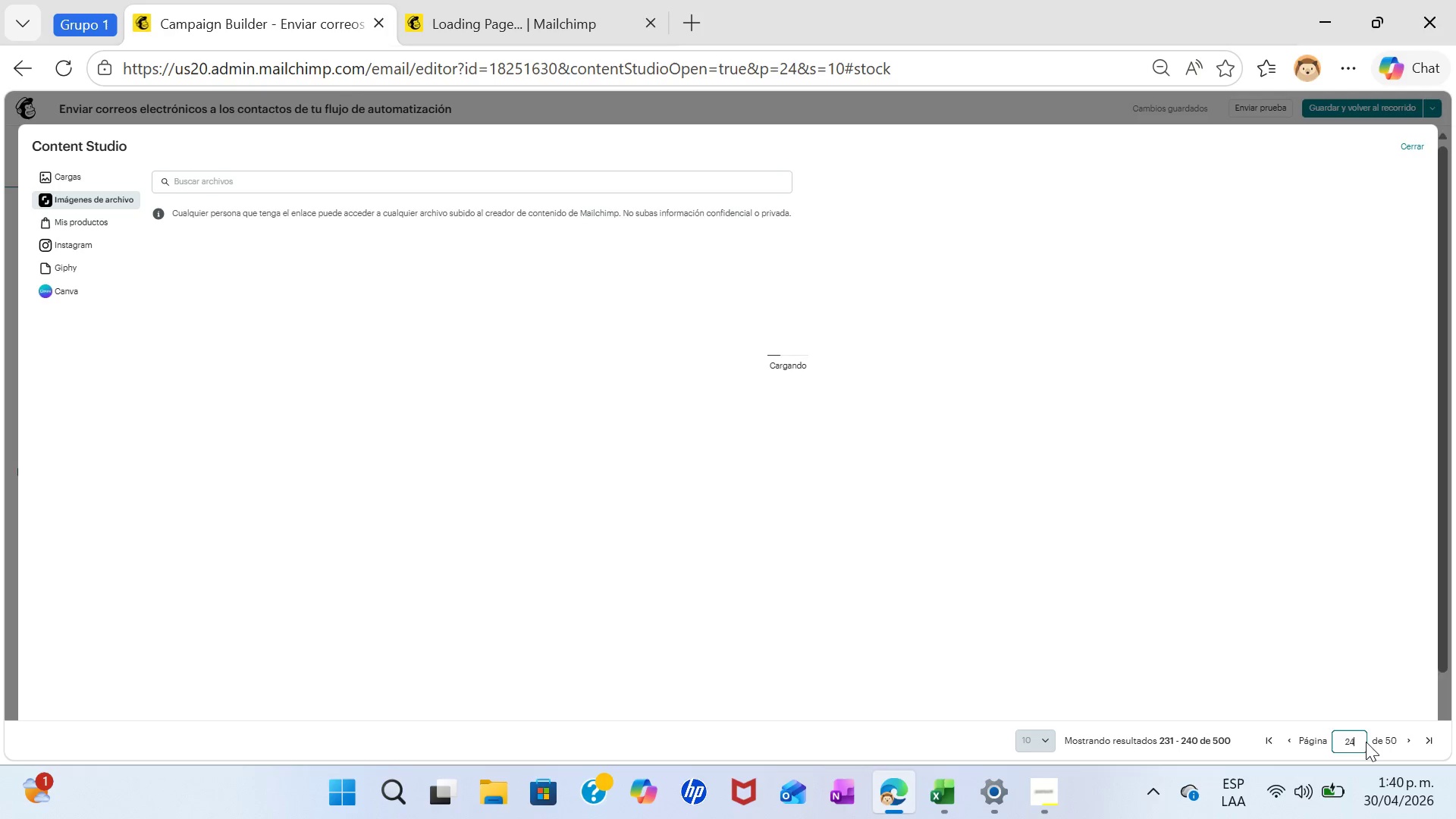 
wait(9.47)
 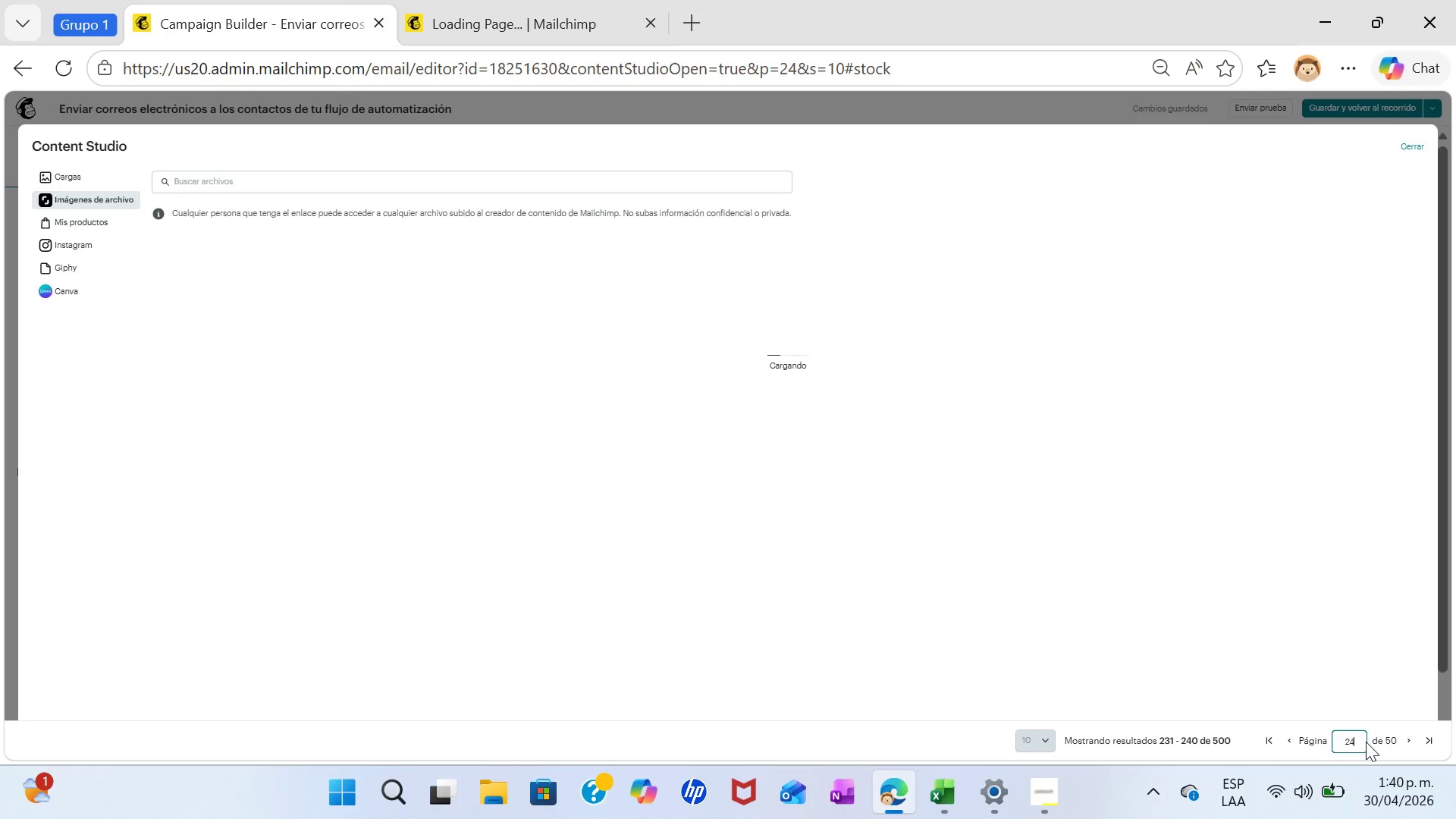 
left_click([646, 557])
 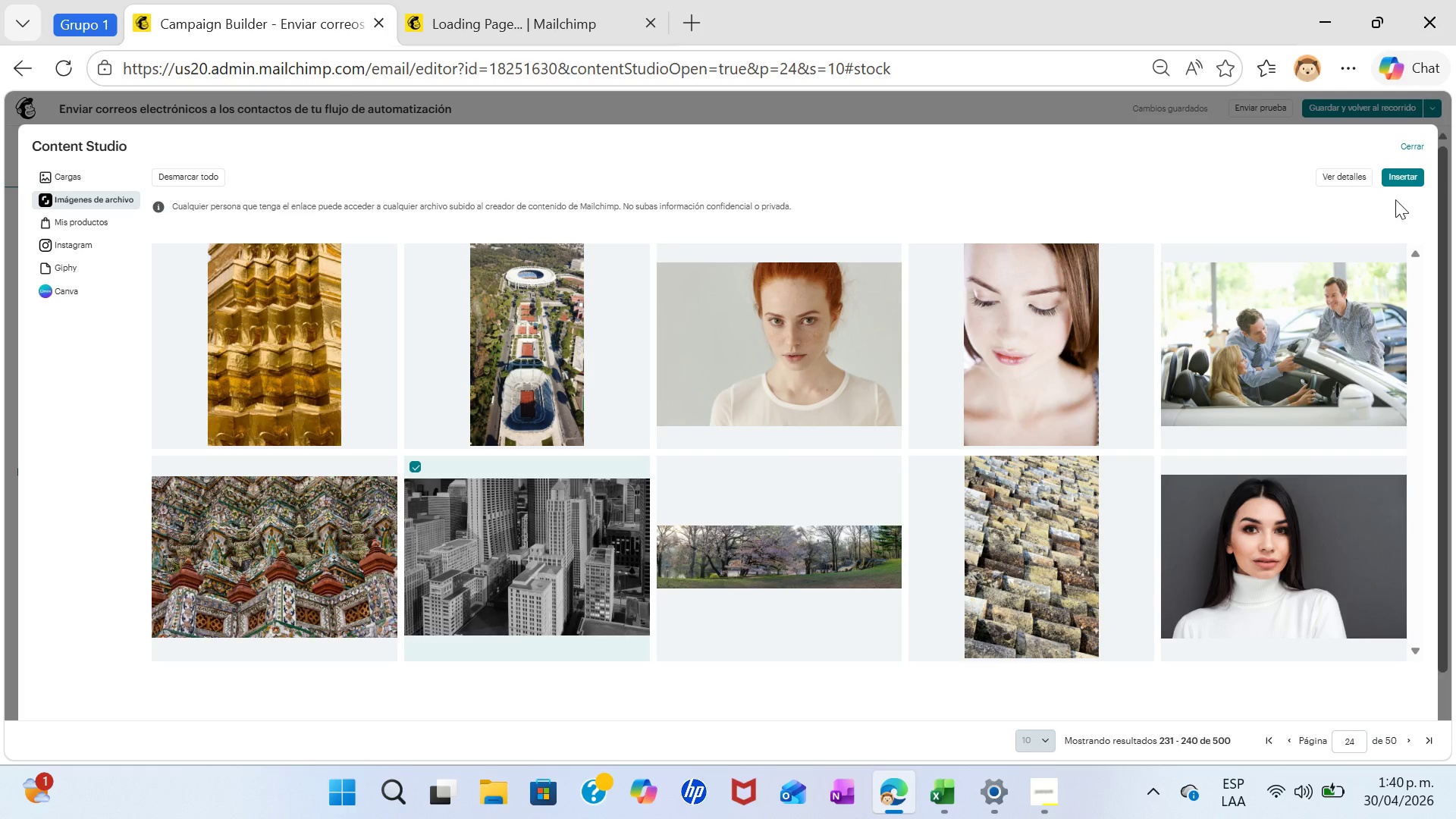 
left_click([1400, 172])
 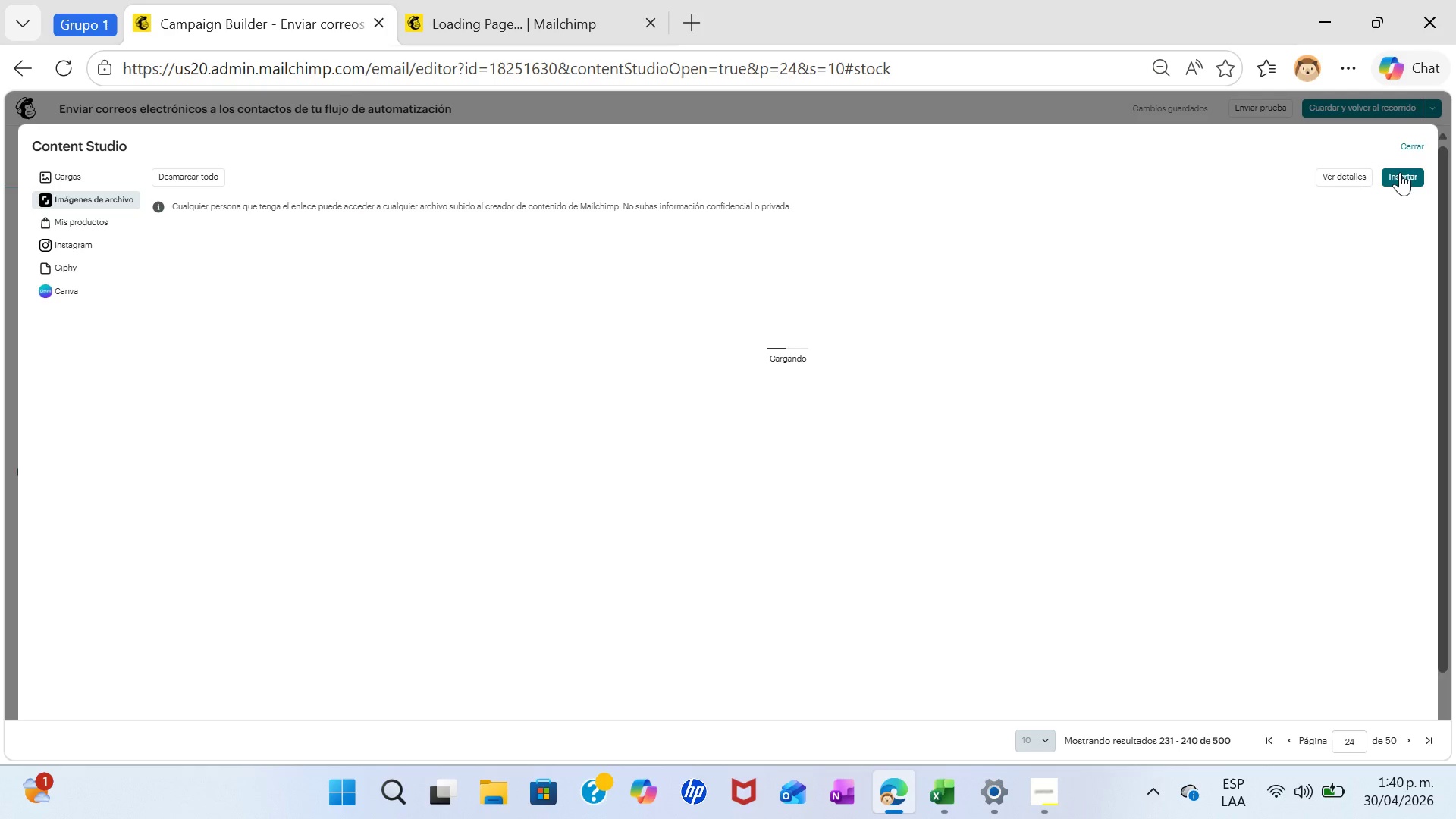 
wait(10.06)
 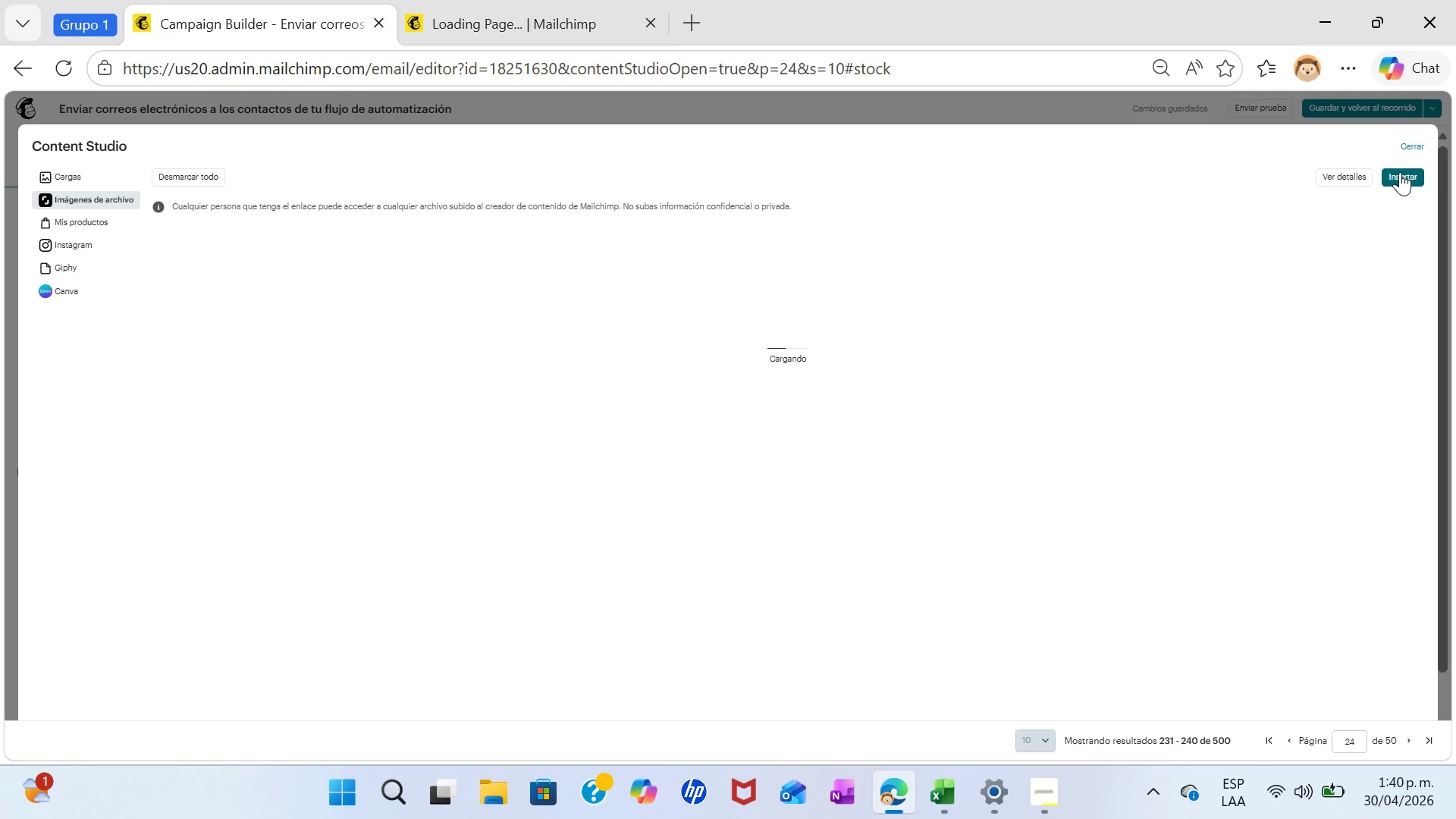 
left_click([1191, 559])
 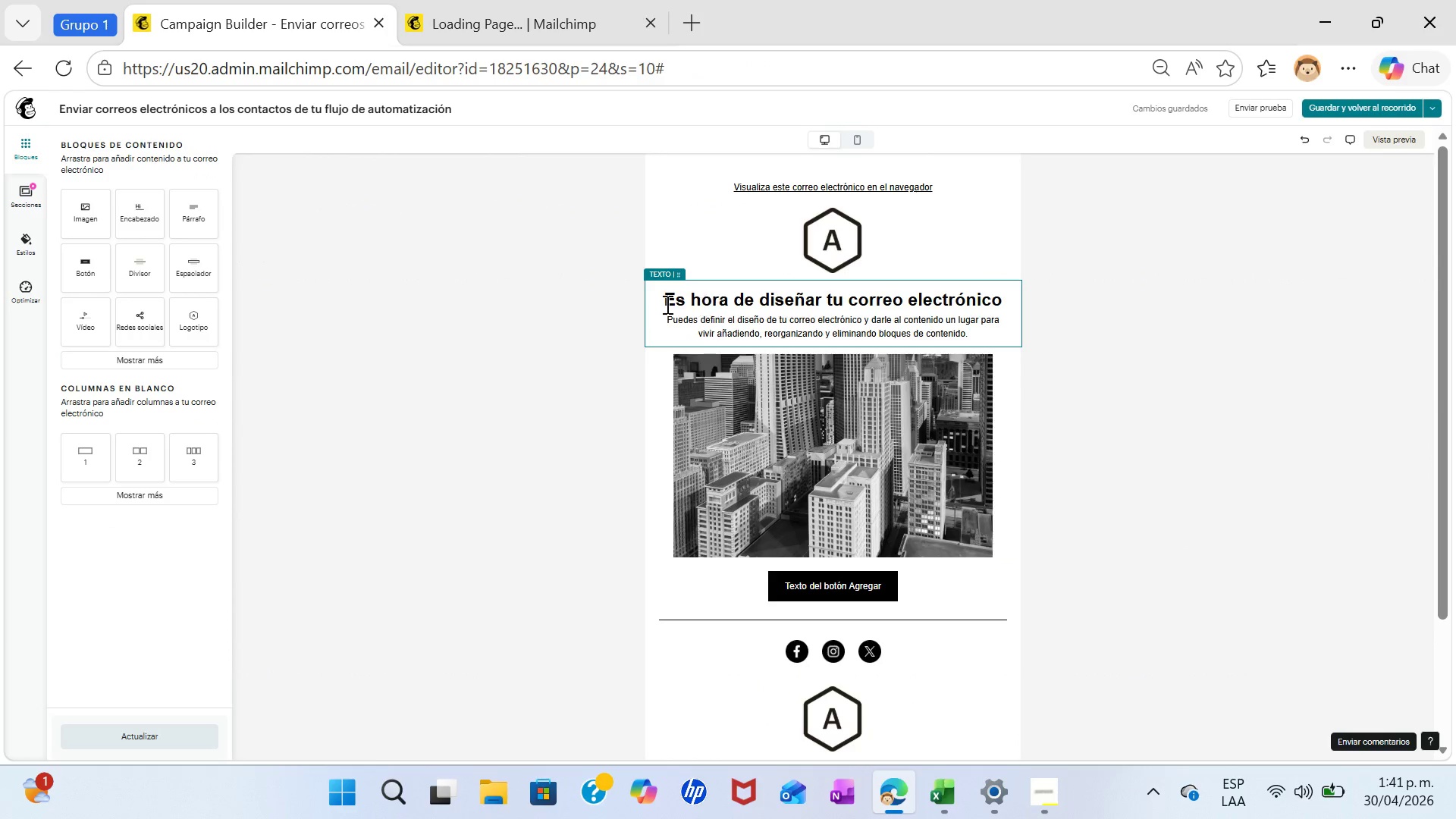 
left_click_drag(start_coordinate=[662, 303], to_coordinate=[976, 340])
 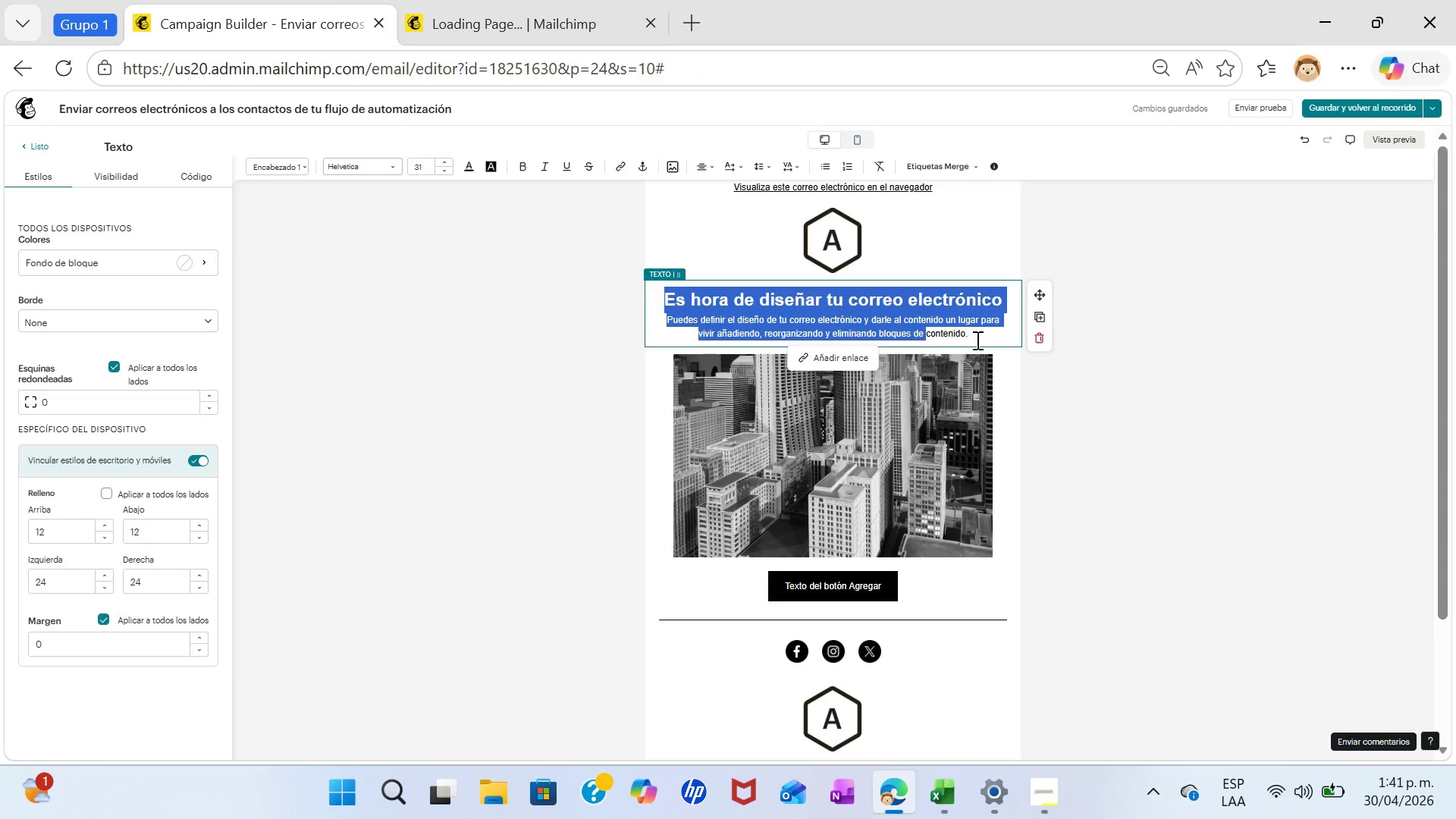 
key(Backspace)
type(Hi \FNME\,)
 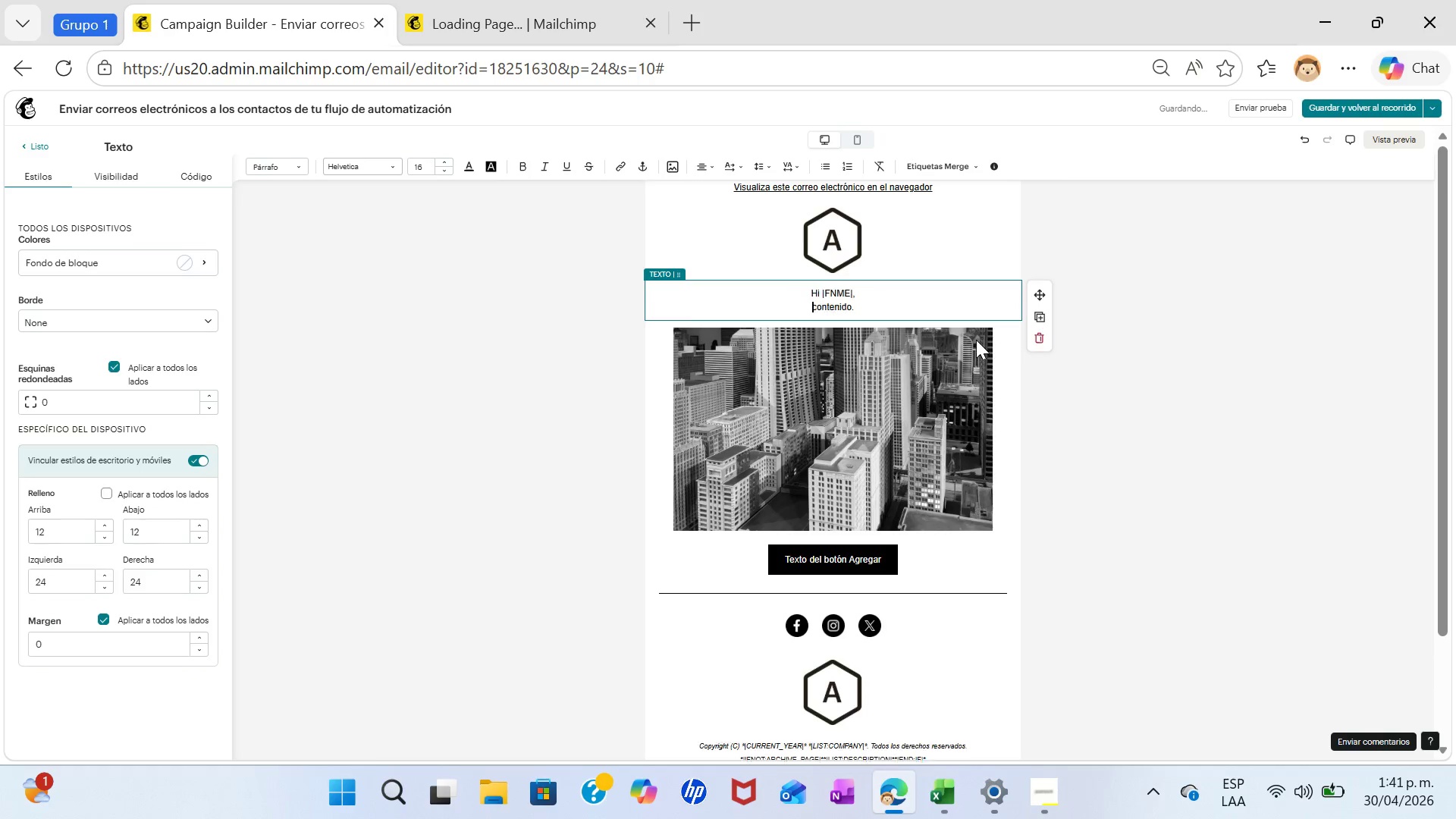 
key(Enter)
 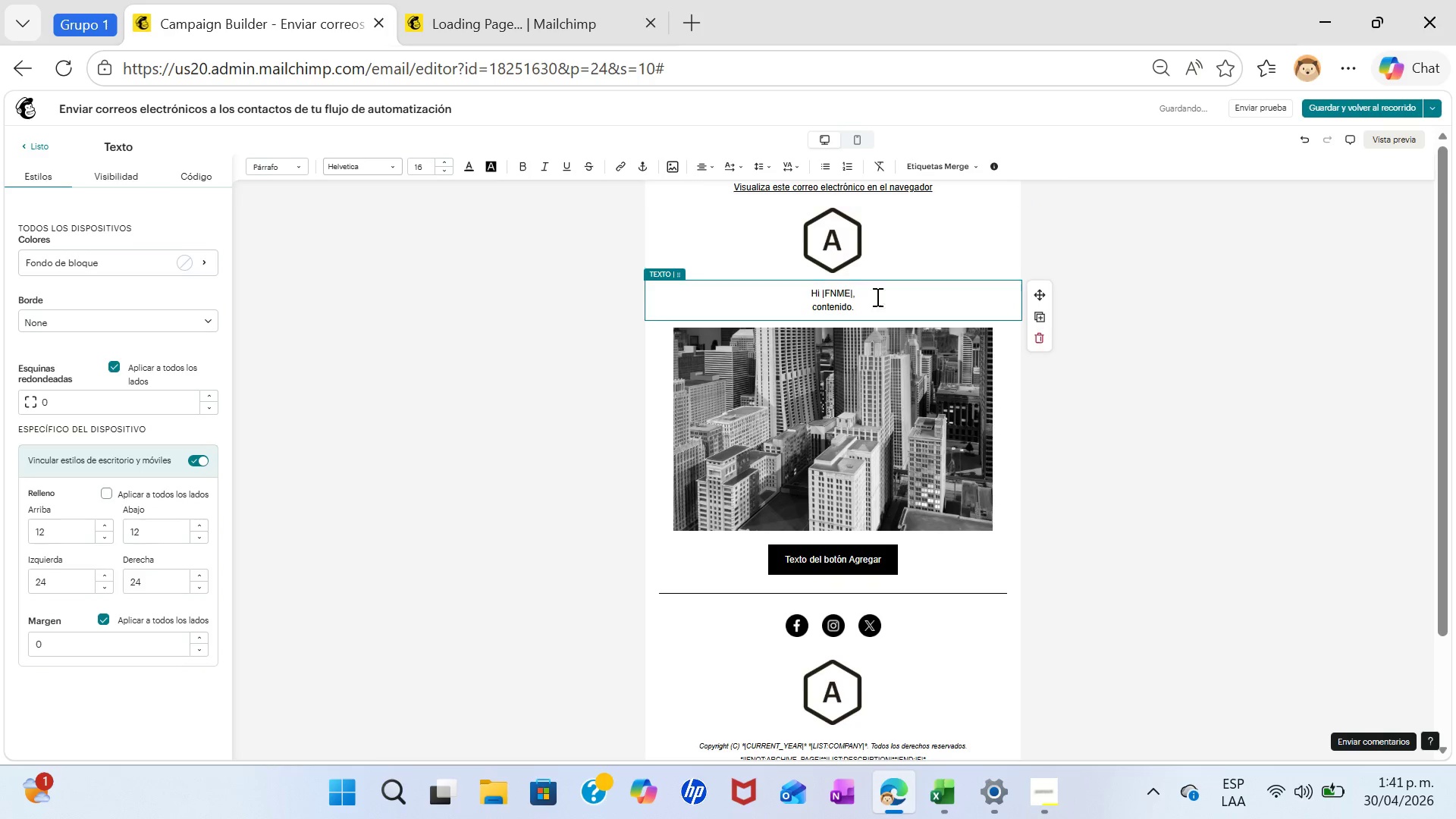 
left_click([874, 313])
 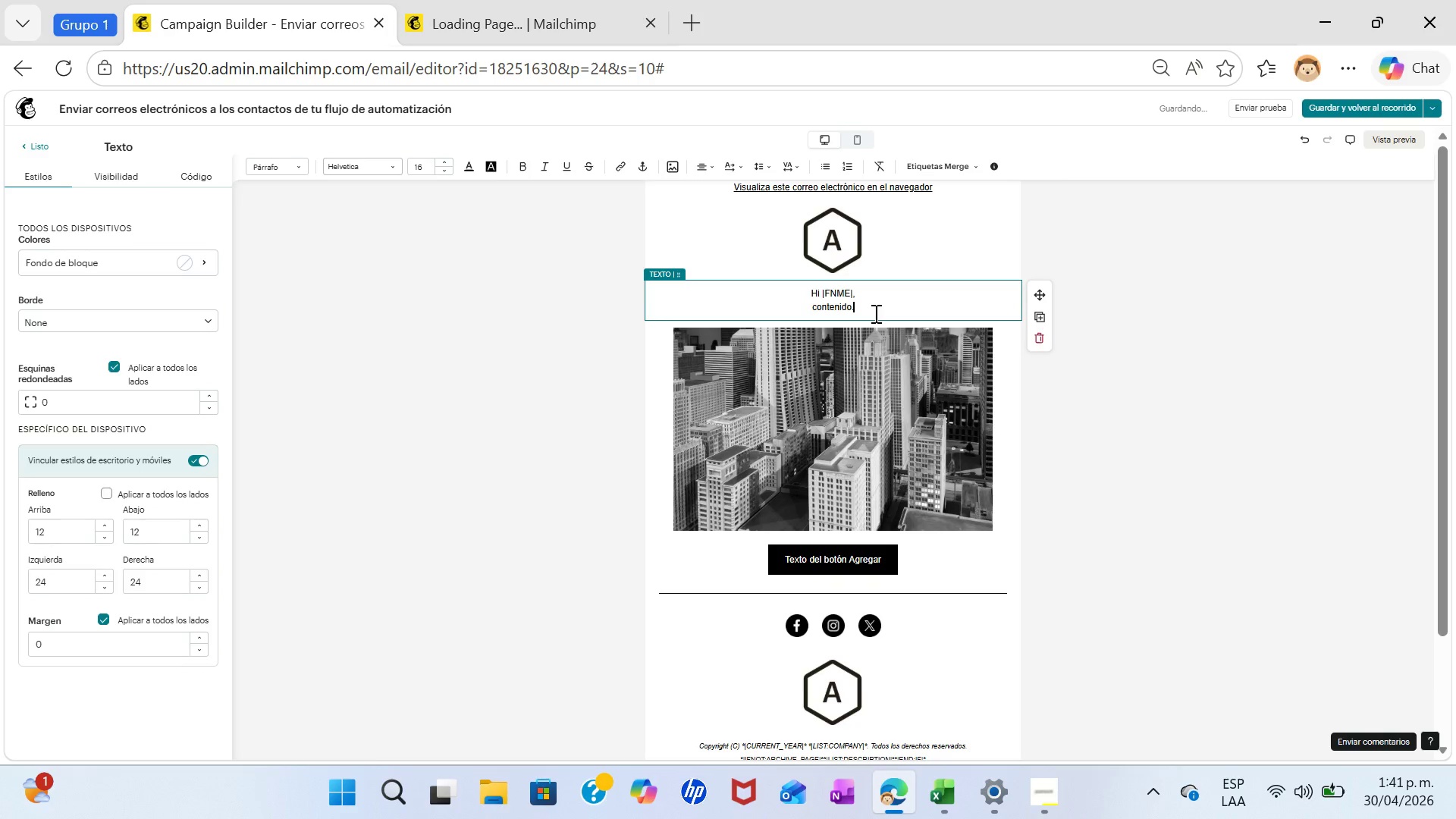 
hold_key(key=Backspace, duration=0.78)
 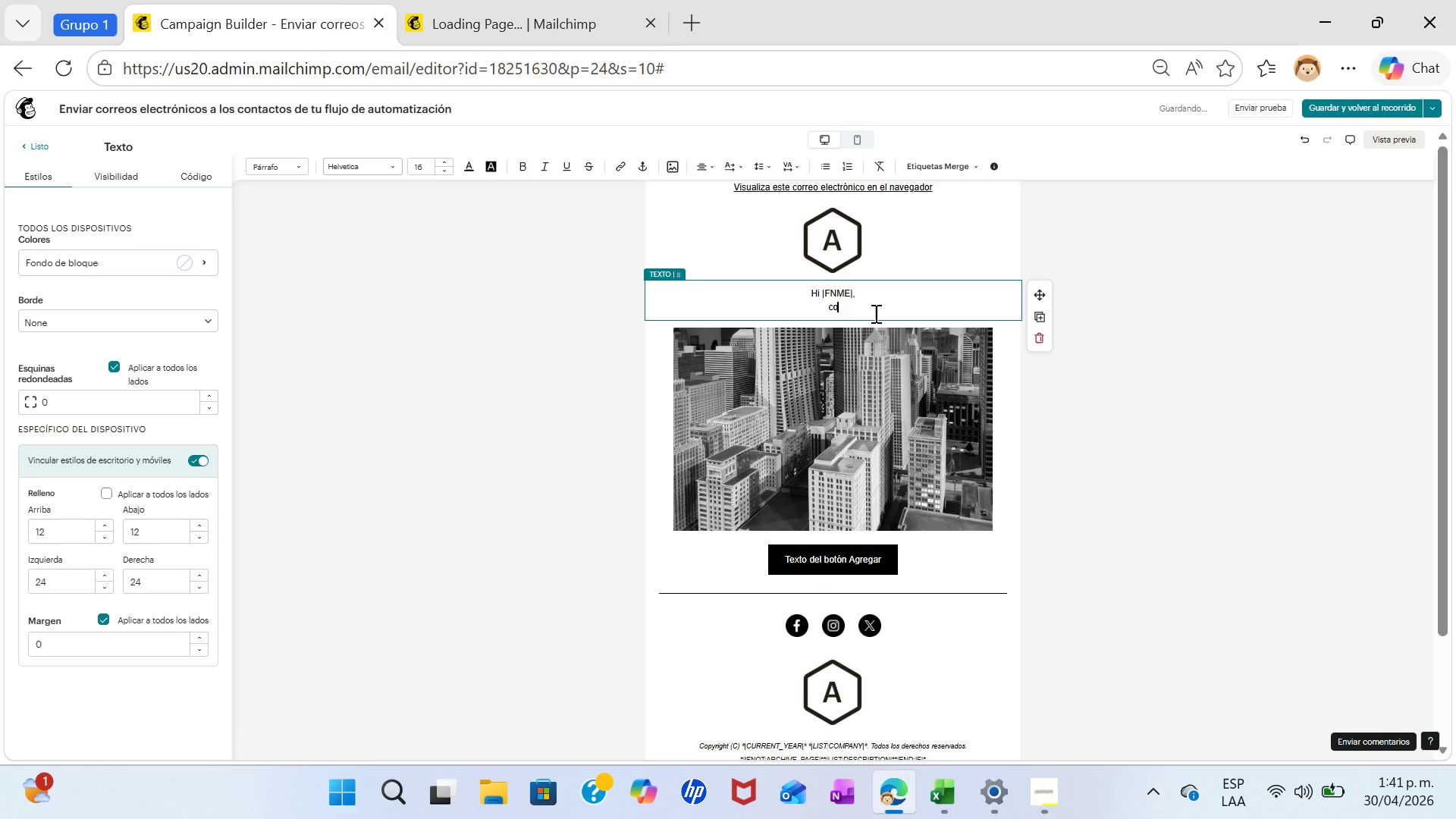 
key(Backspace)
 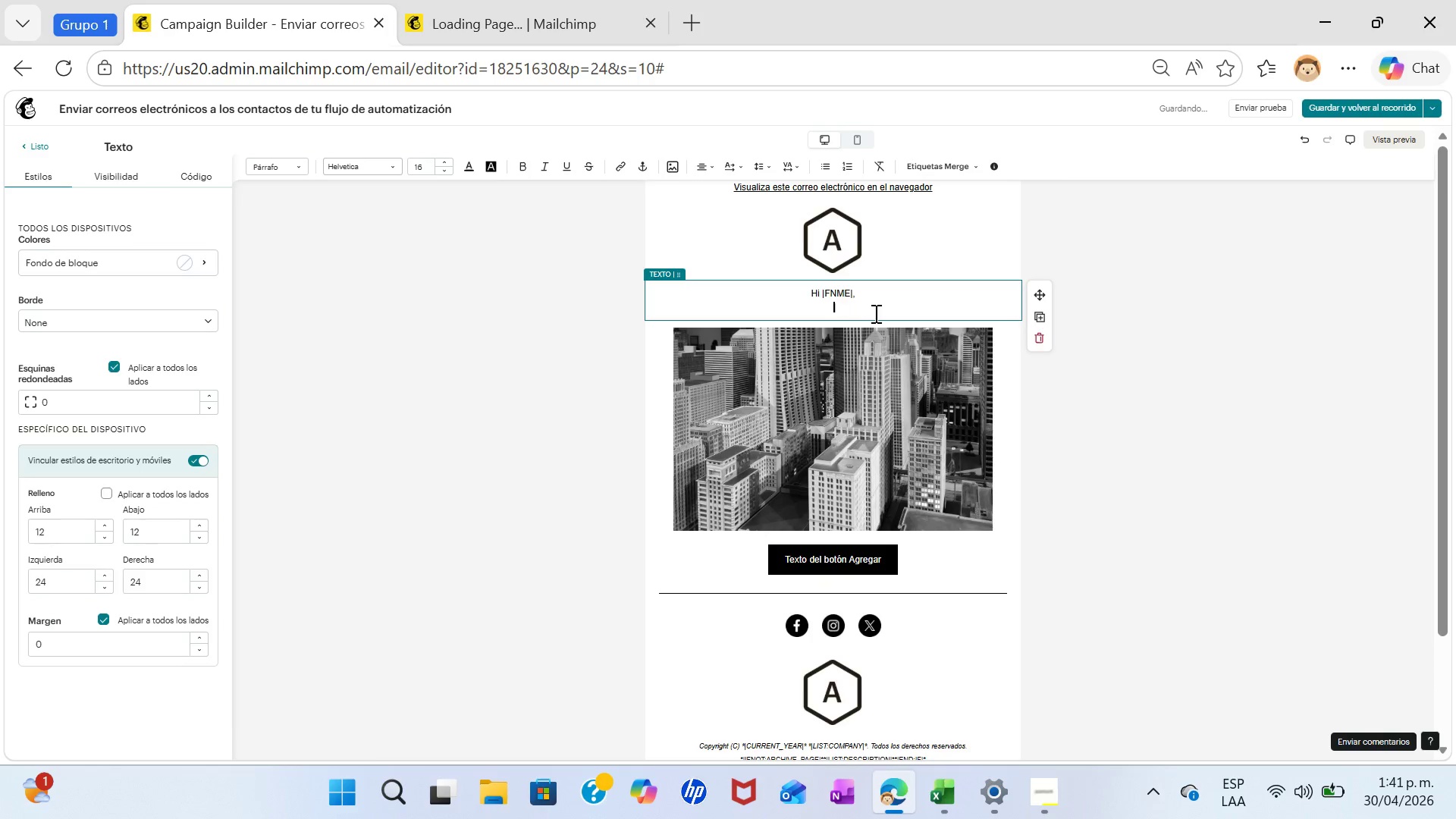 
key(Backspace)
 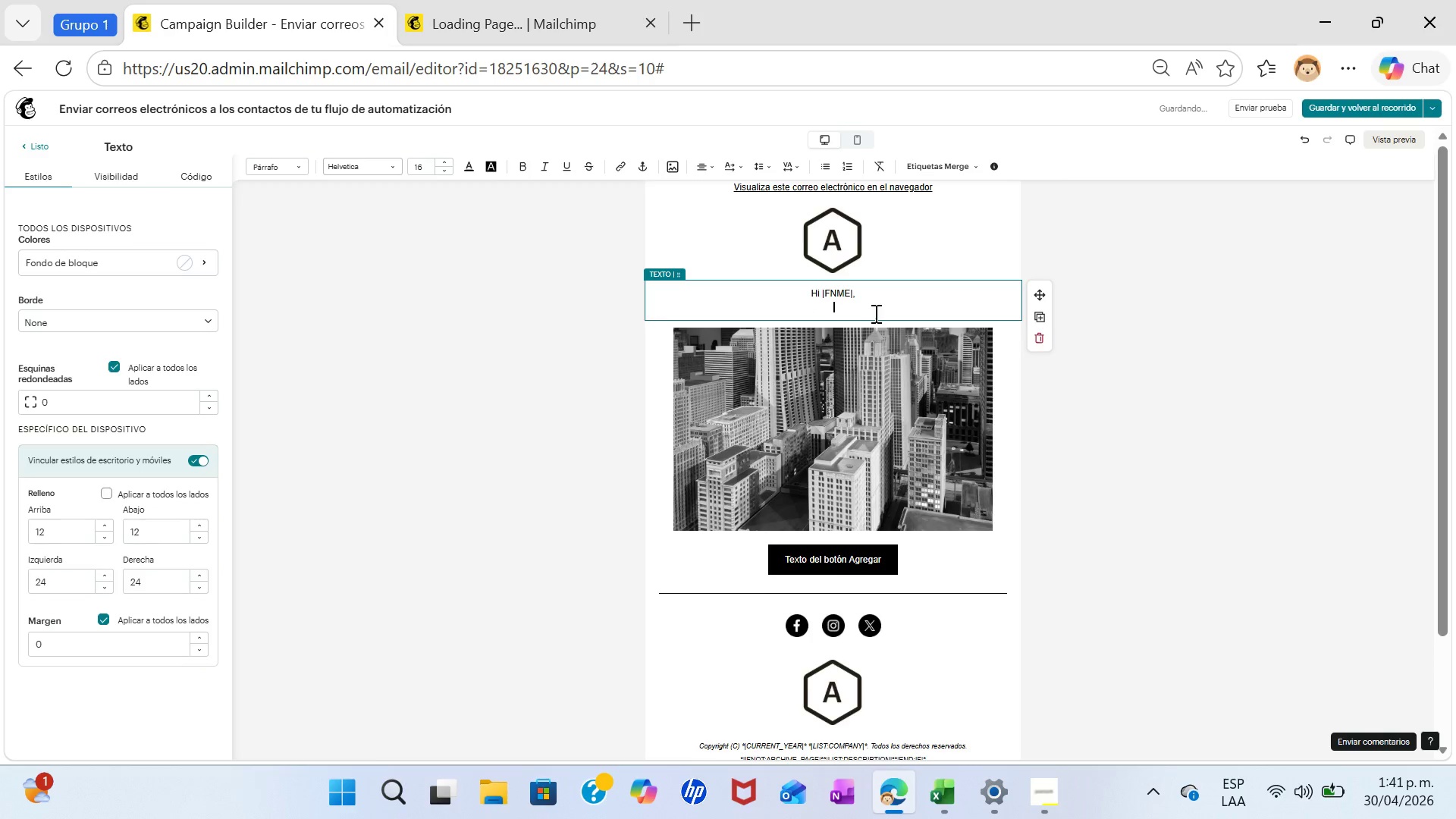 
key(Backspace)
 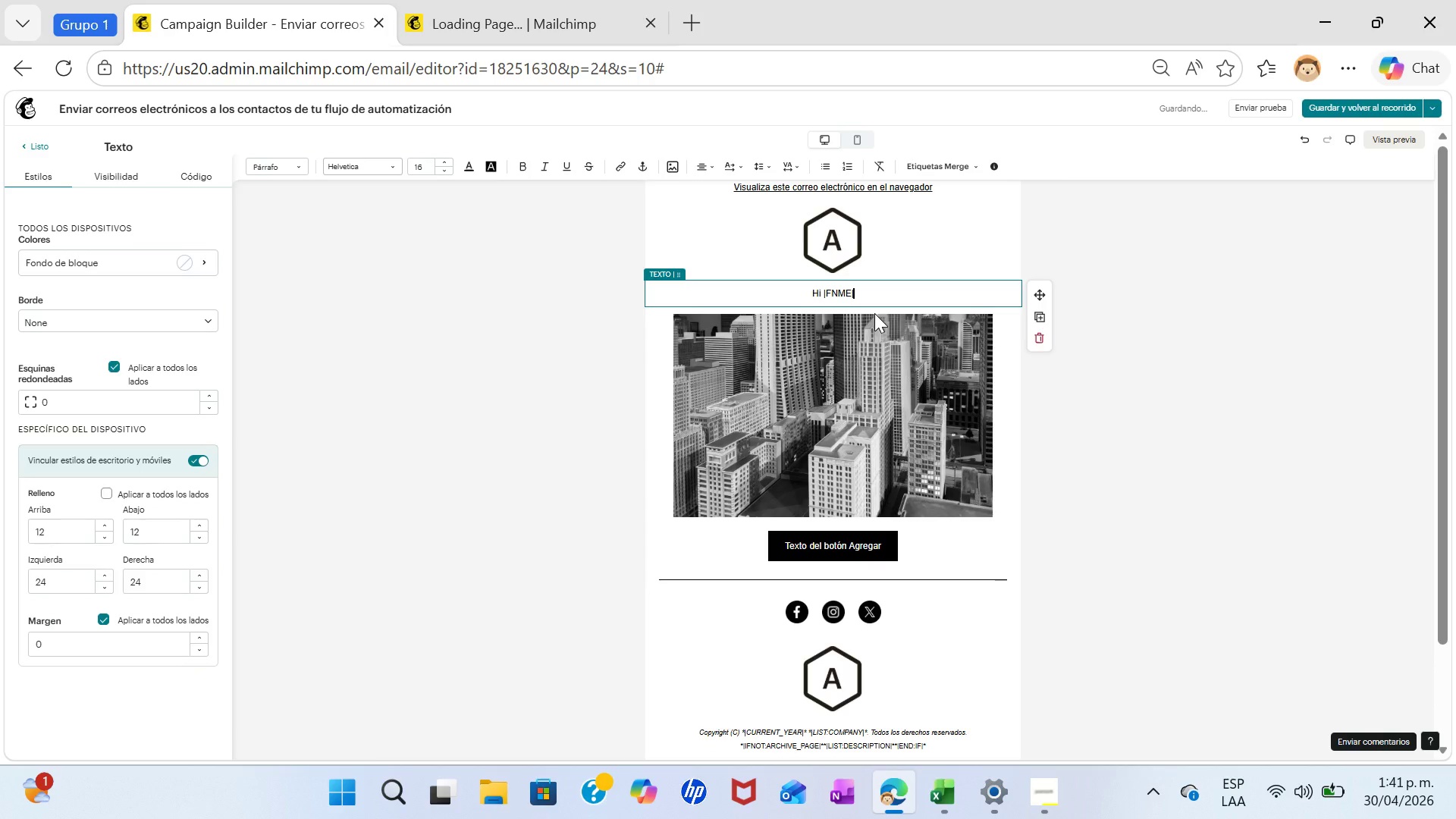 
key(Comma)
 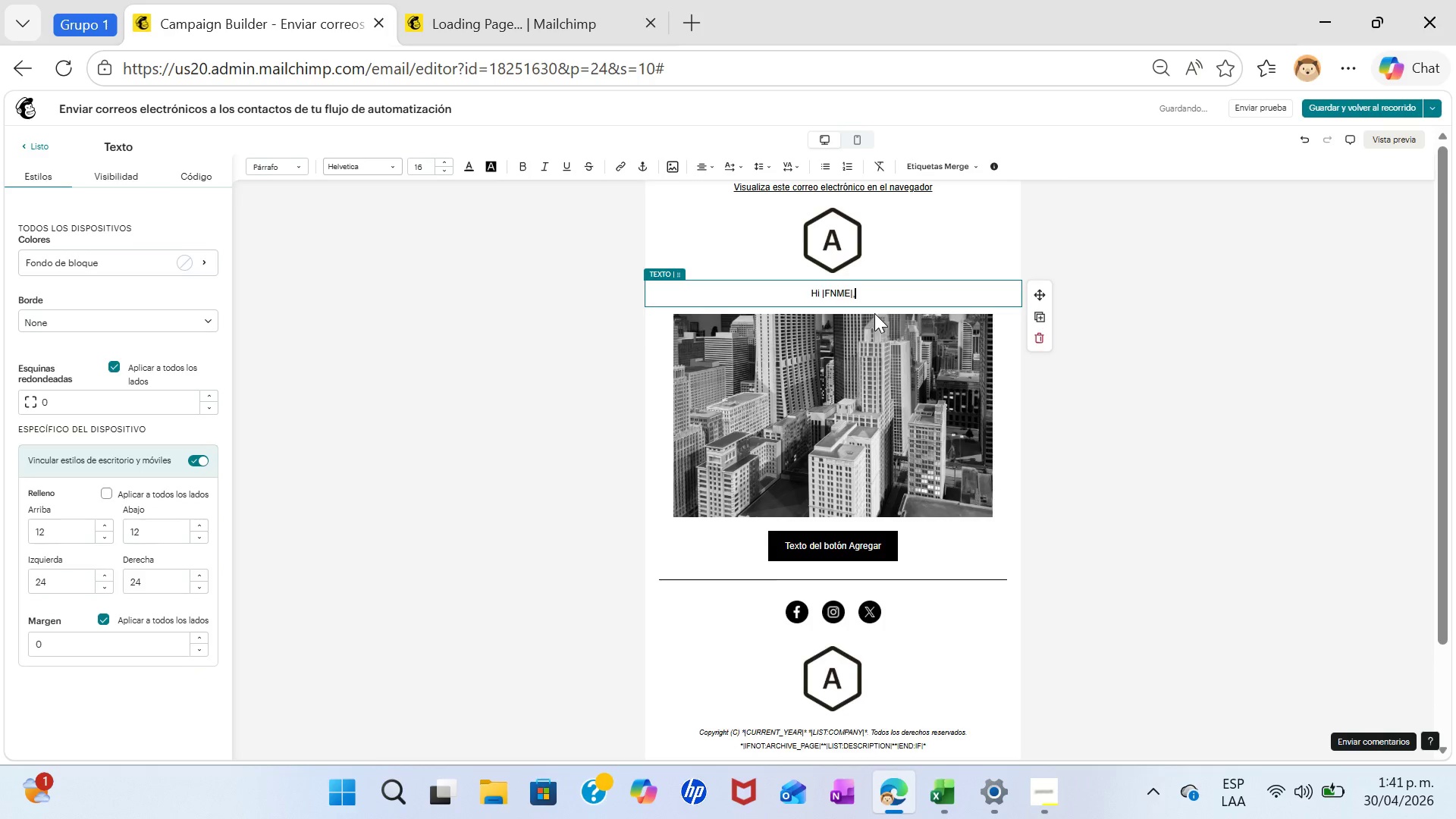 
key(Enter)
 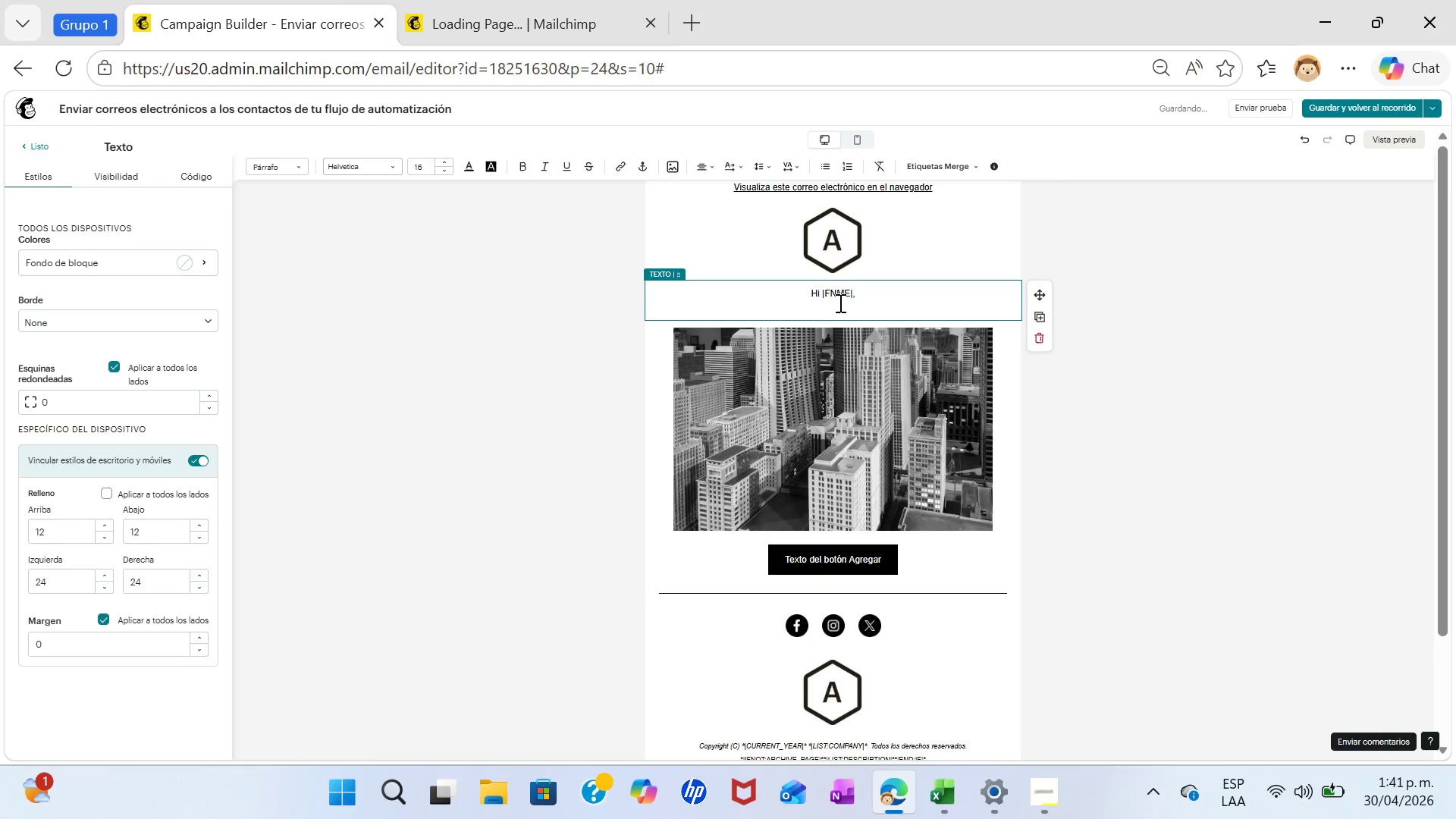 
left_click_drag(start_coordinate=[805, 293], to_coordinate=[896, 299])
 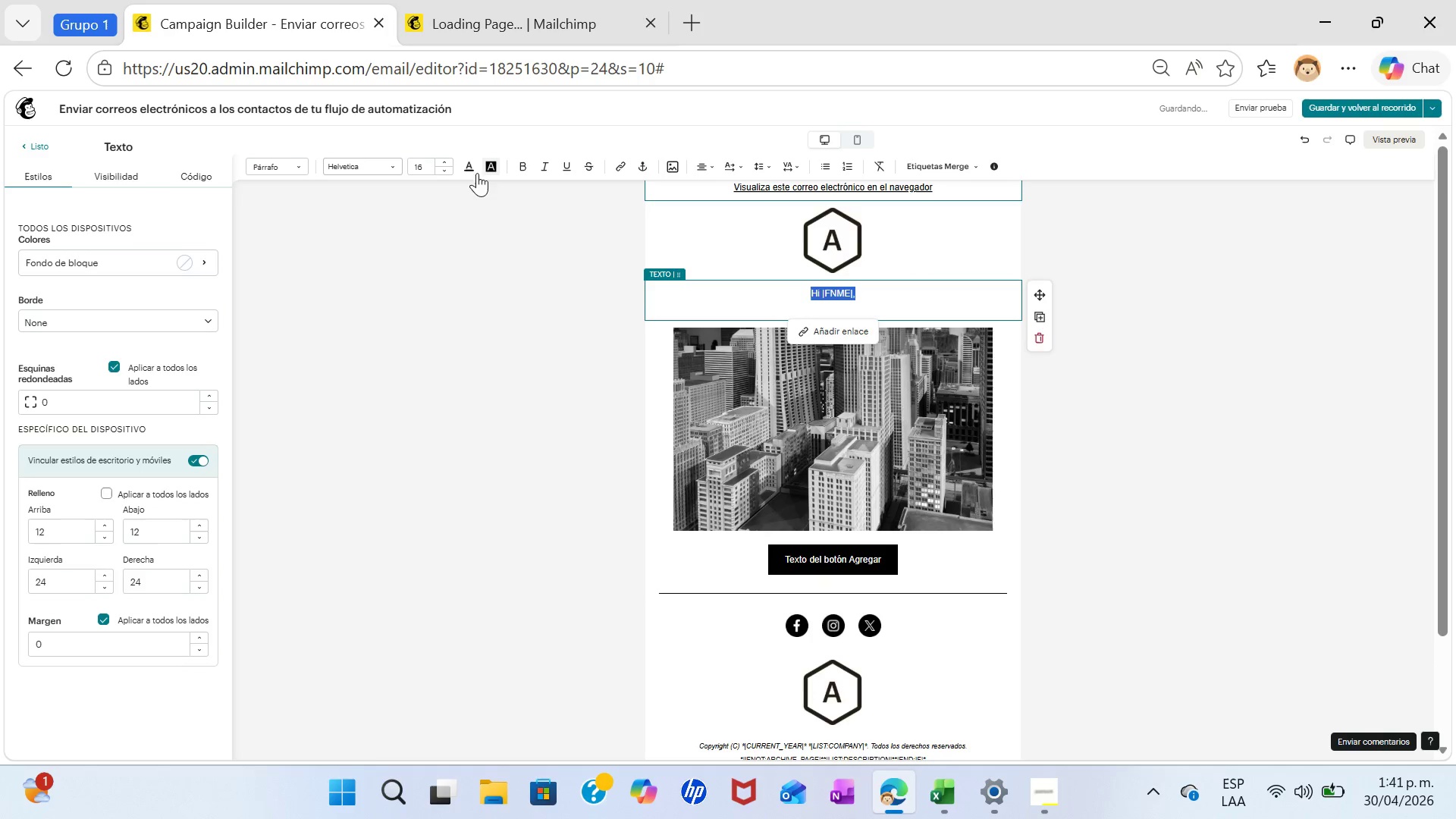 
double_click([447, 159])
 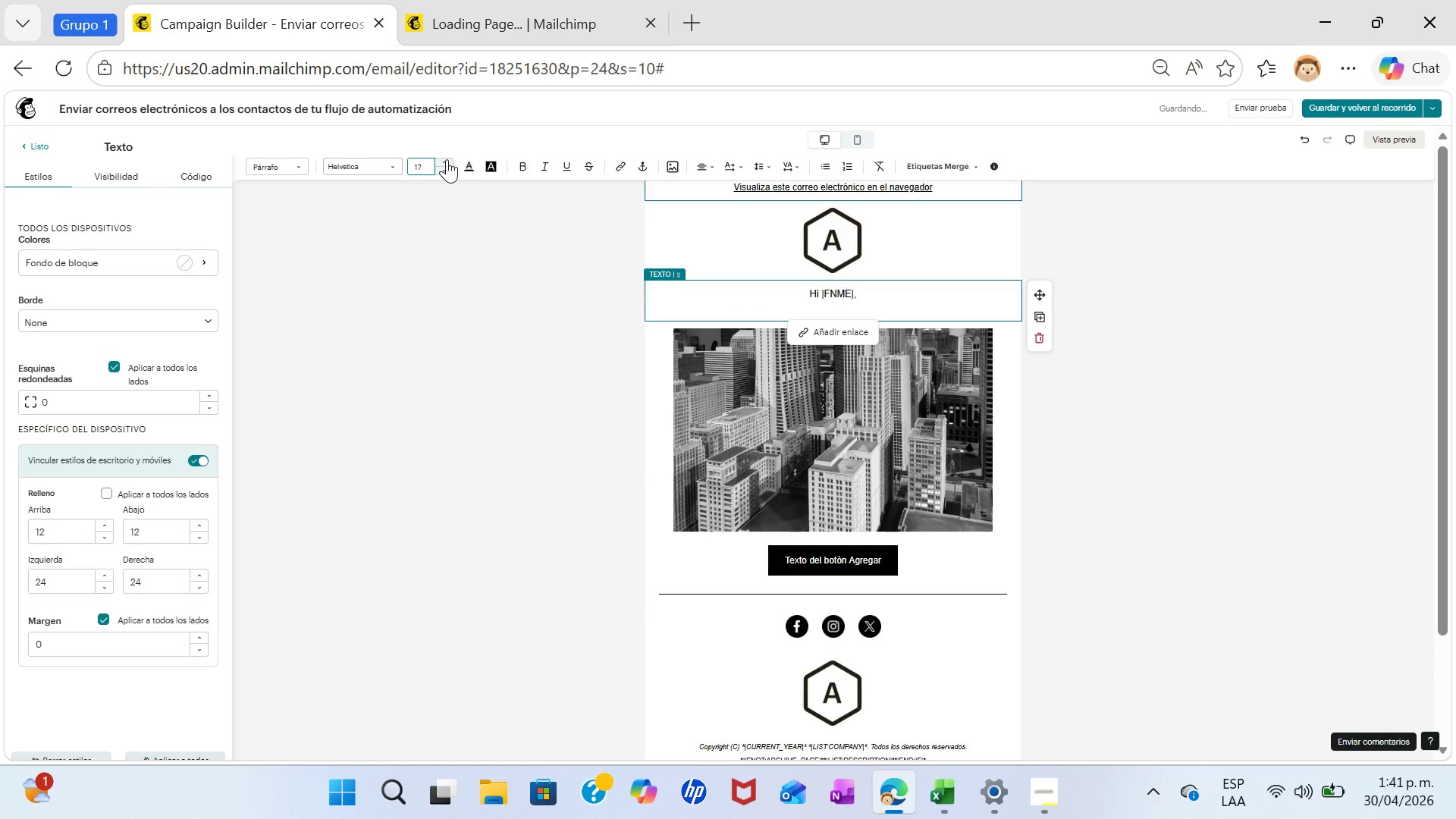 
triple_click([447, 159])
 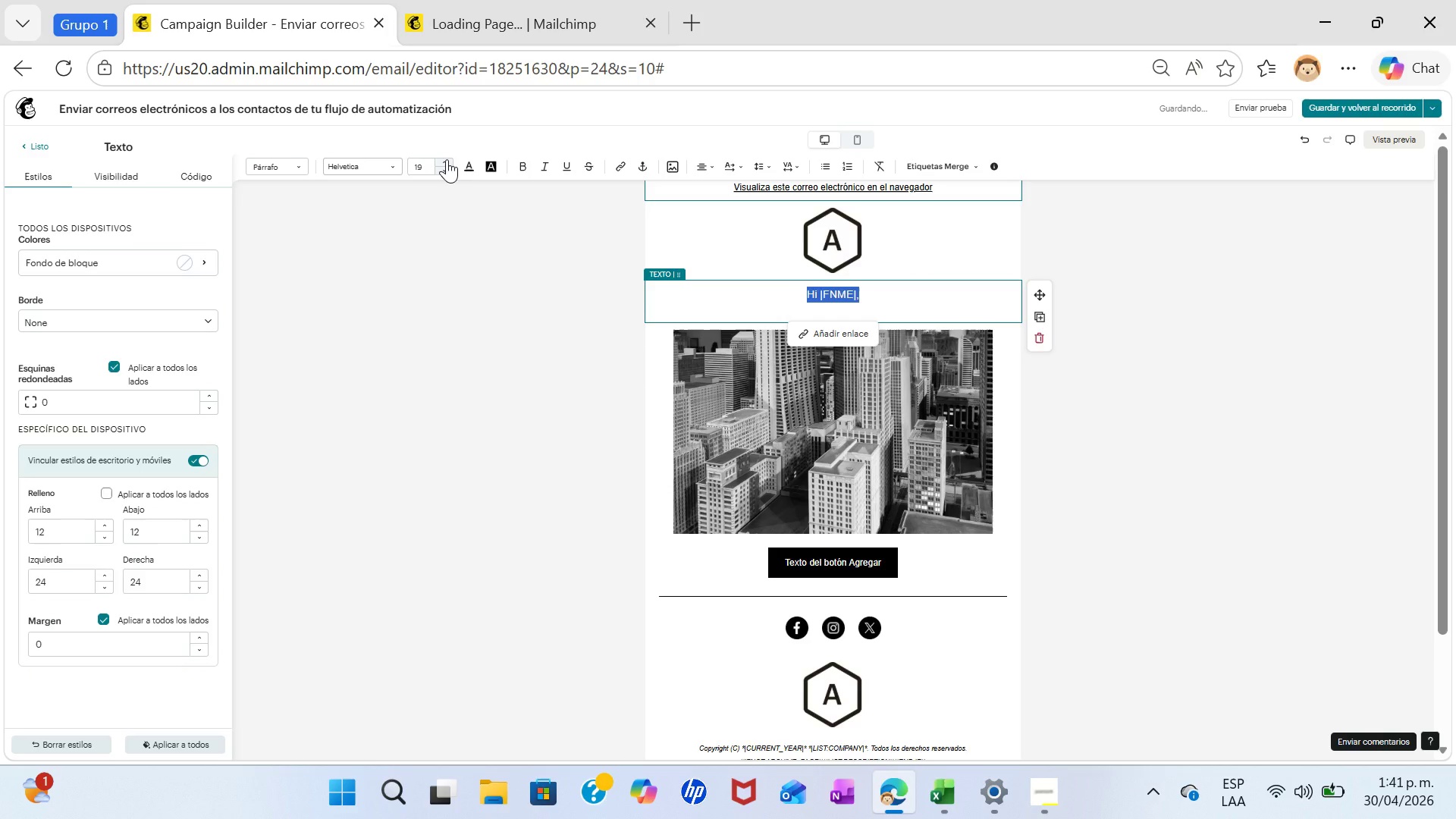 
triple_click([447, 159])
 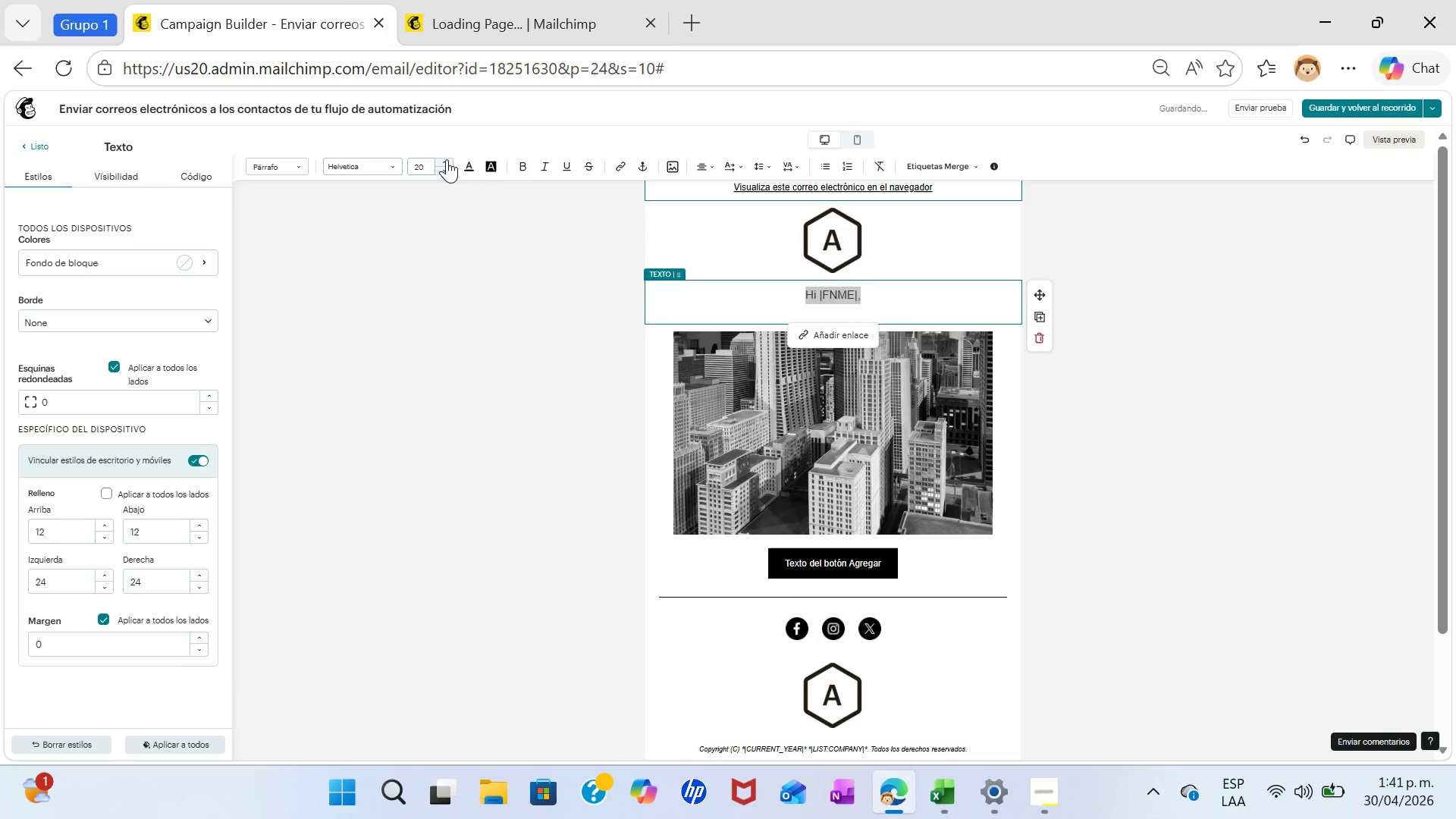 
double_click([447, 159])
 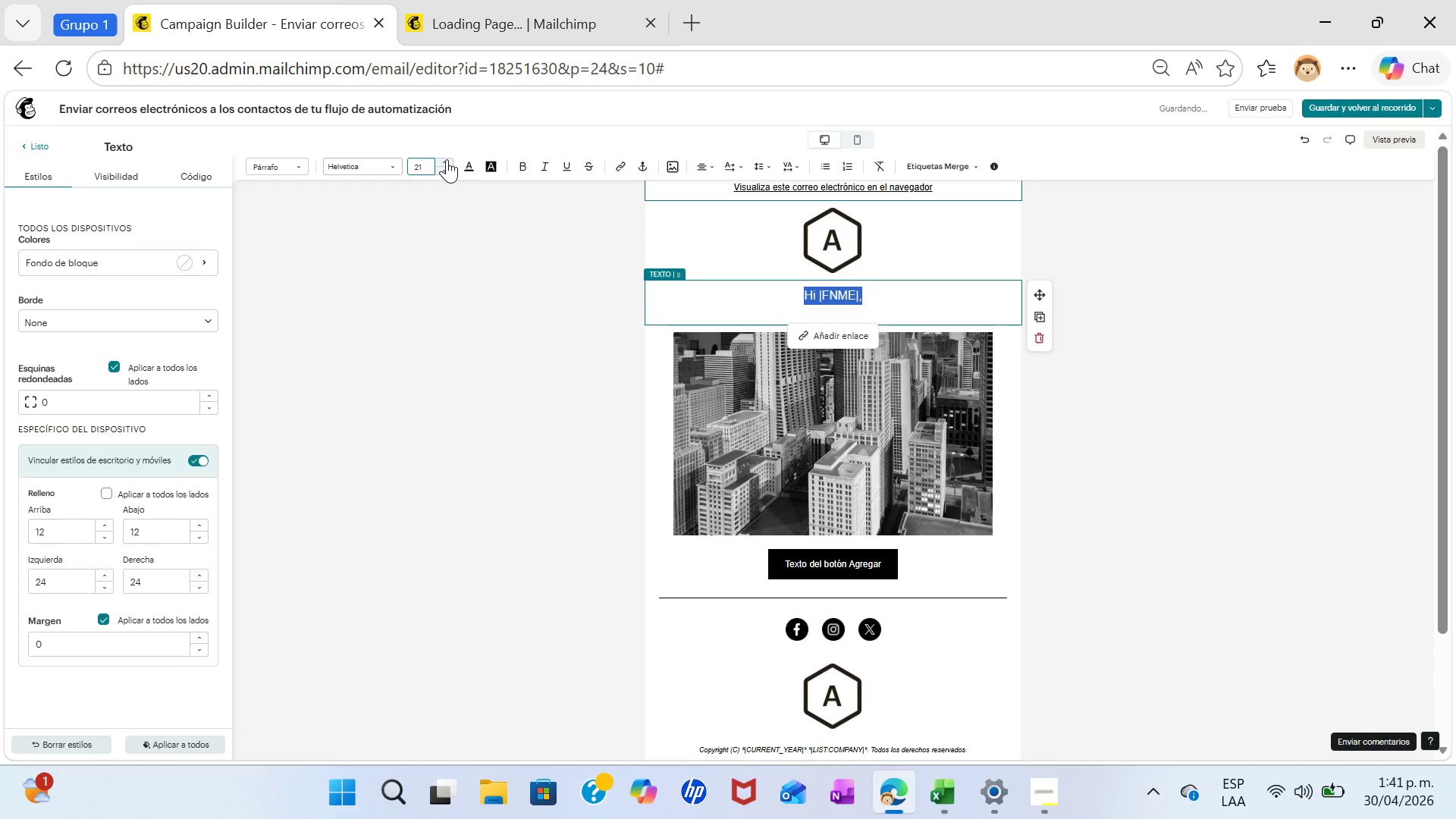 
triple_click([447, 159])
 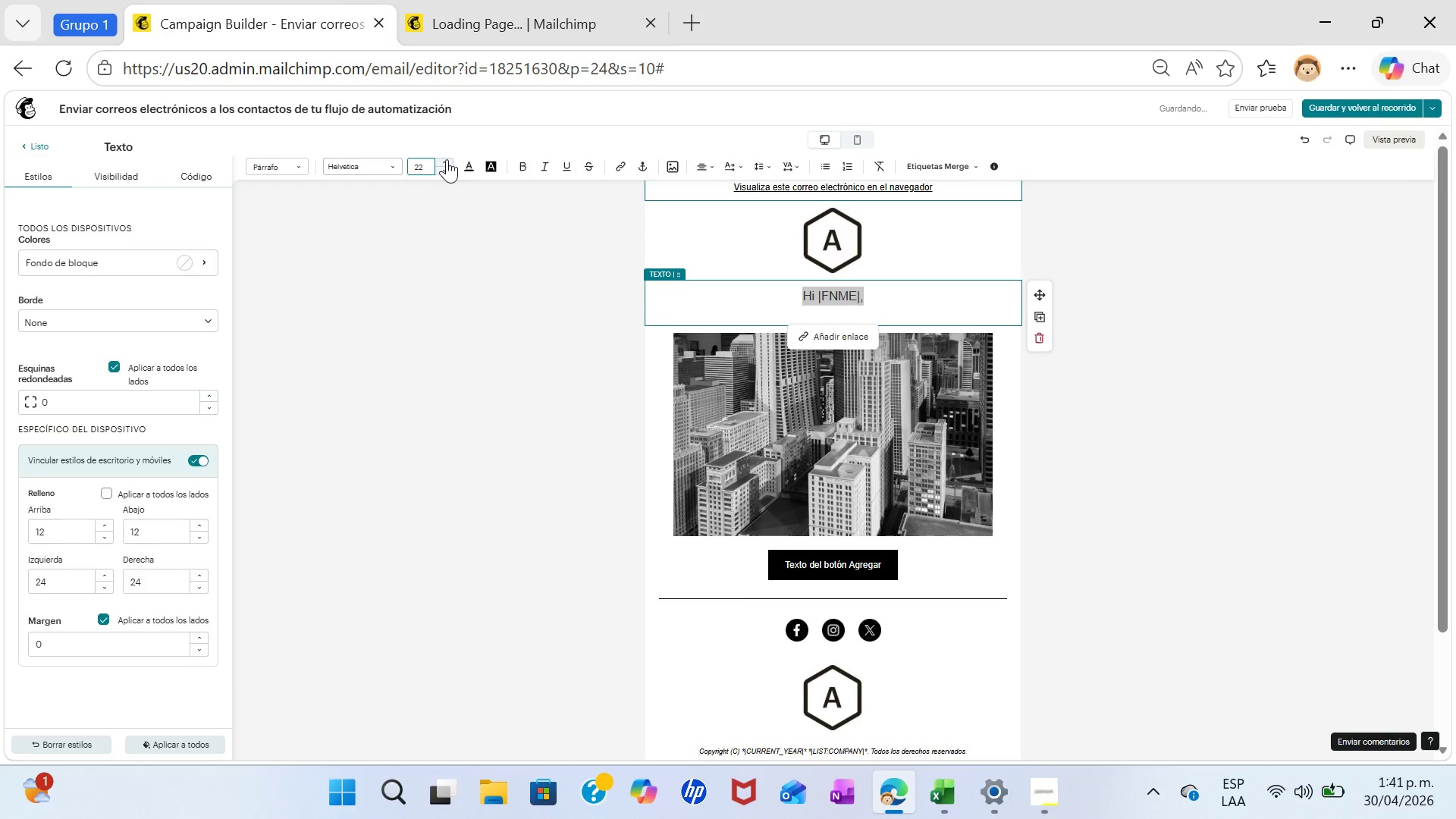 
triple_click([447, 159])
 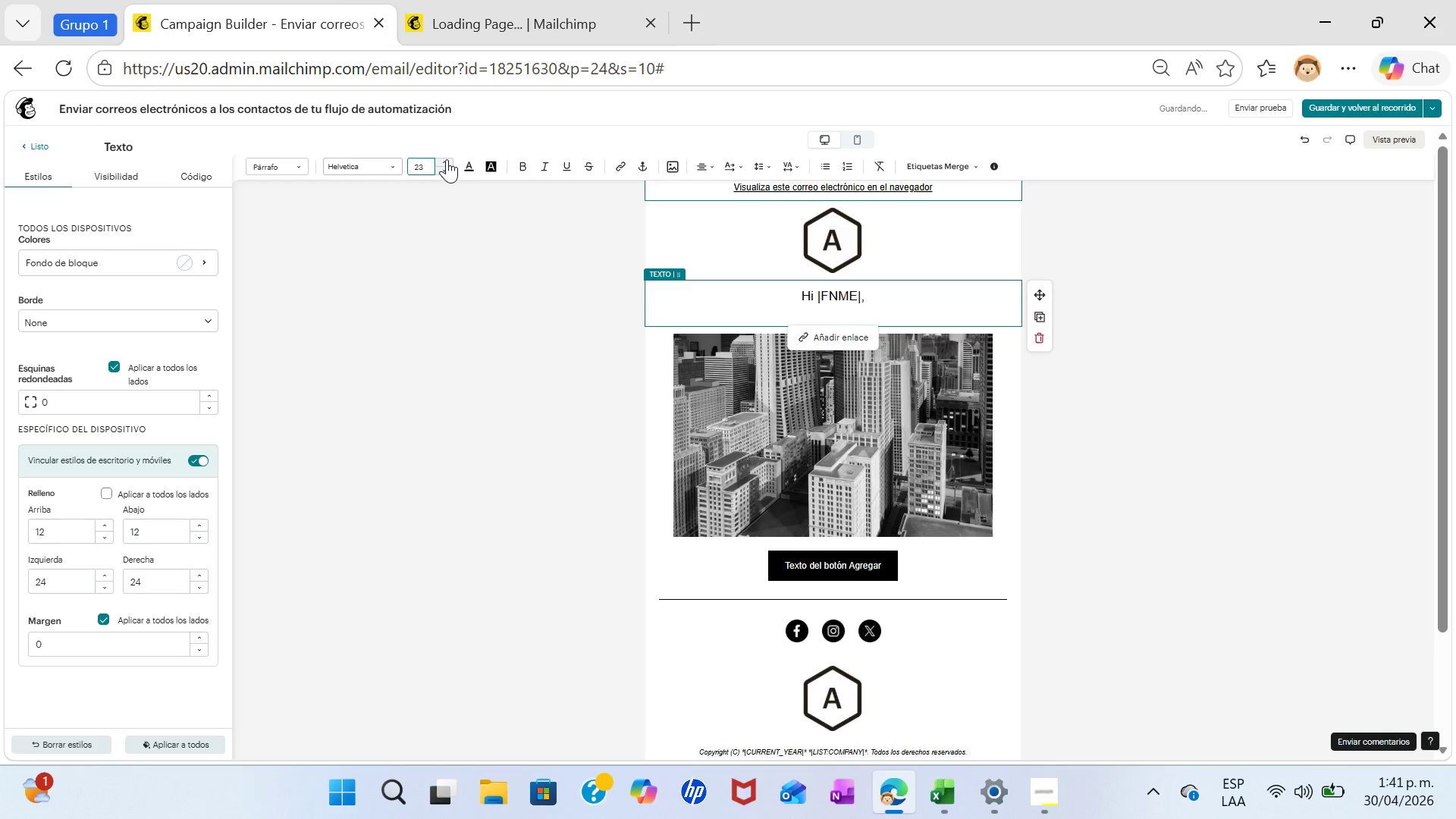 
triple_click([447, 159])
 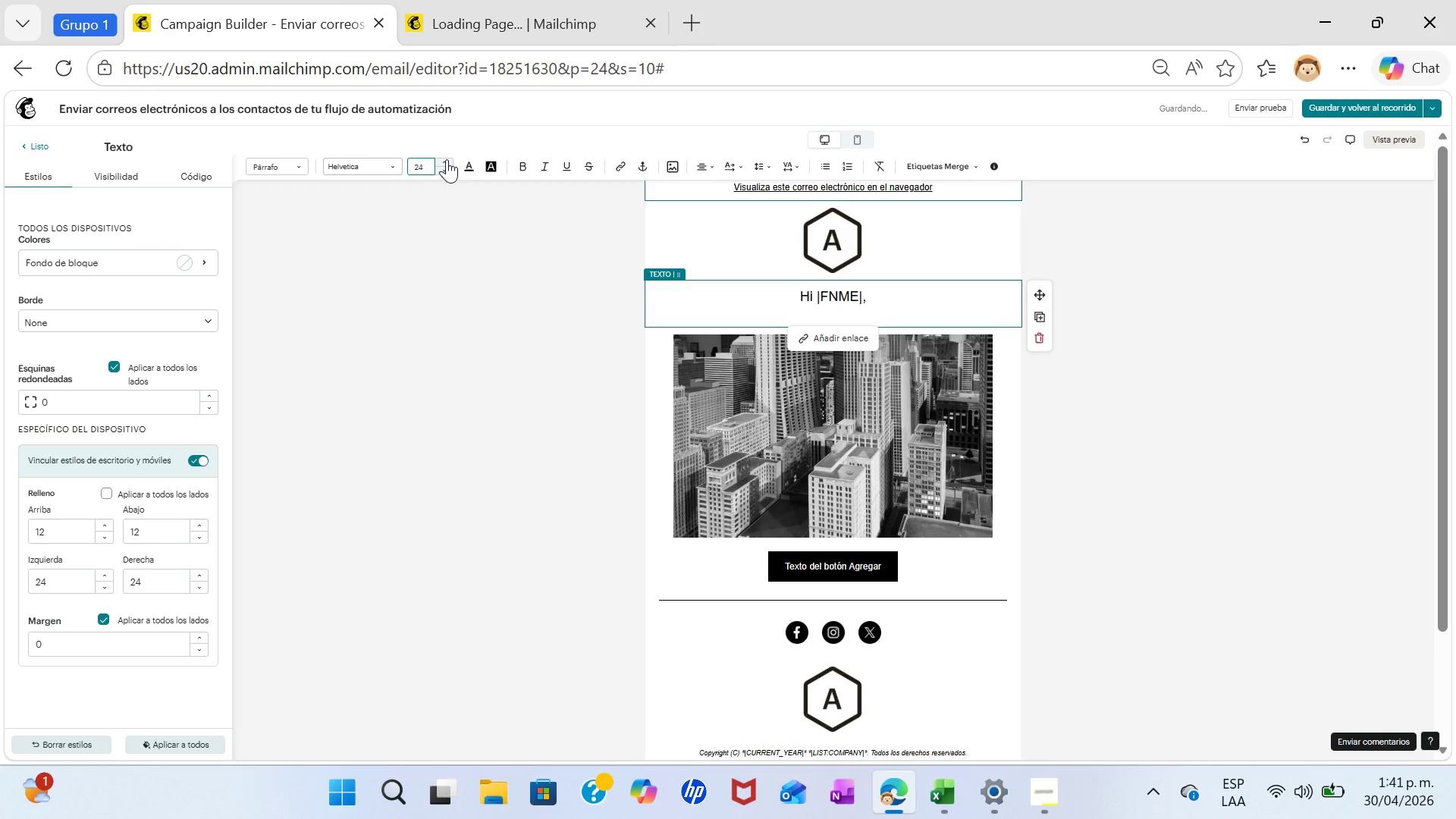 
triple_click([447, 159])
 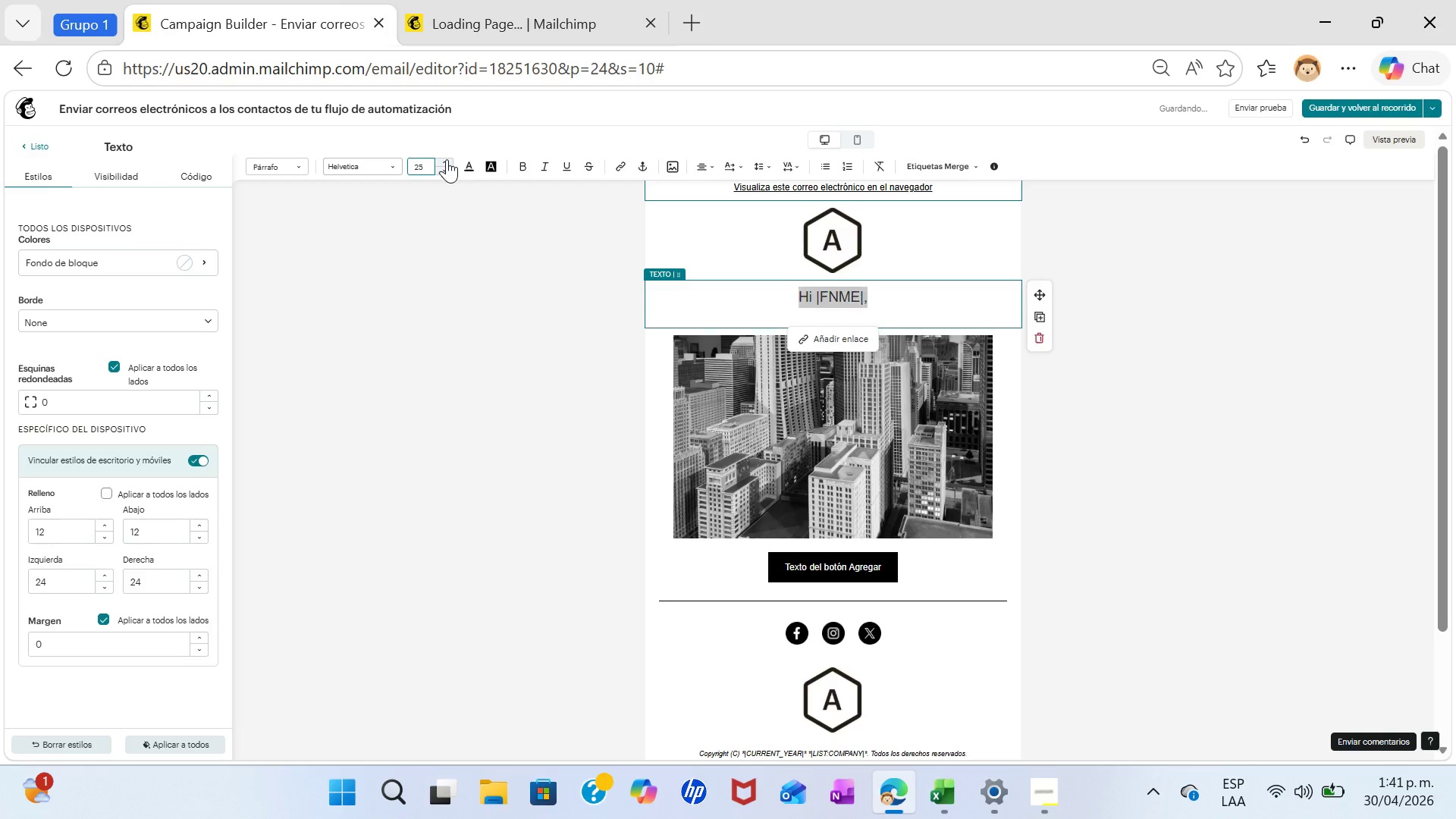 
triple_click([447, 159])
 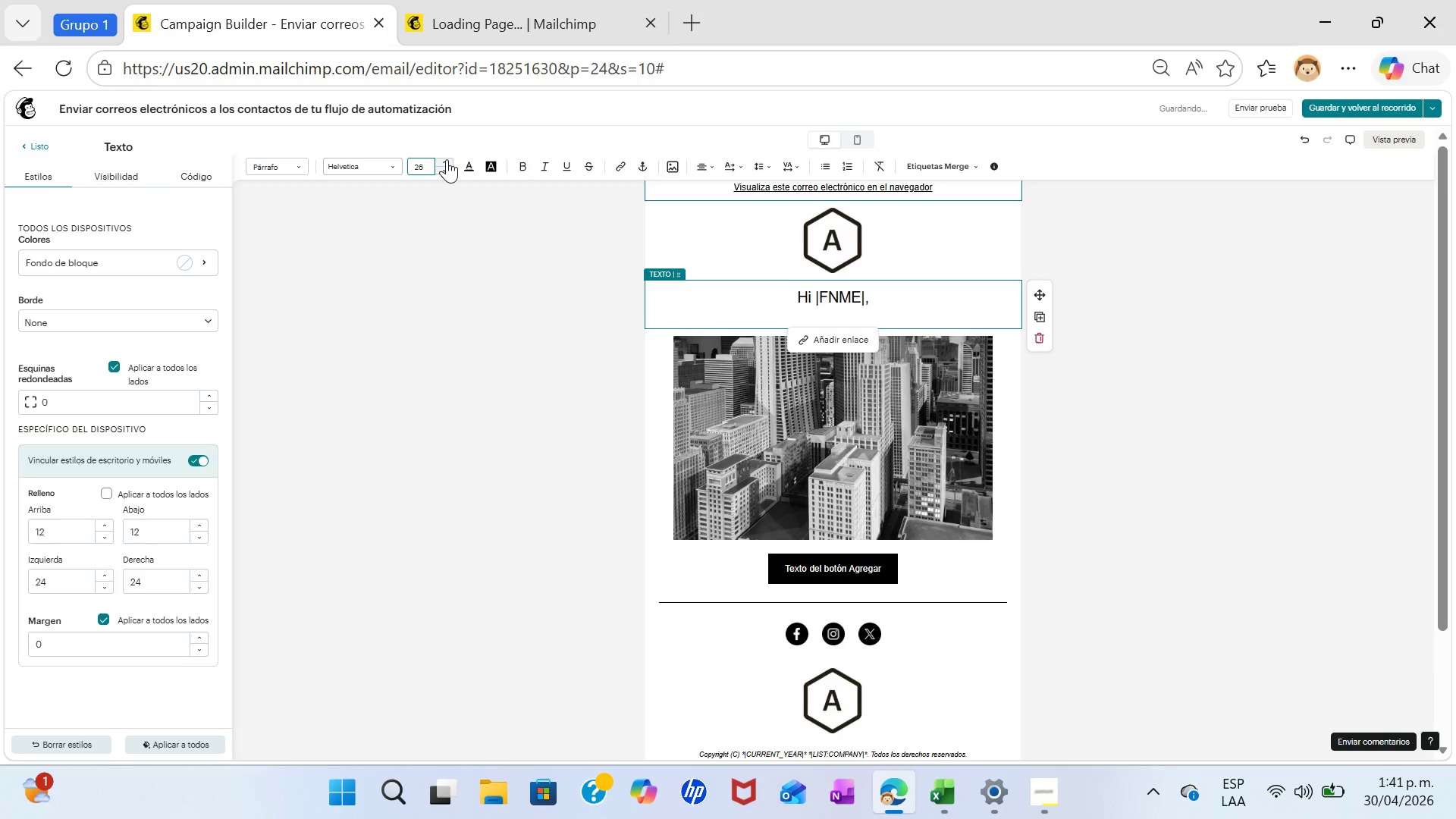 
triple_click([447, 159])
 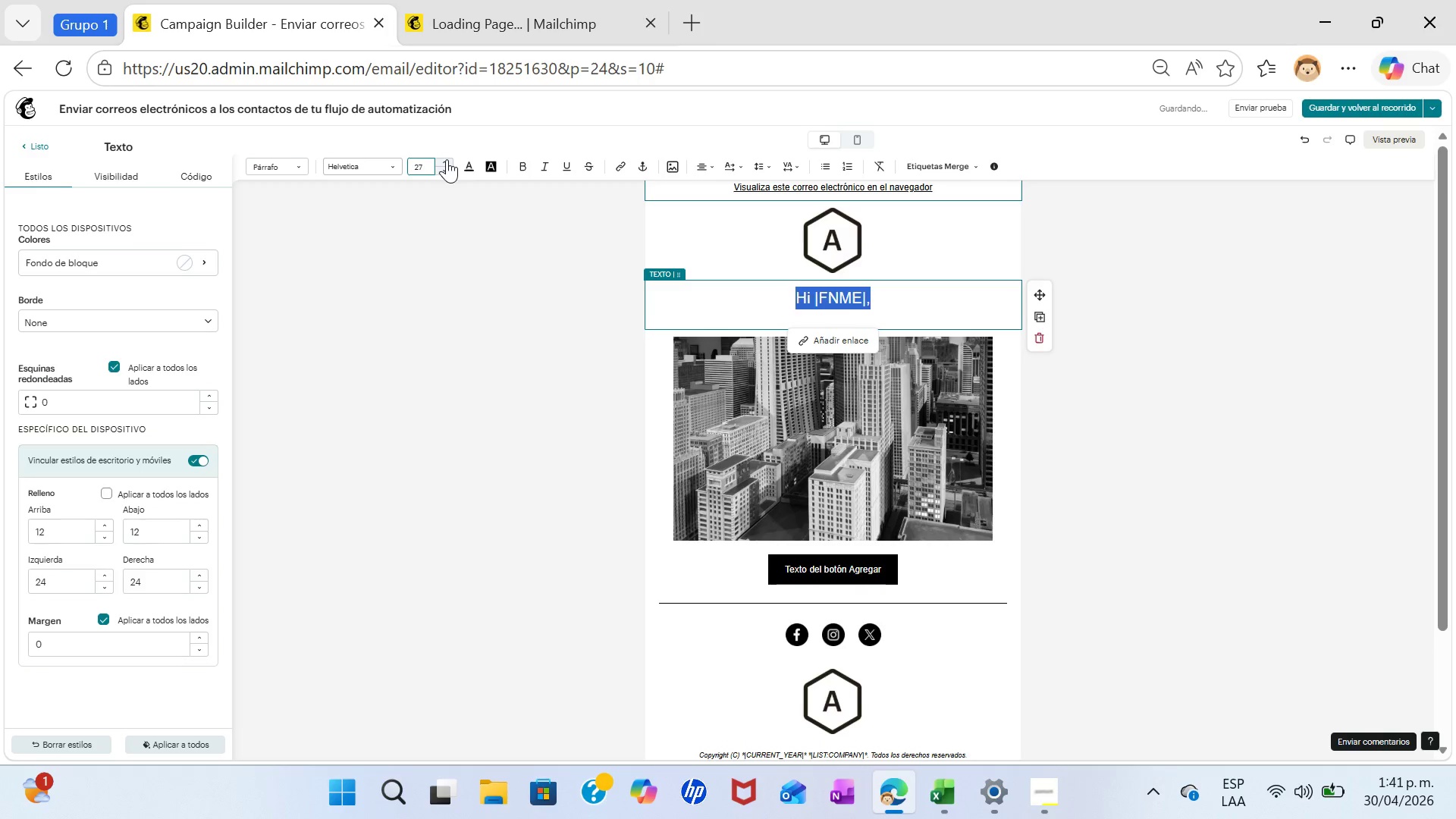 
triple_click([447, 159])
 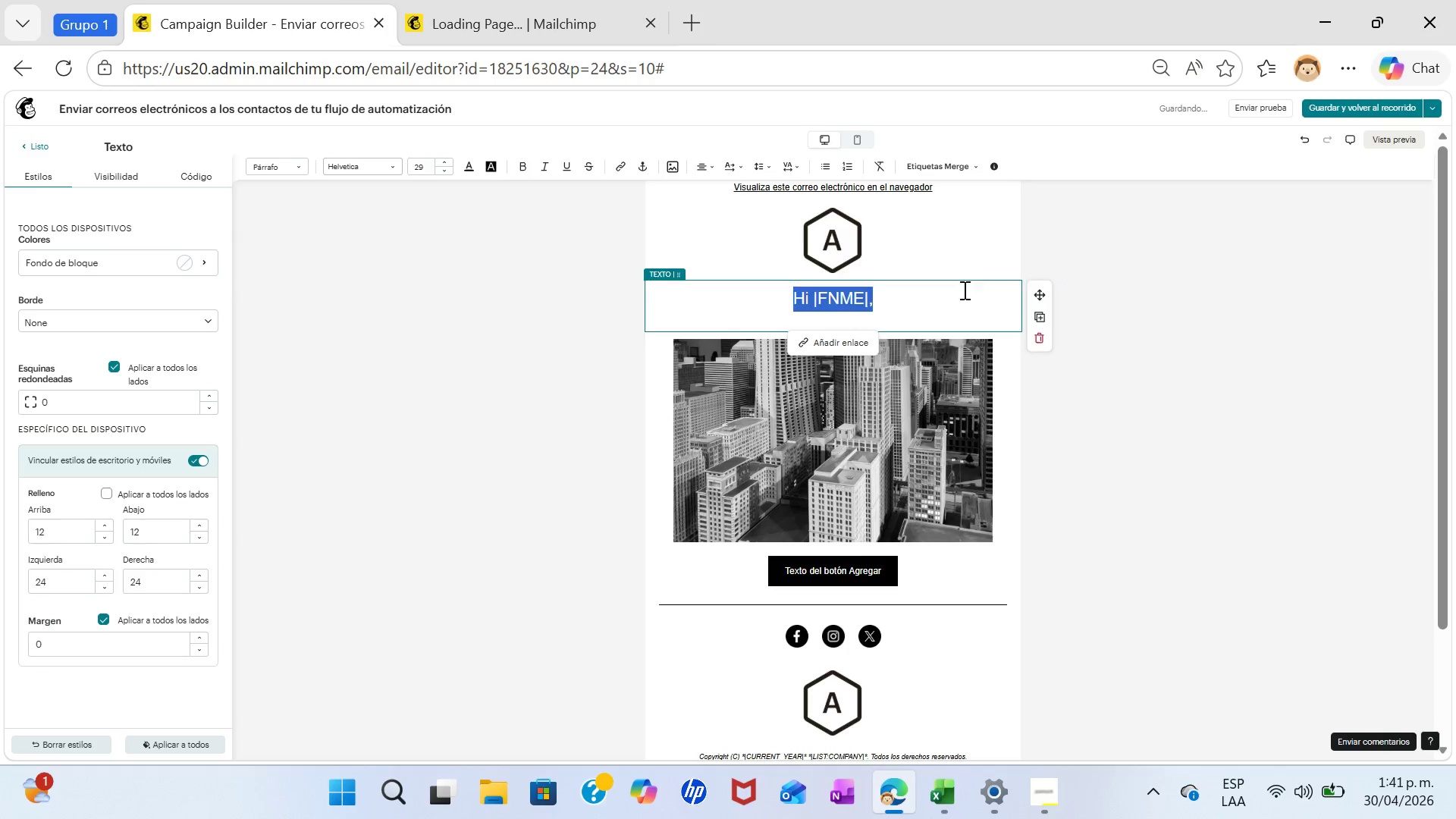 
left_click([882, 319])
 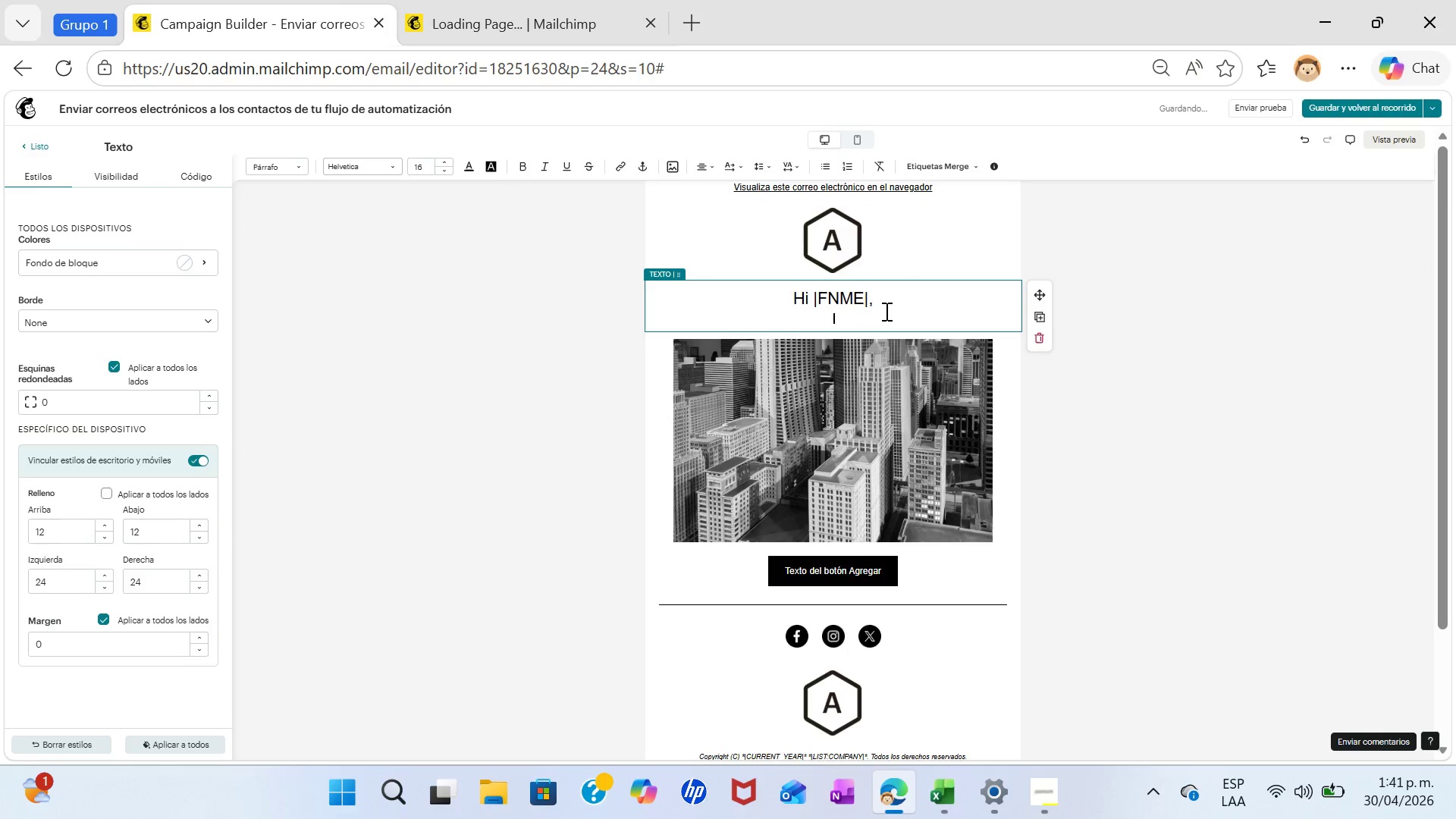 
left_click([885, 303])
 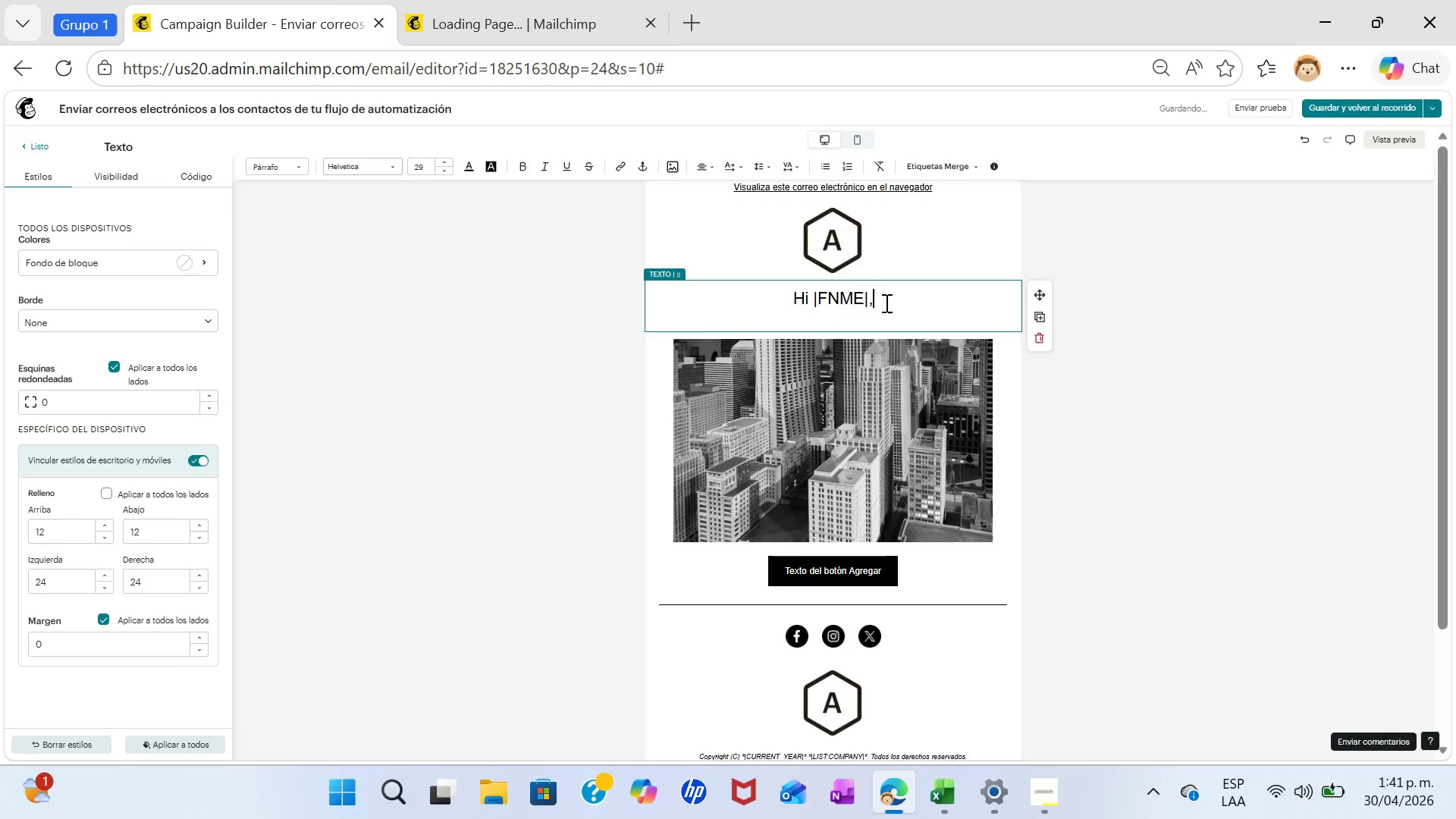 
key(Enter)
 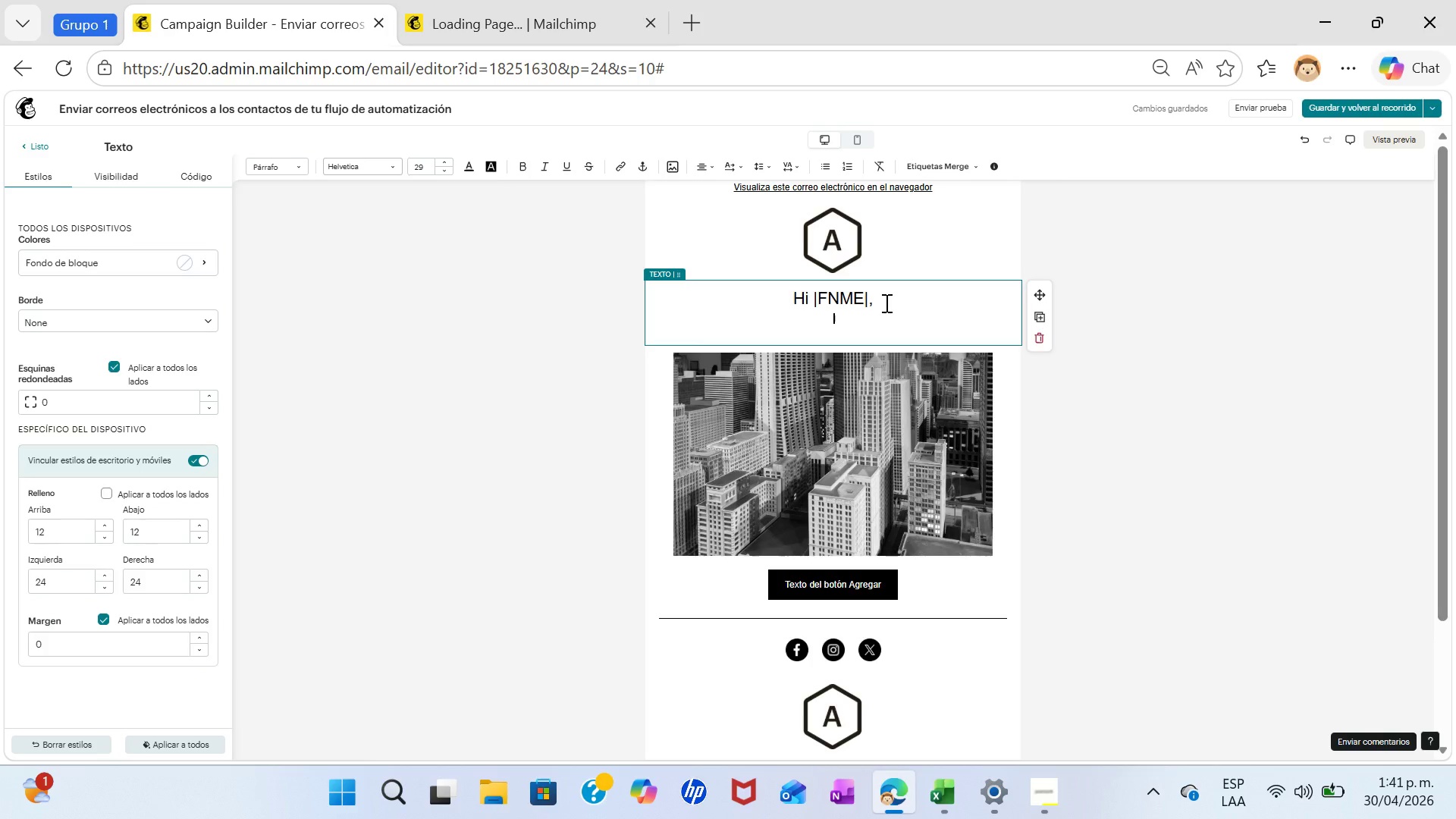 
wait(11.33)
 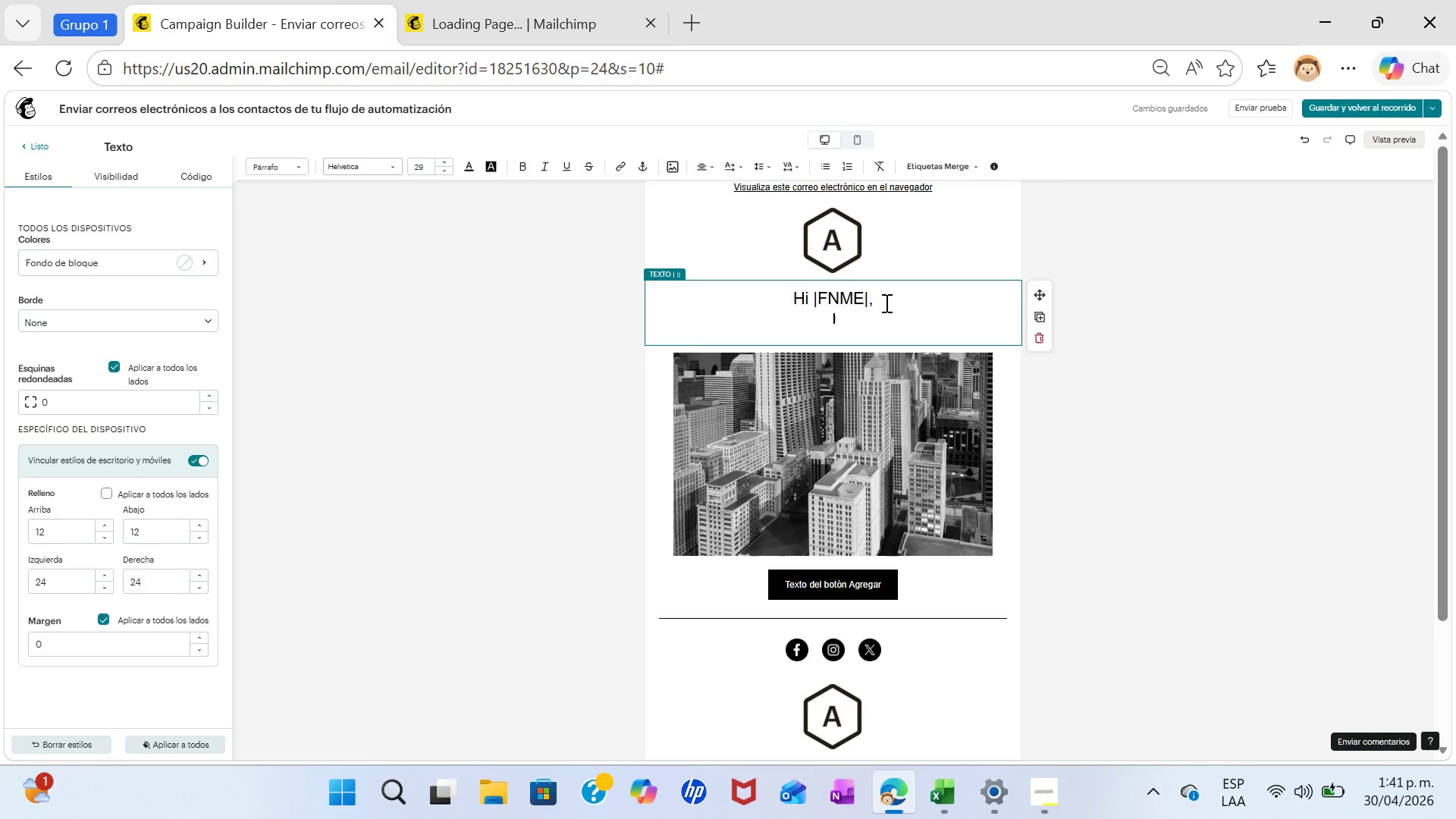 
type(Are yoy)
key(Backspace)
type(u prepared{)
 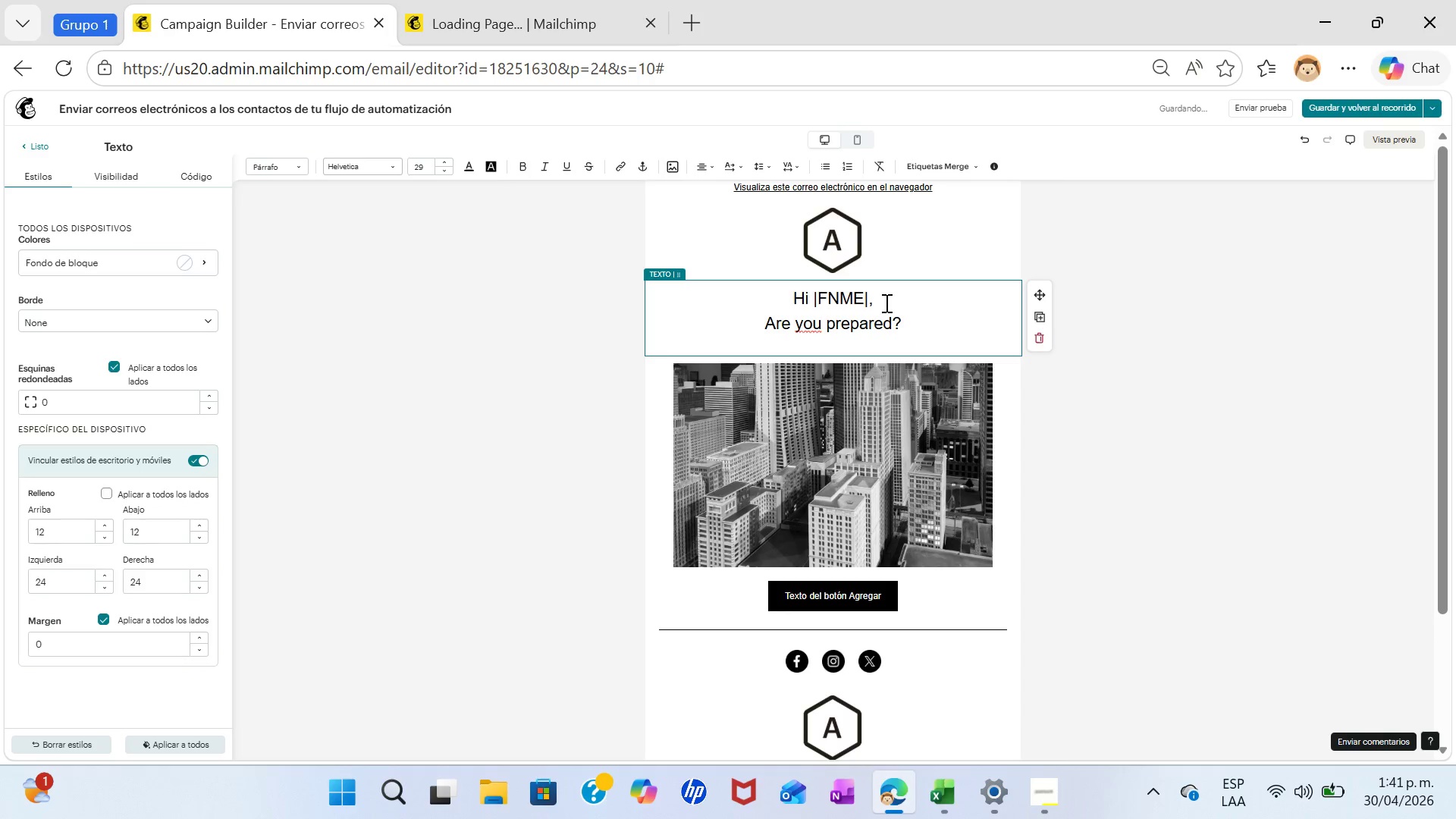 
type(C)
key(Backspace)
type( Check these 3 points>)
 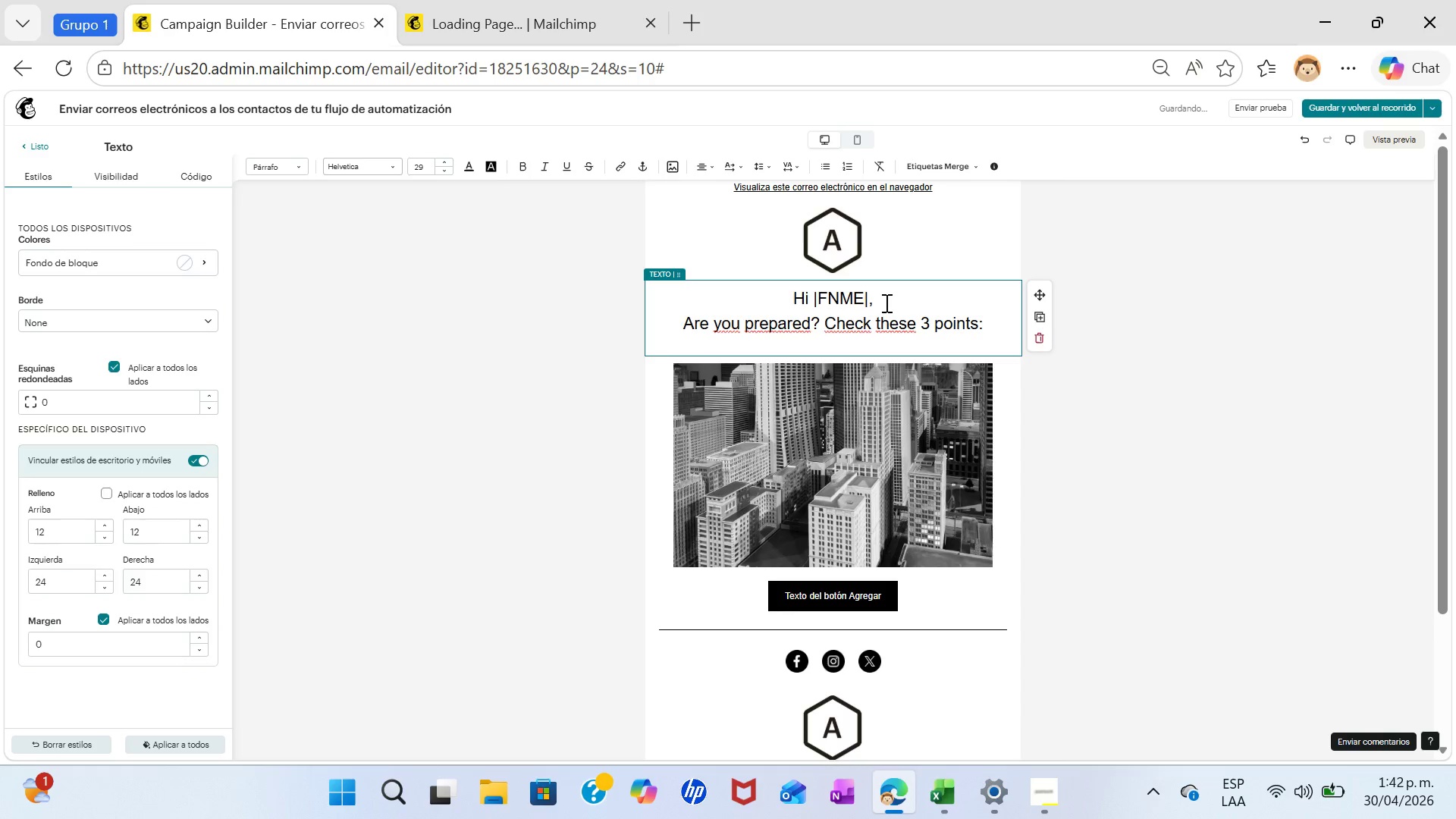 
key(Enter)
 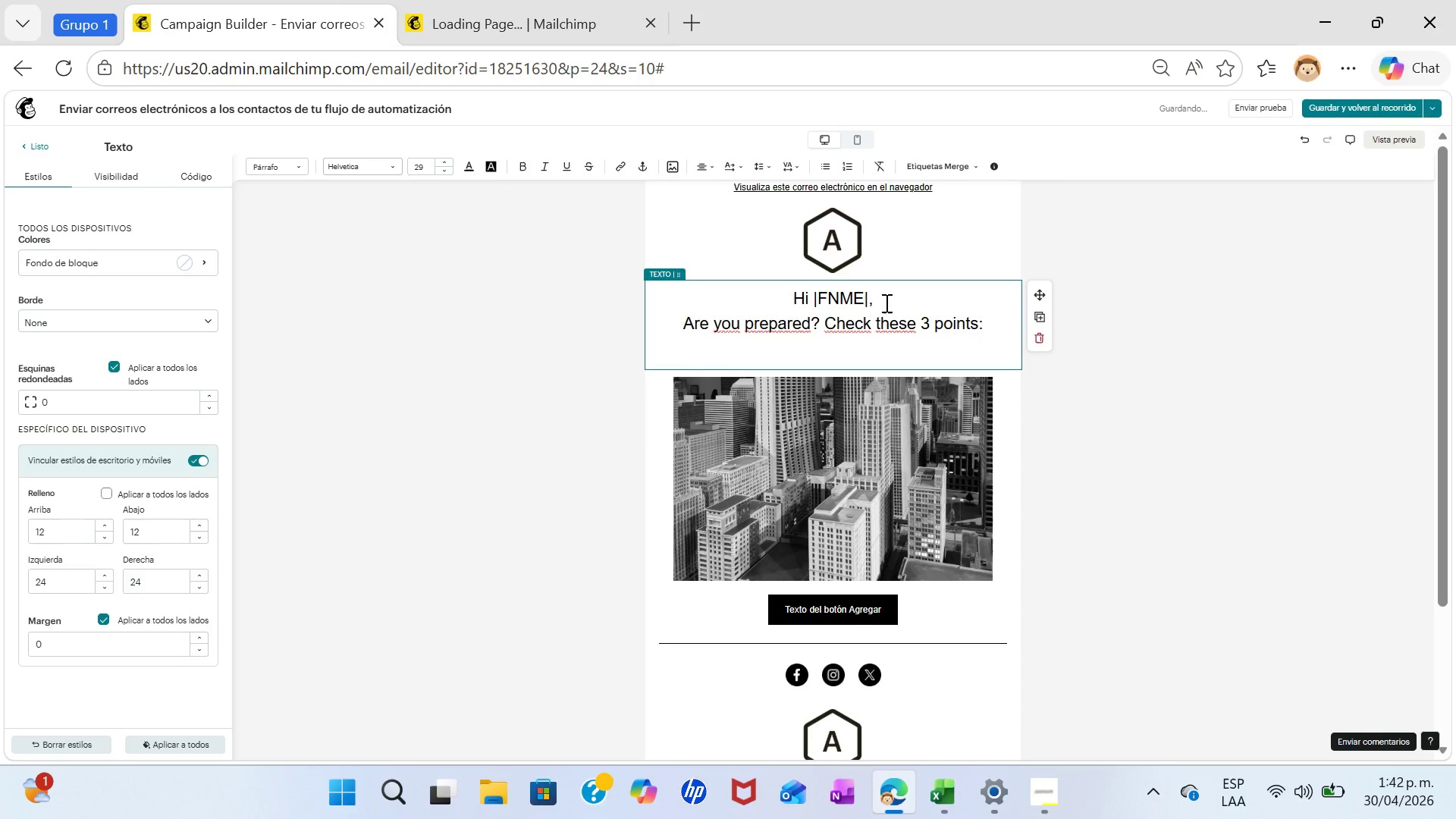 
key(1)
 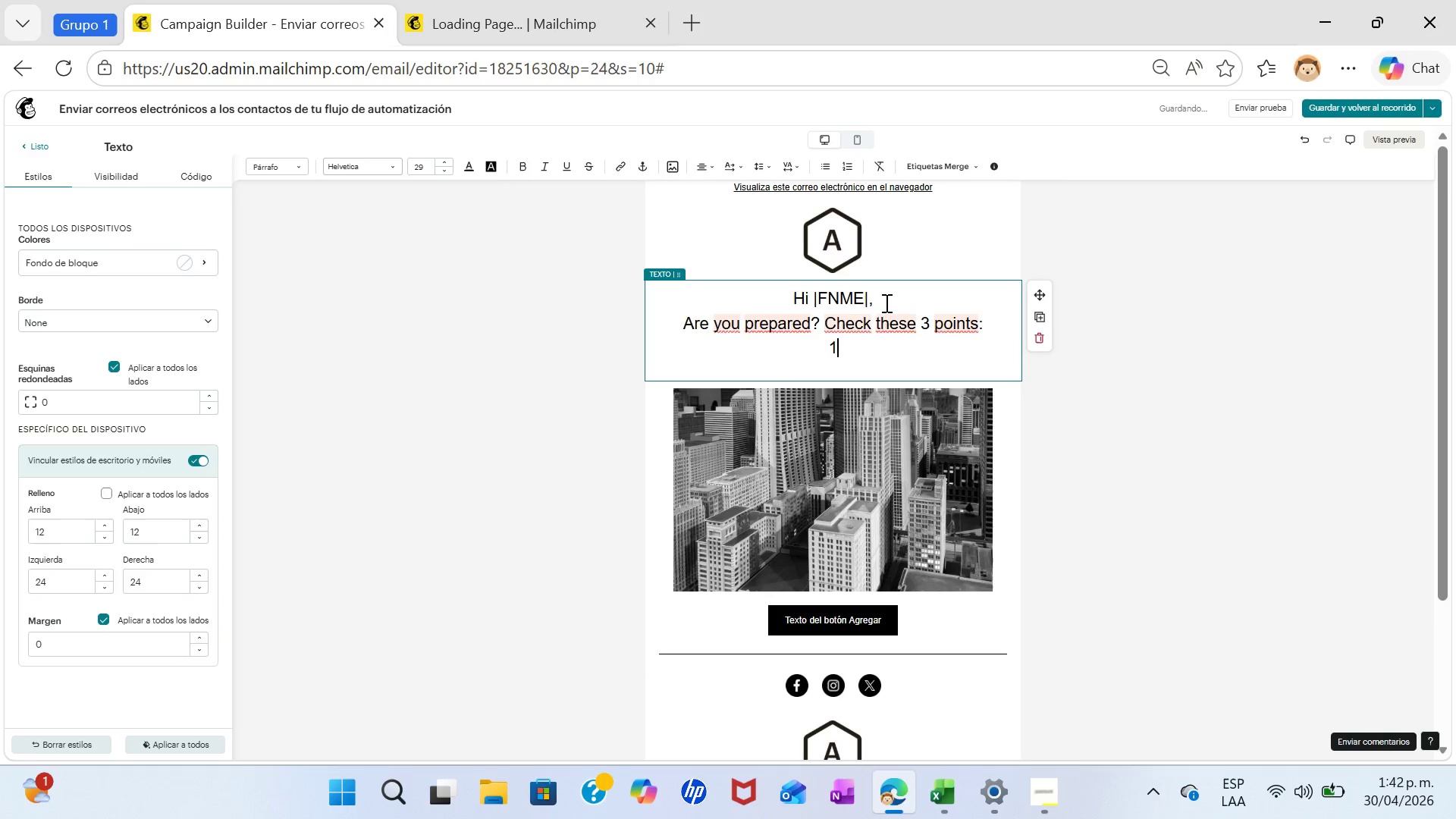 
key(Period)
 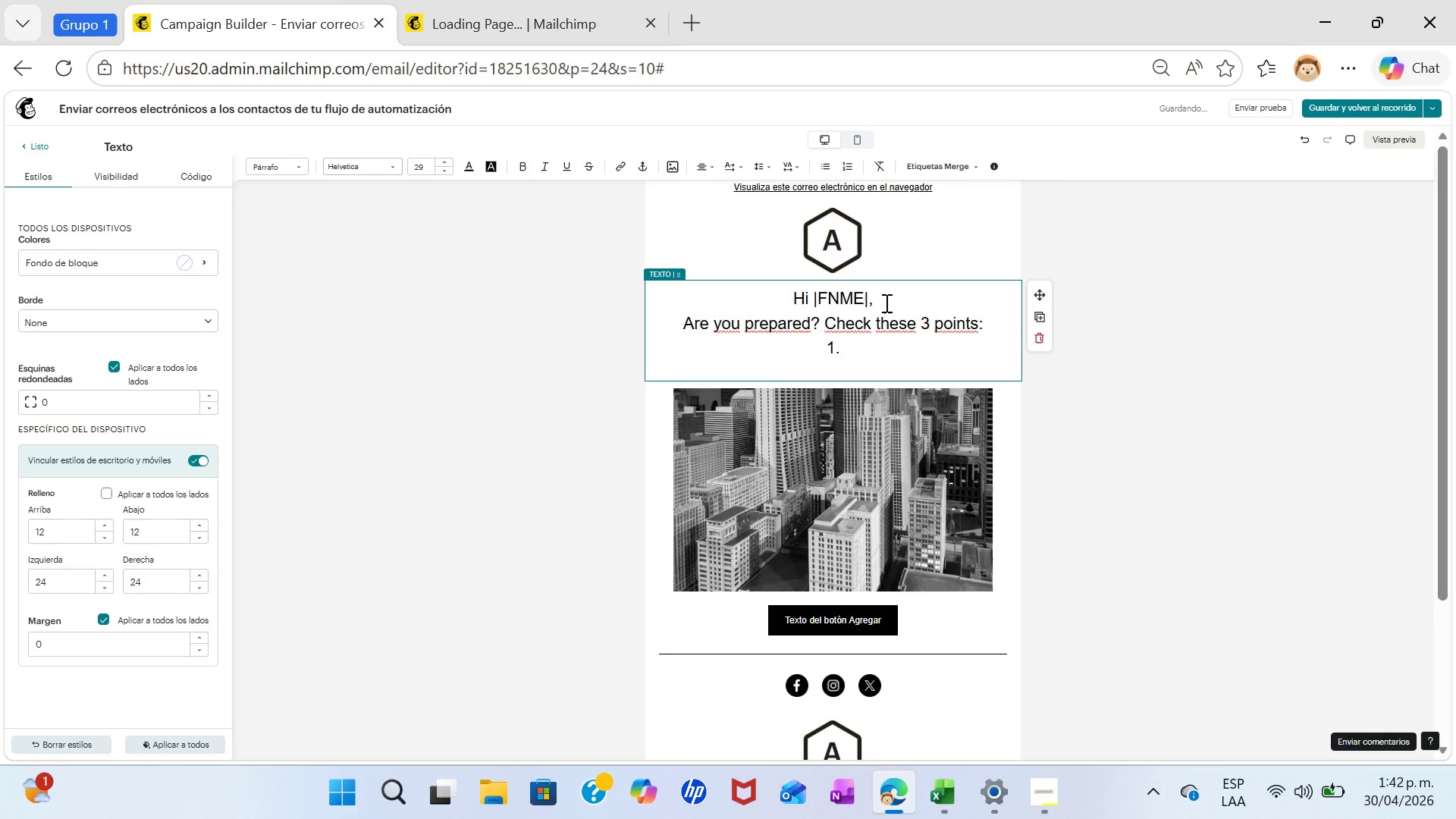 
key(Tab)
 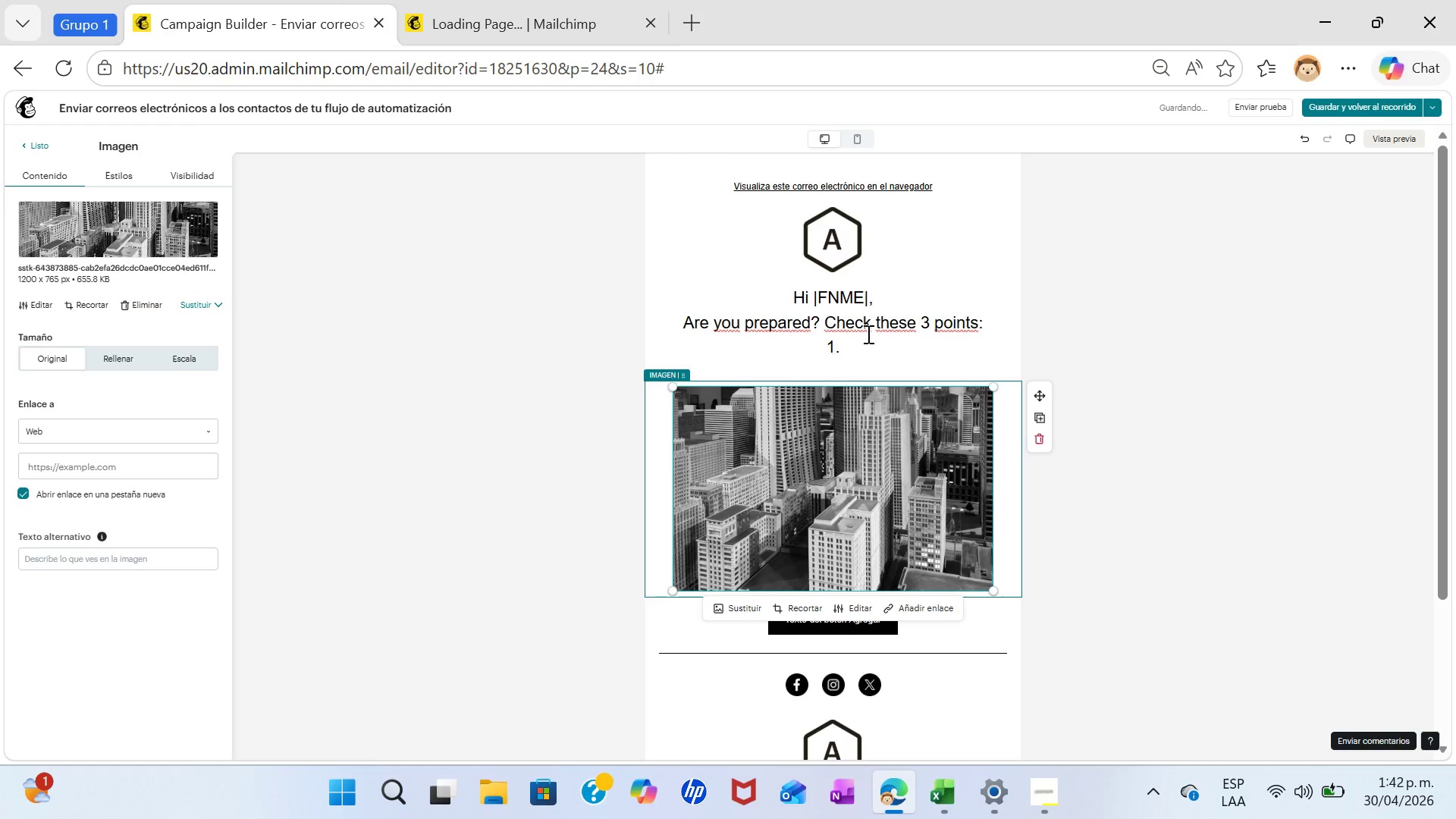 
left_click([865, 347])
 